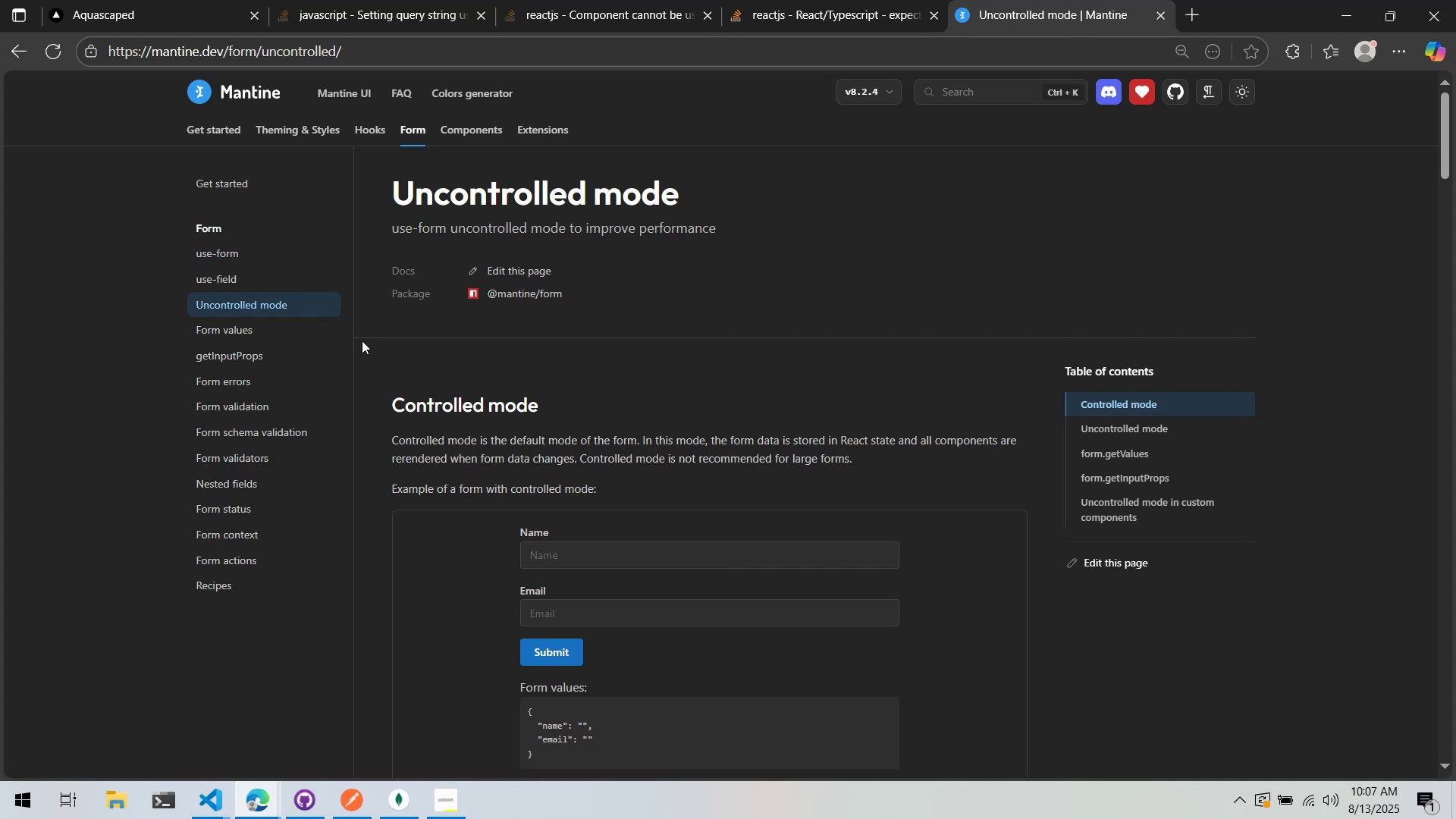 
wait(7.2)
 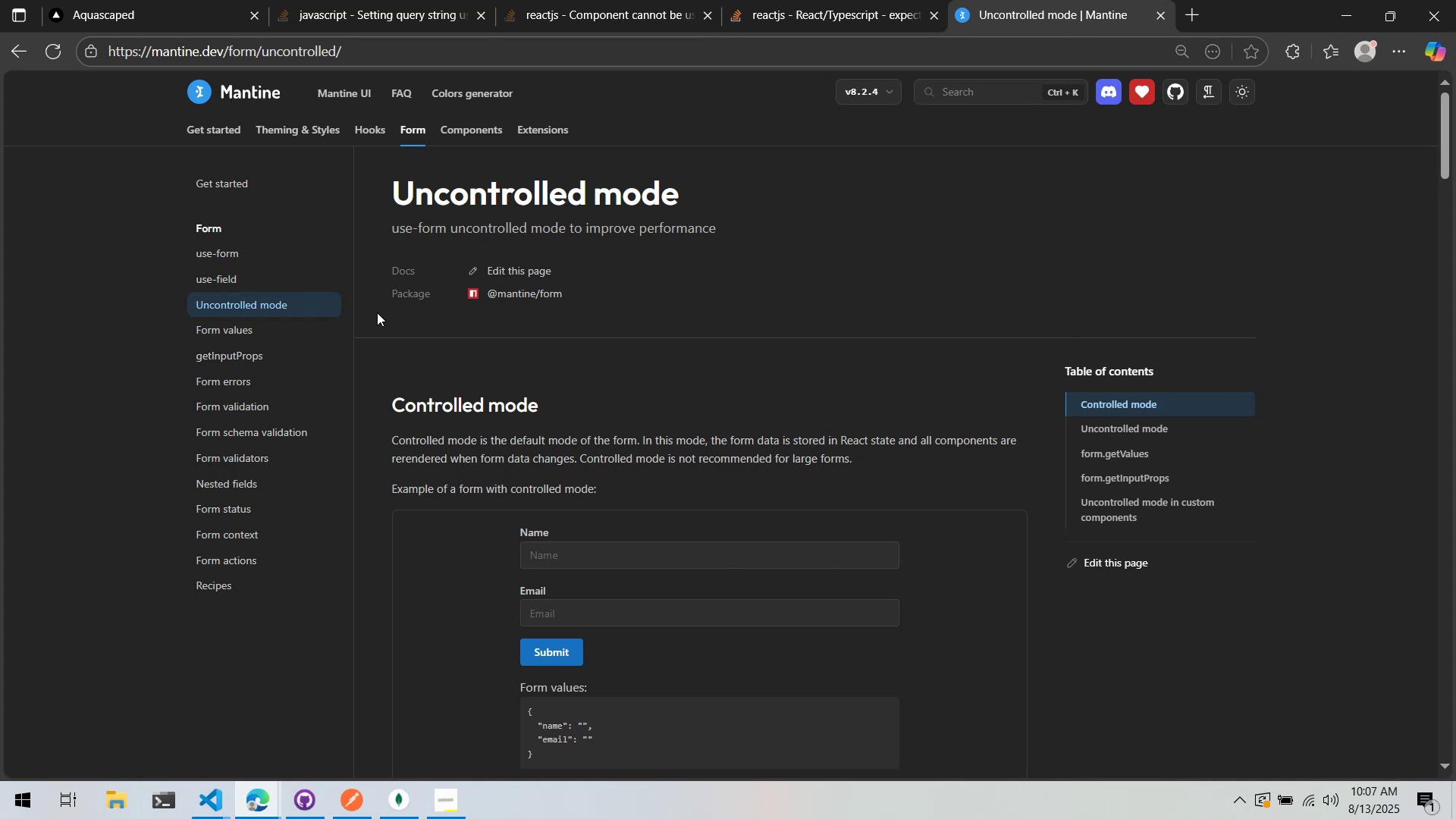 
scroll: coordinate [541, 419], scroll_direction: down, amount: 6.0
 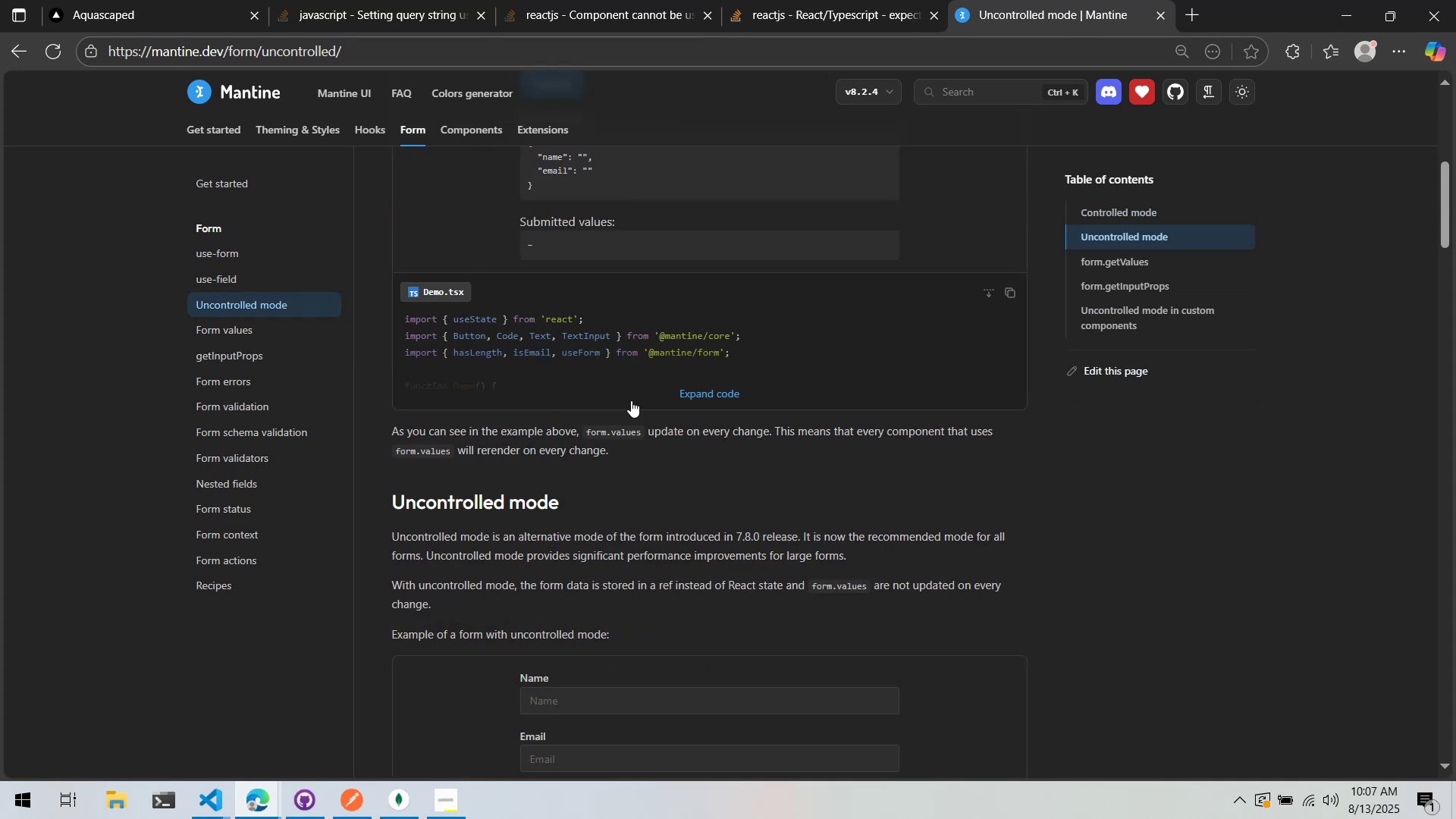 
left_click([637, 397])
 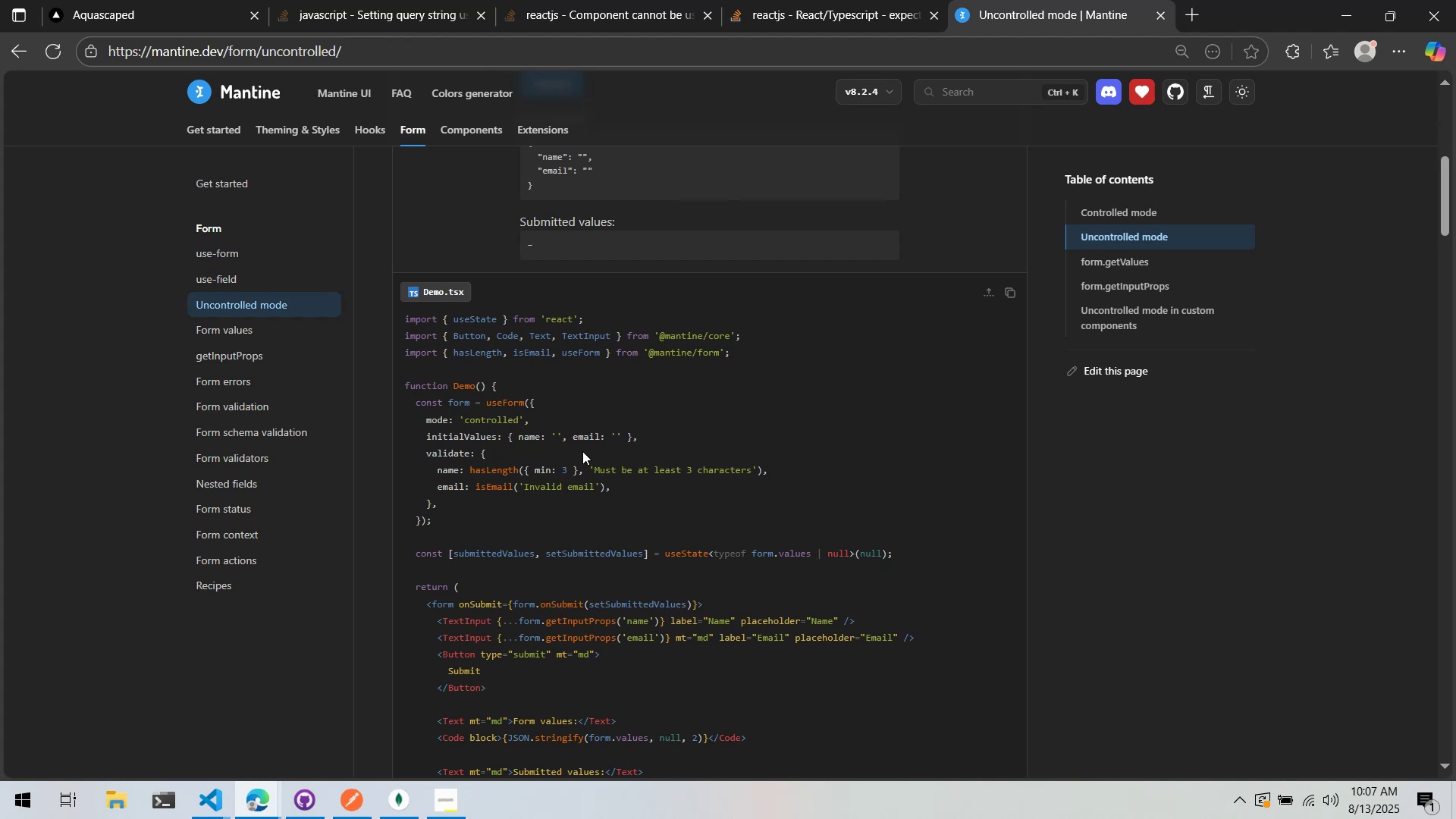 
scroll: coordinate [582, 450], scroll_direction: down, amount: 11.0
 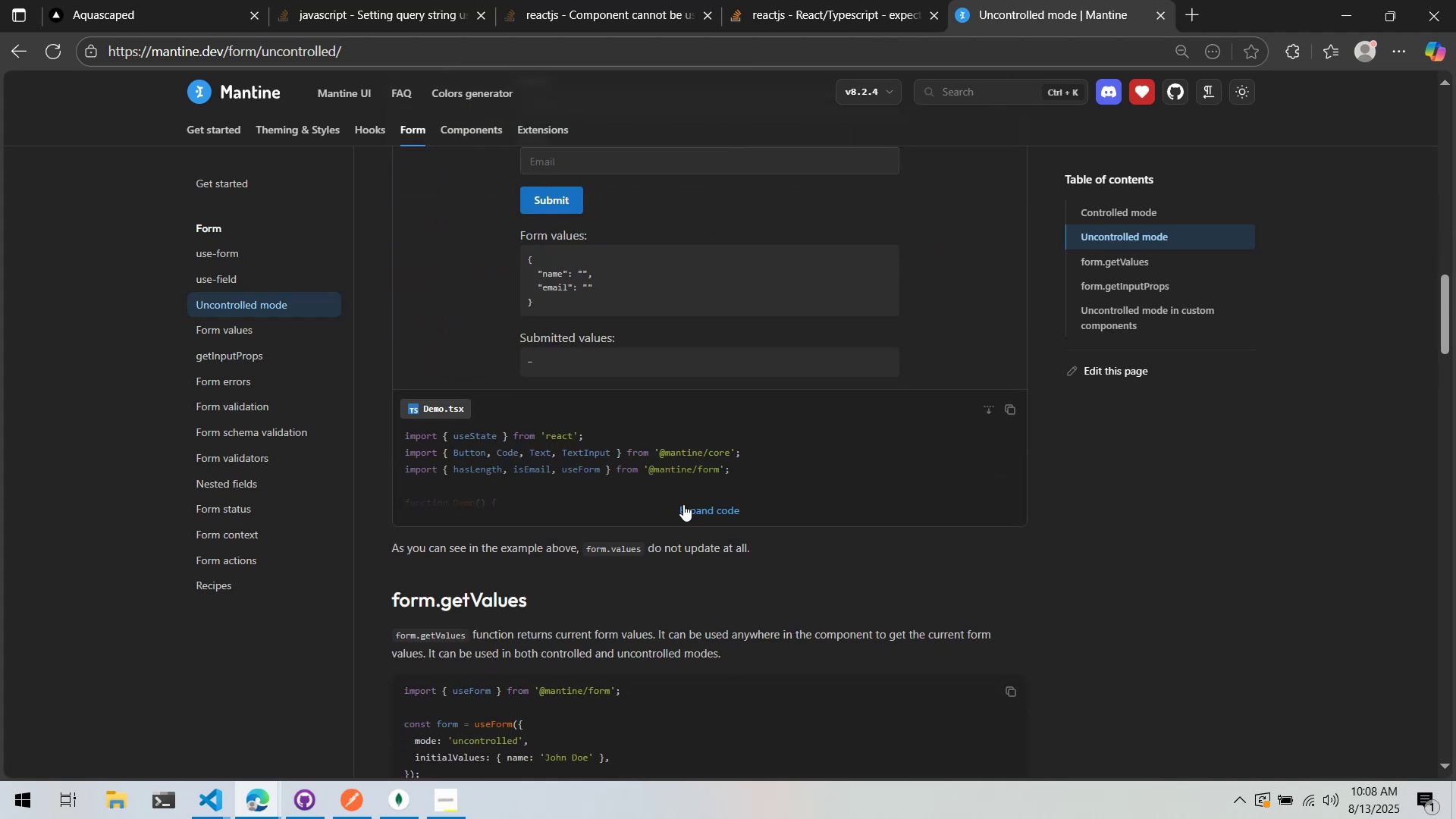 
left_click([696, 519])
 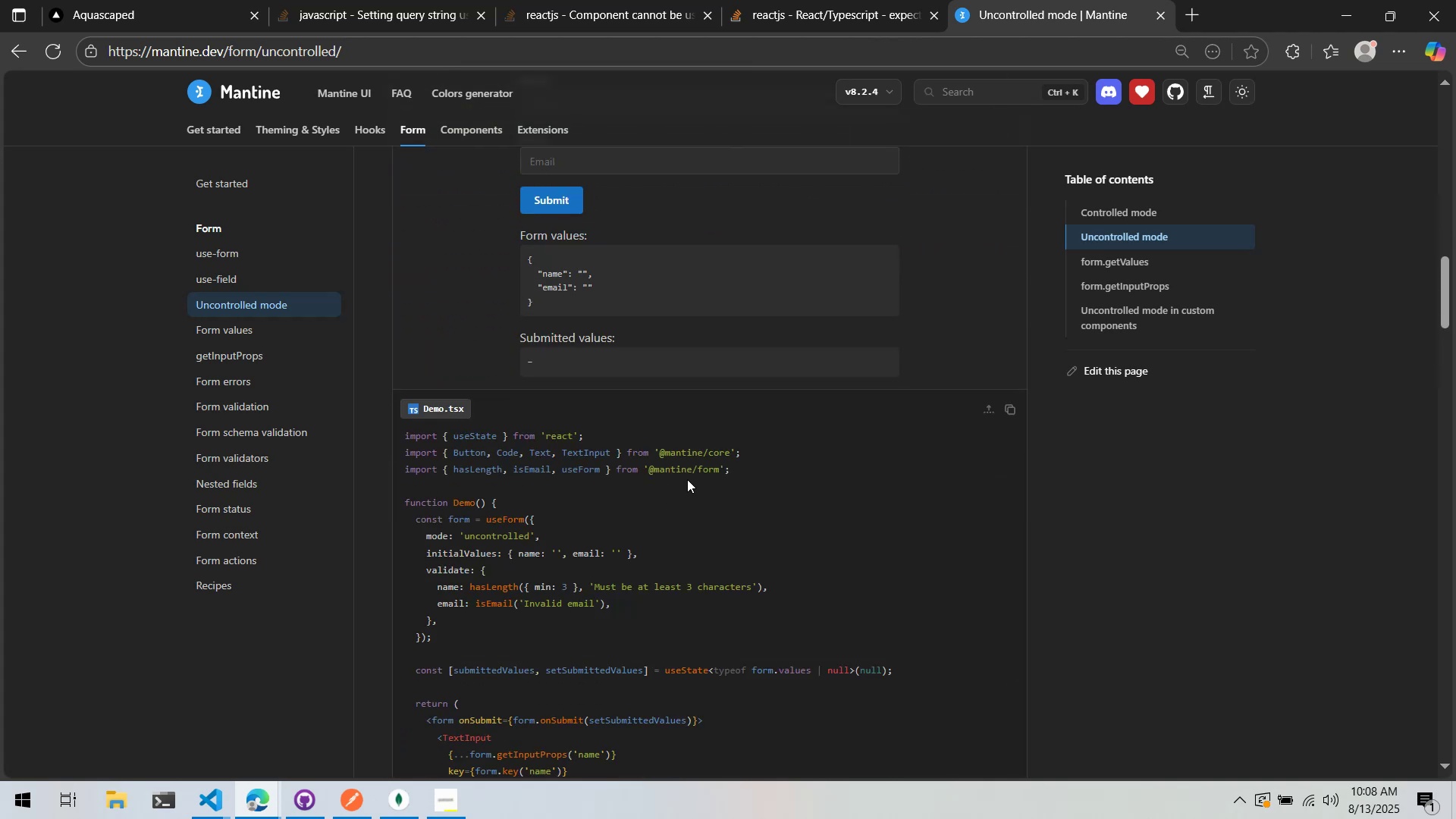 
key(Alt+AltLeft)
 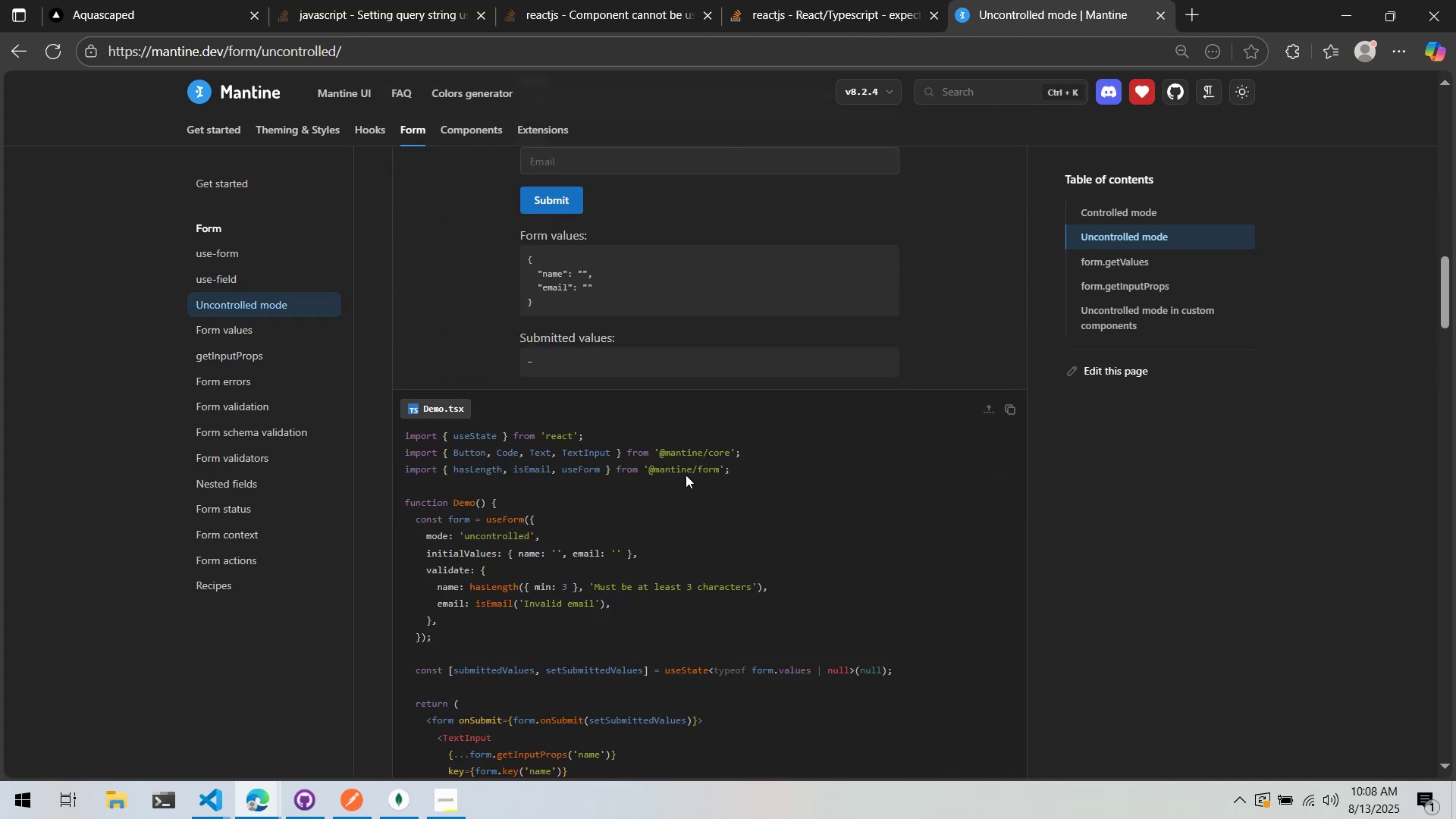 
key(Alt+Tab)
 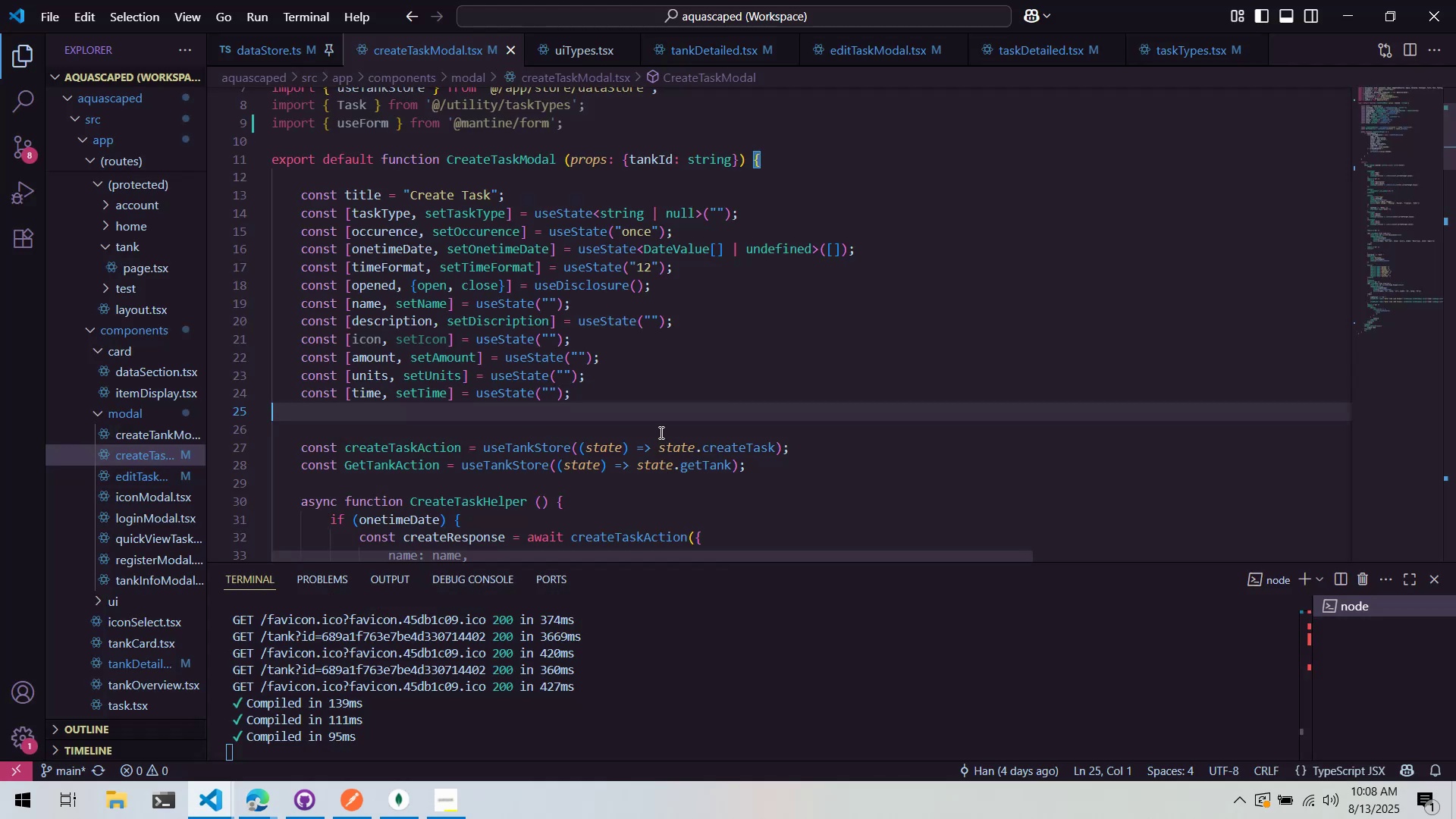 
scroll: coordinate [660, 432], scroll_direction: down, amount: 1.0
 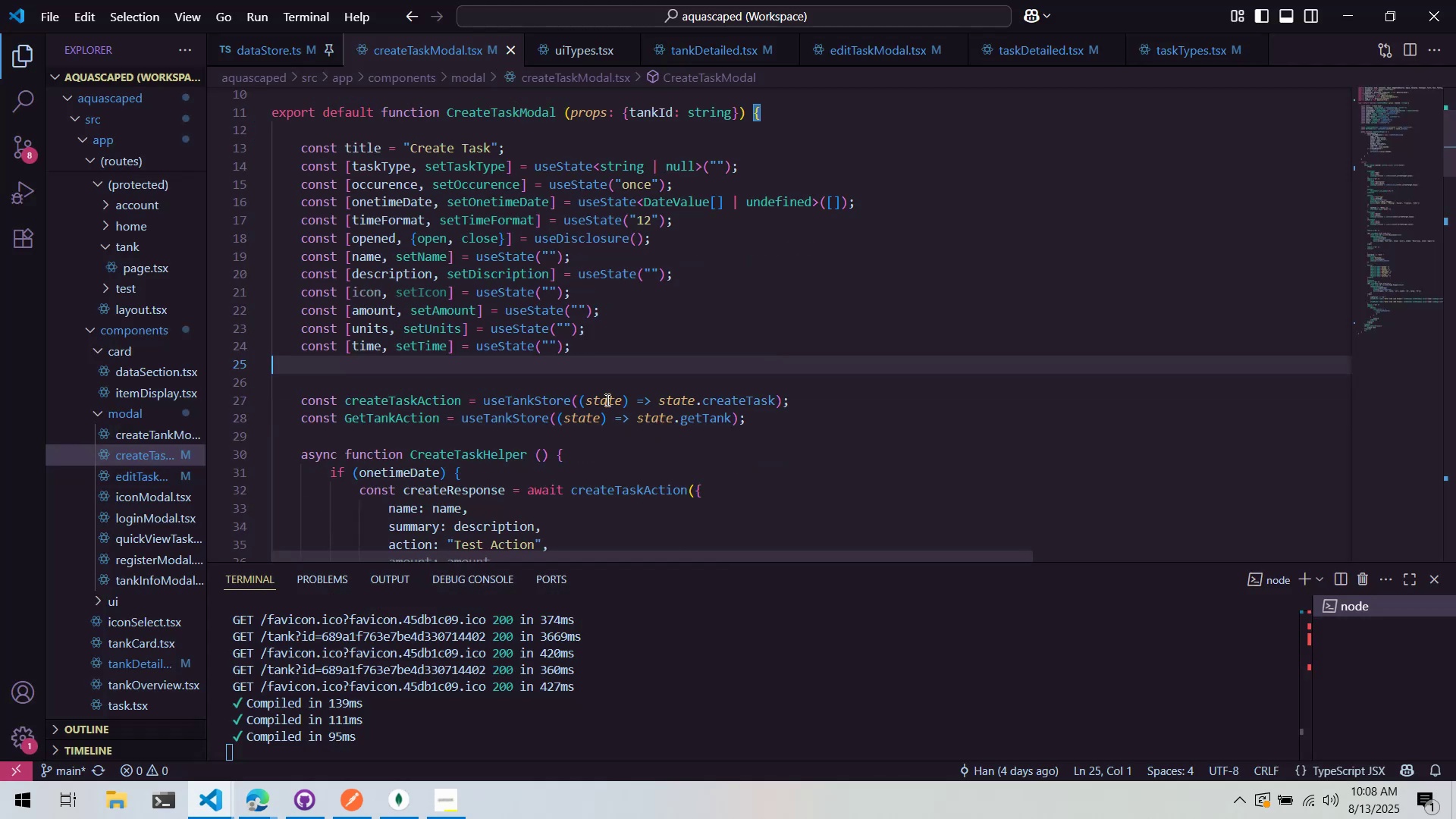 
left_click([574, 366])
 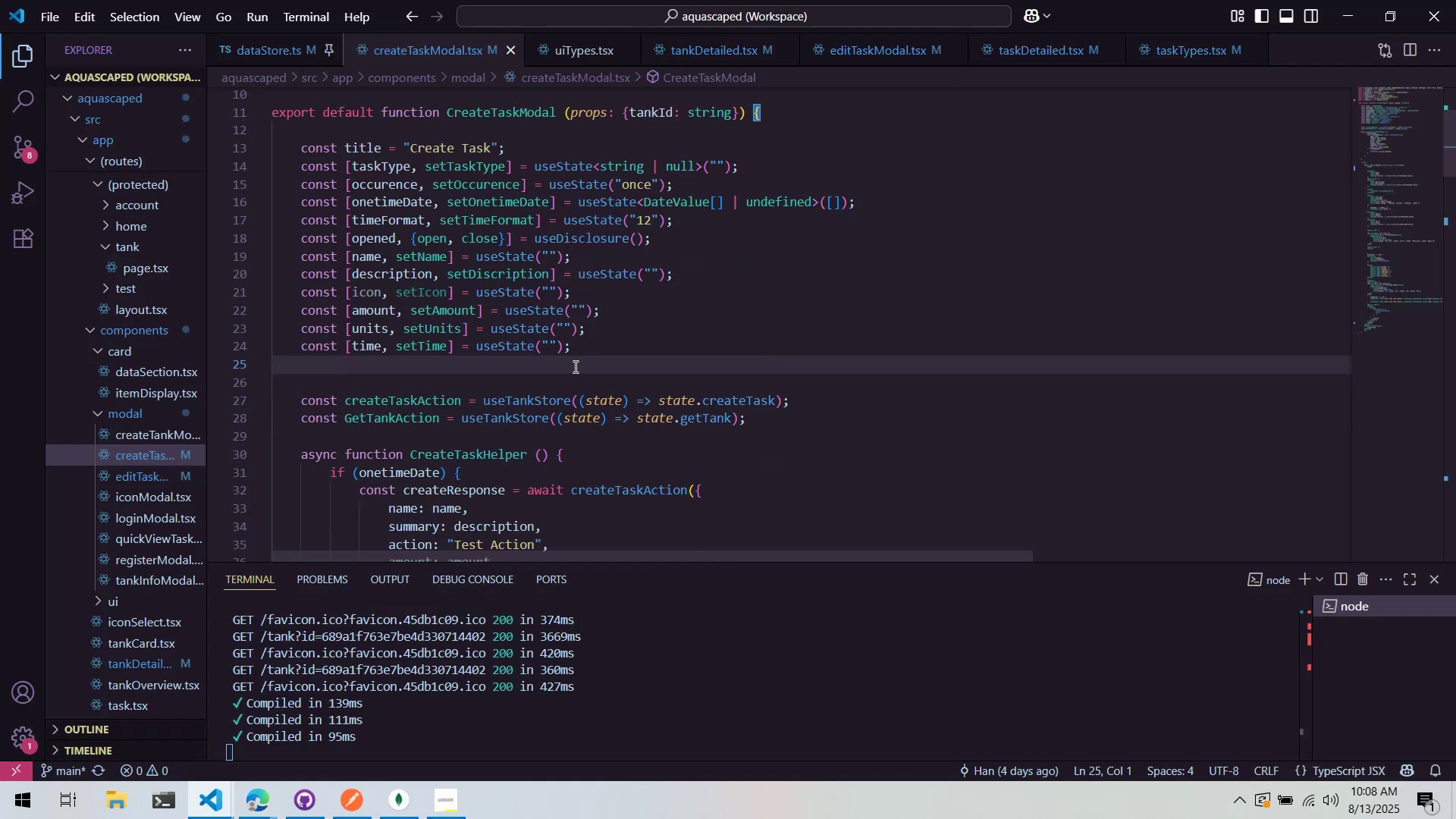 
key(Enter)
 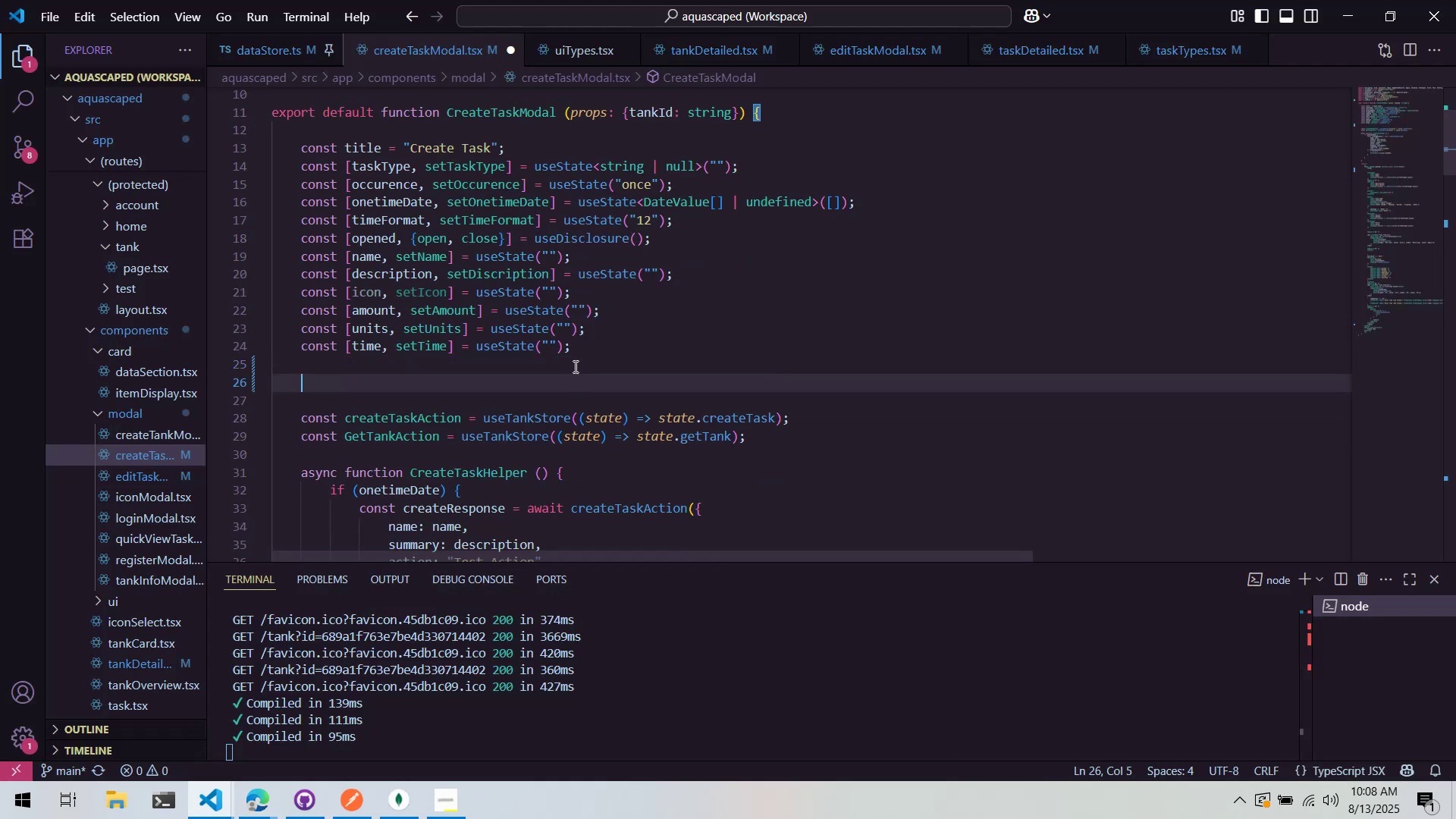 
type(const form = useForm()
 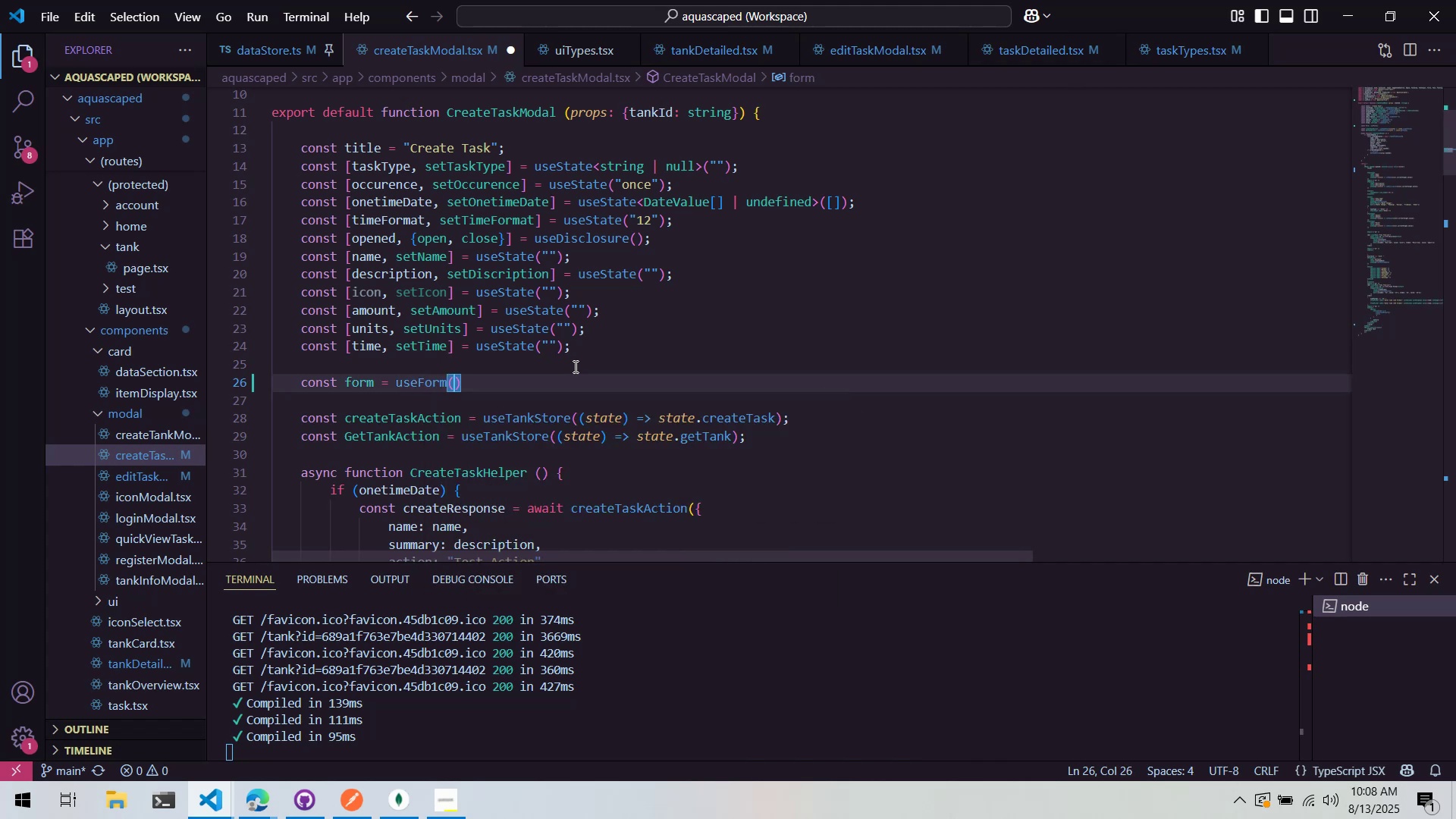 
key(Alt+AltLeft)
 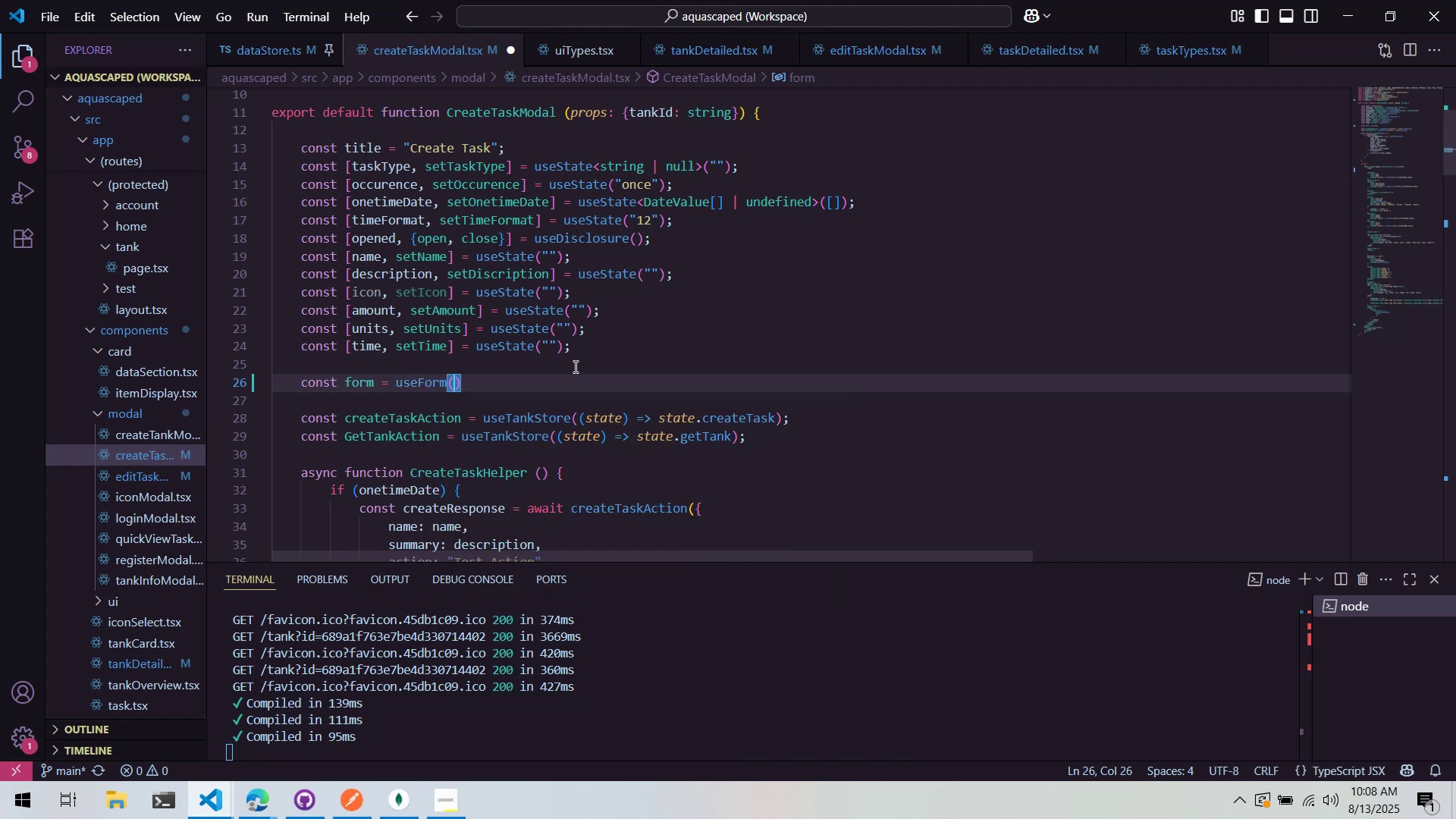 
key(Alt+Tab)
 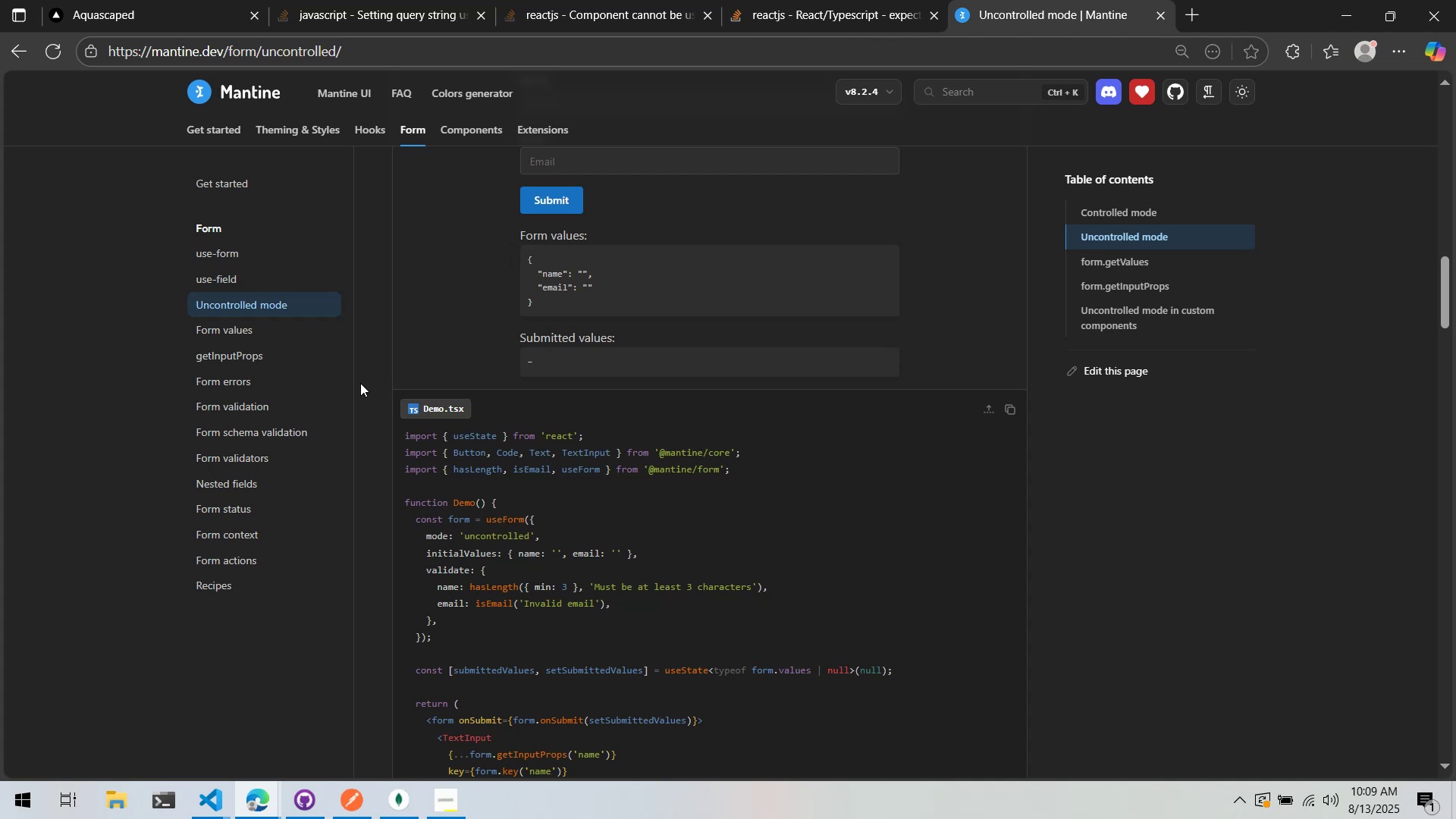 
wait(99.47)
 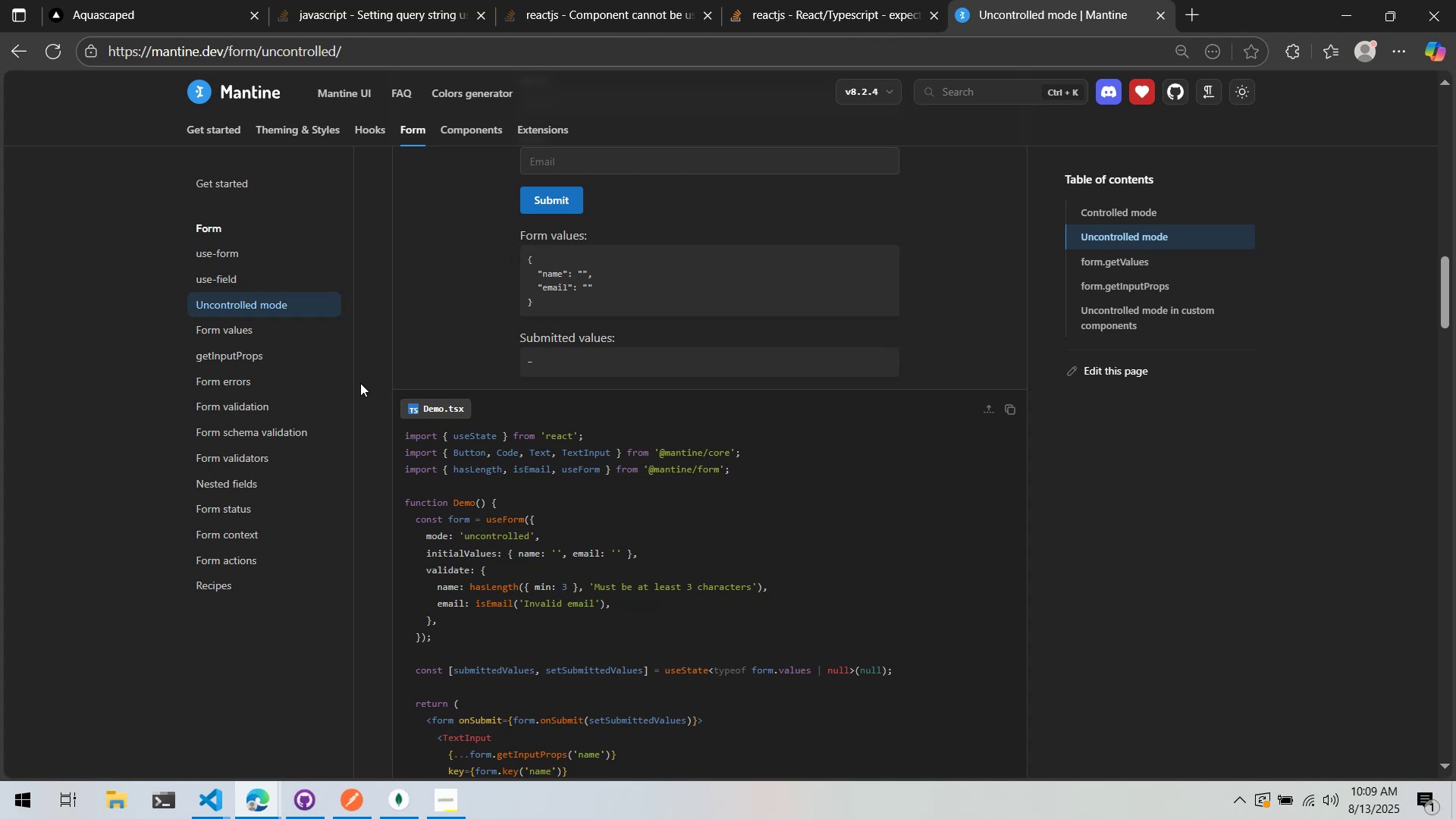 
scroll: coordinate [569, 306], scroll_direction: down, amount: 1.0
 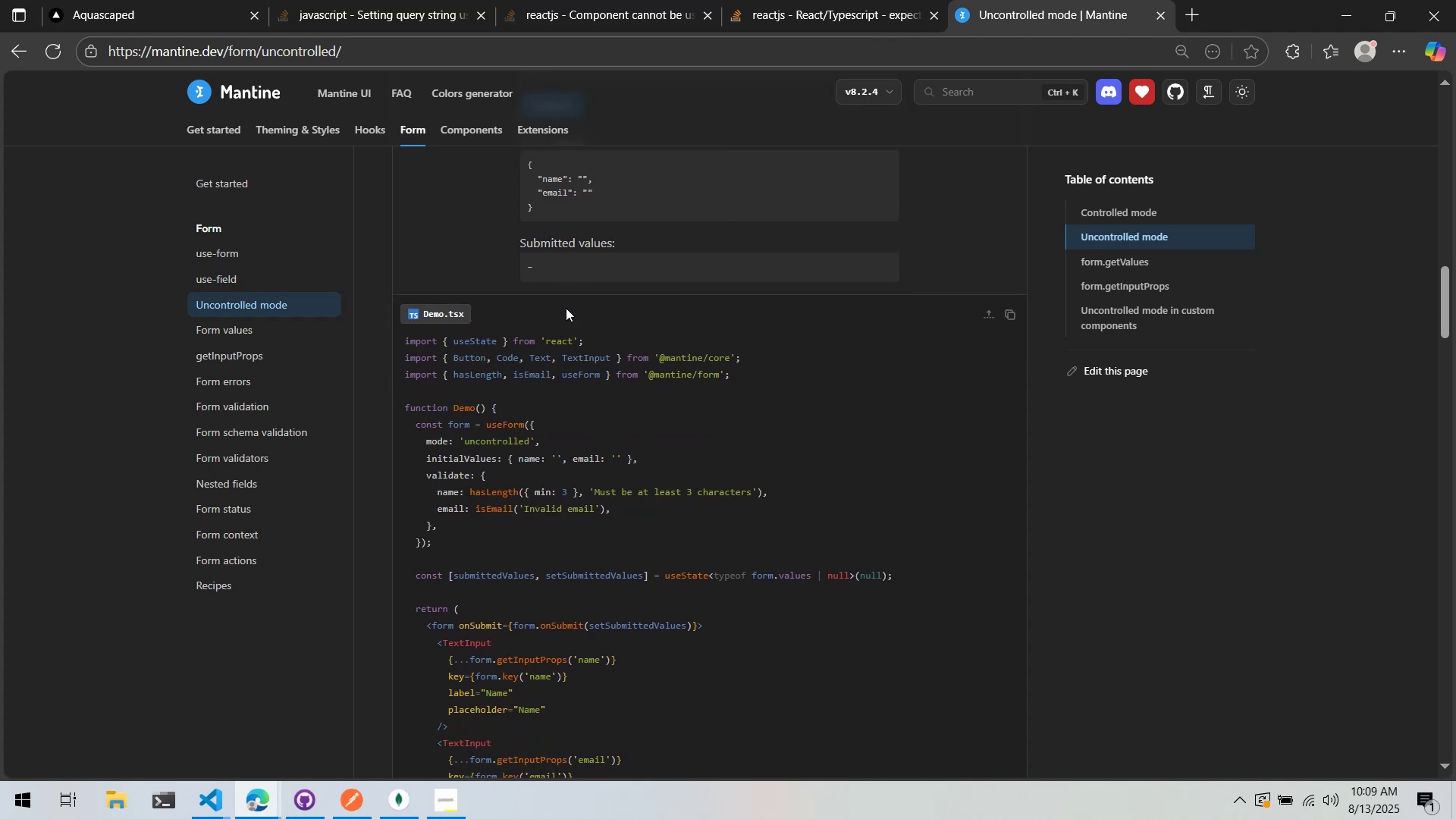 
key(Alt+AltLeft)
 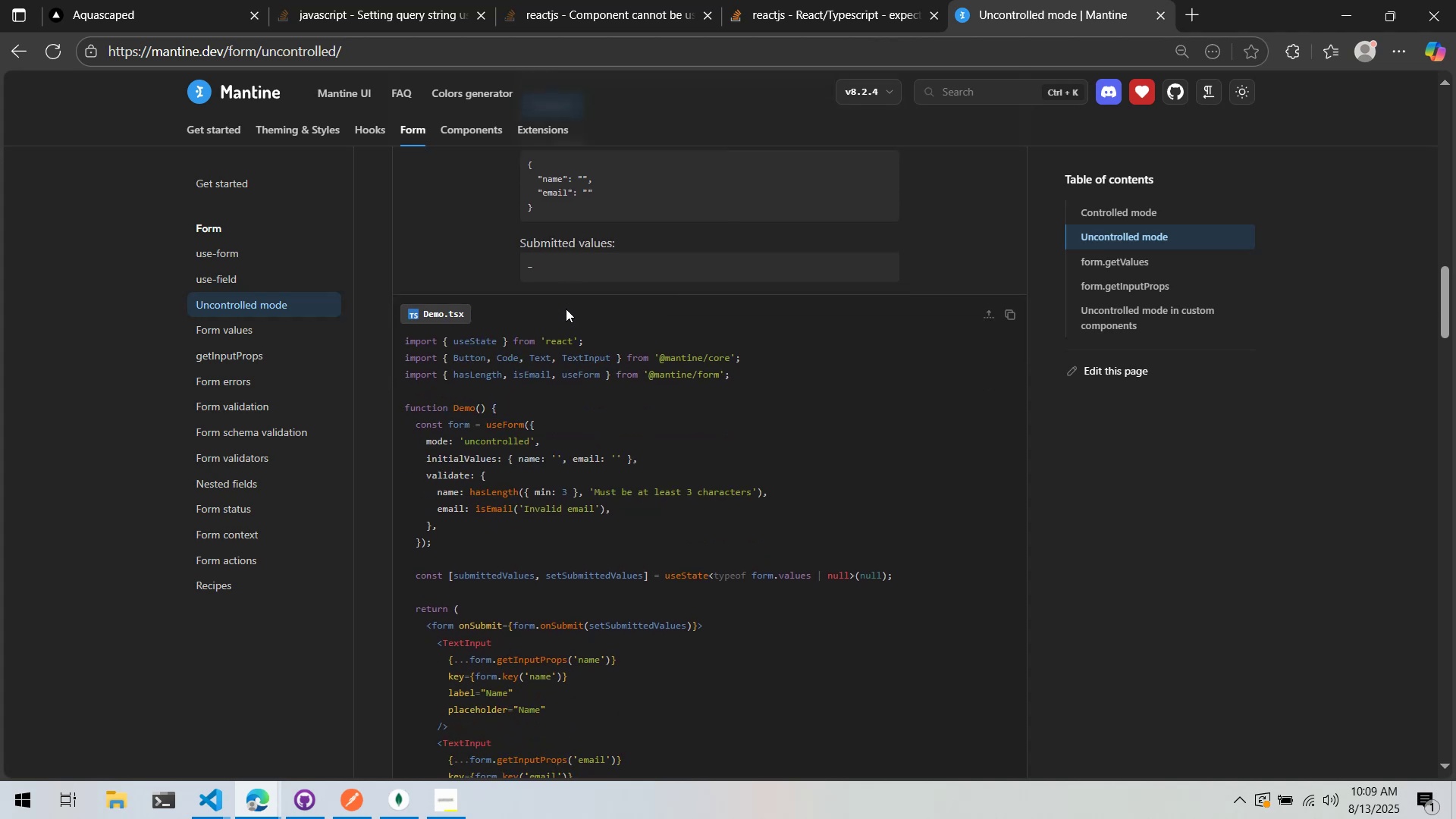 
key(Alt+Tab)
 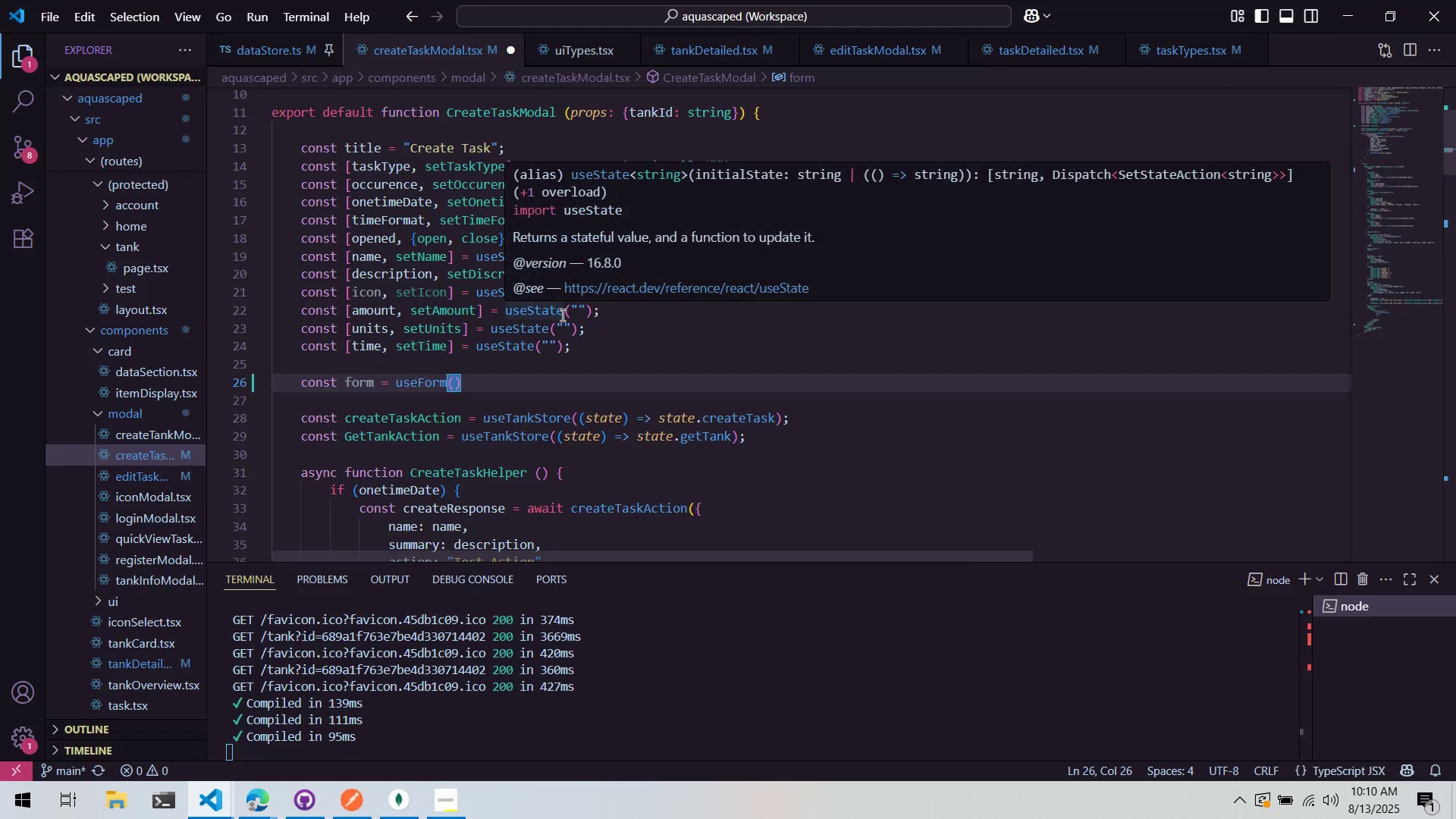 
key(Alt+AltLeft)
 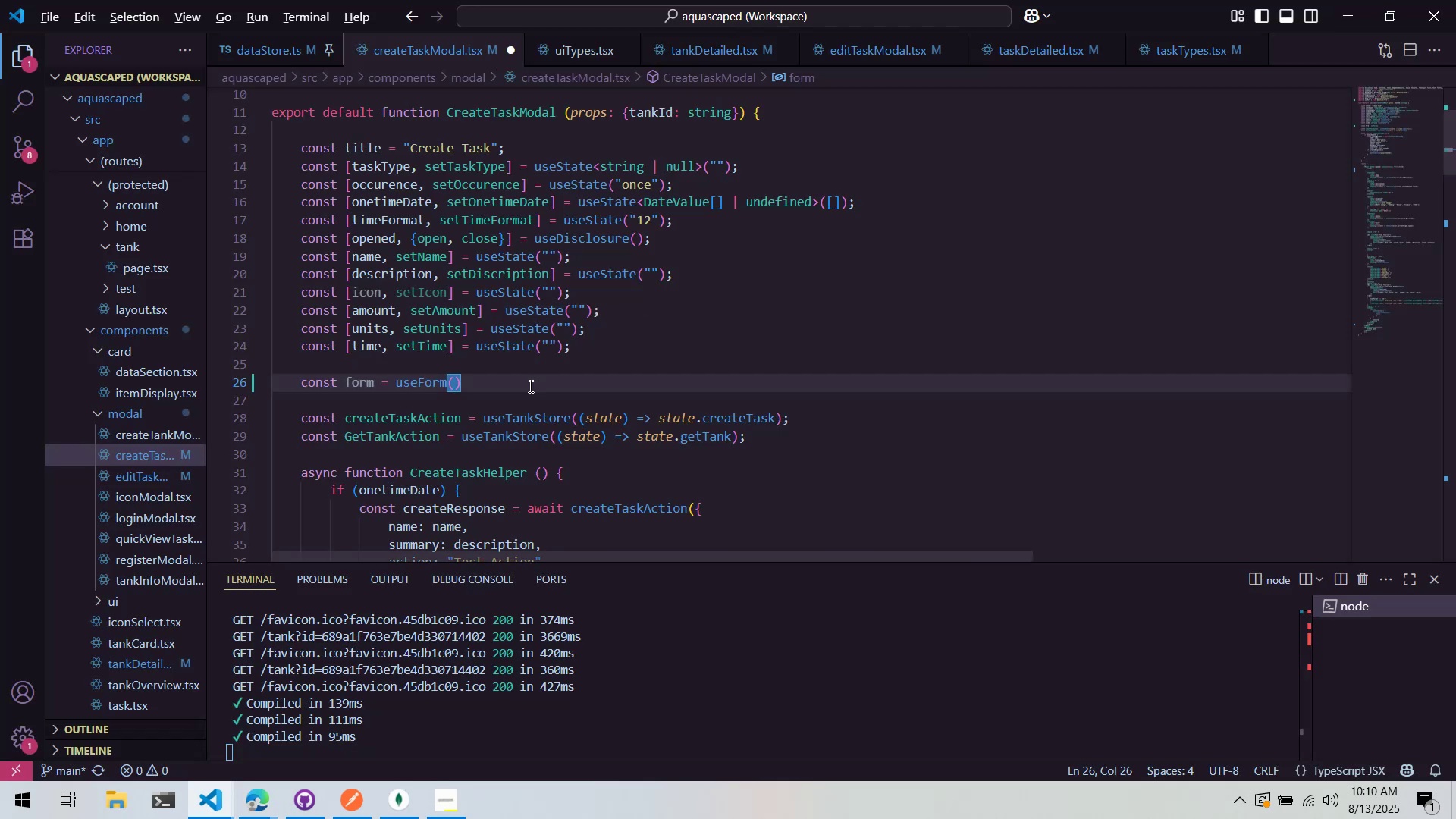 
key(Alt+Tab)
 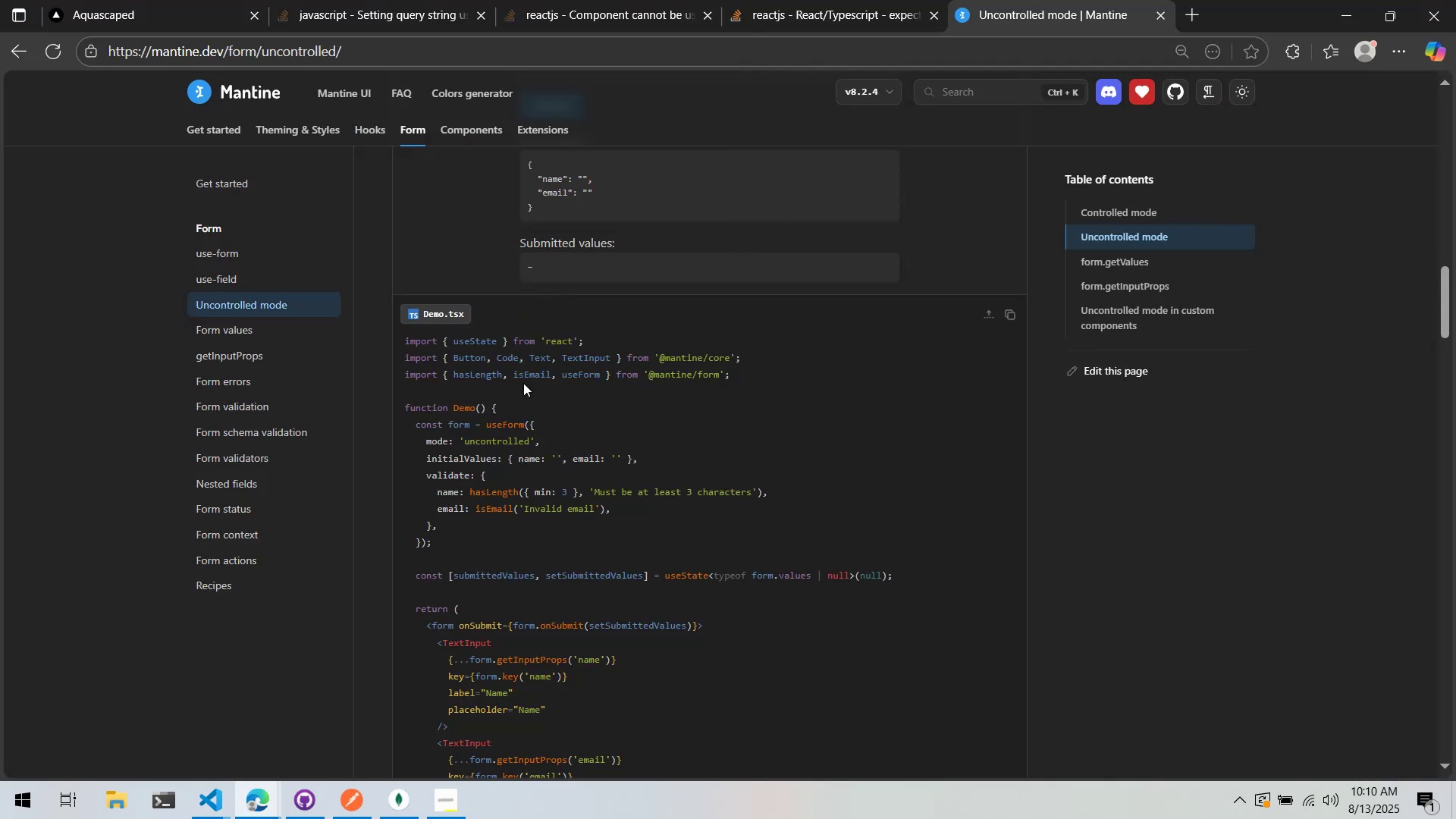 
key(Alt+AltLeft)
 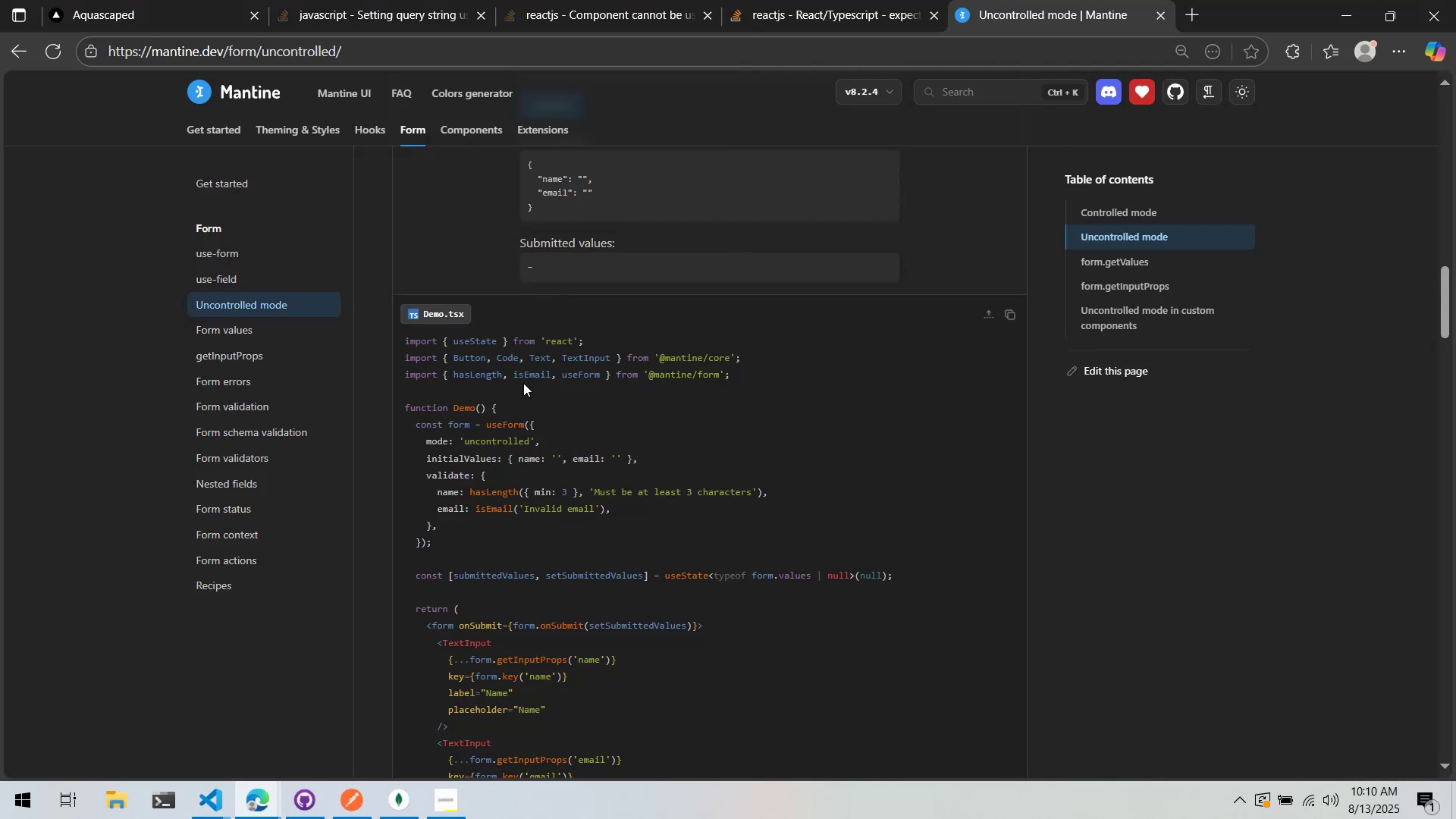 
key(Alt+Tab)
 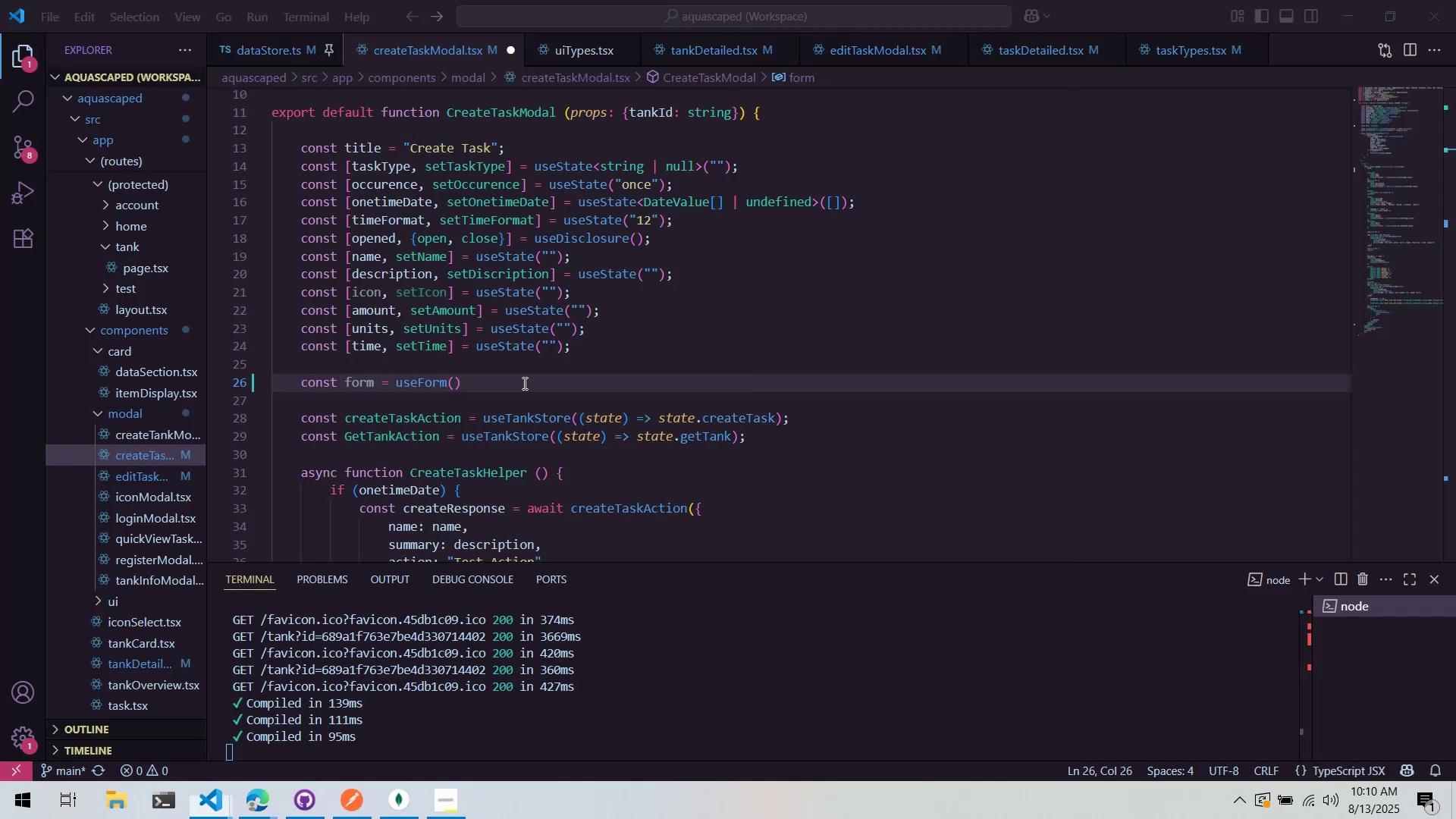 
key(Shift+ShiftLeft)
 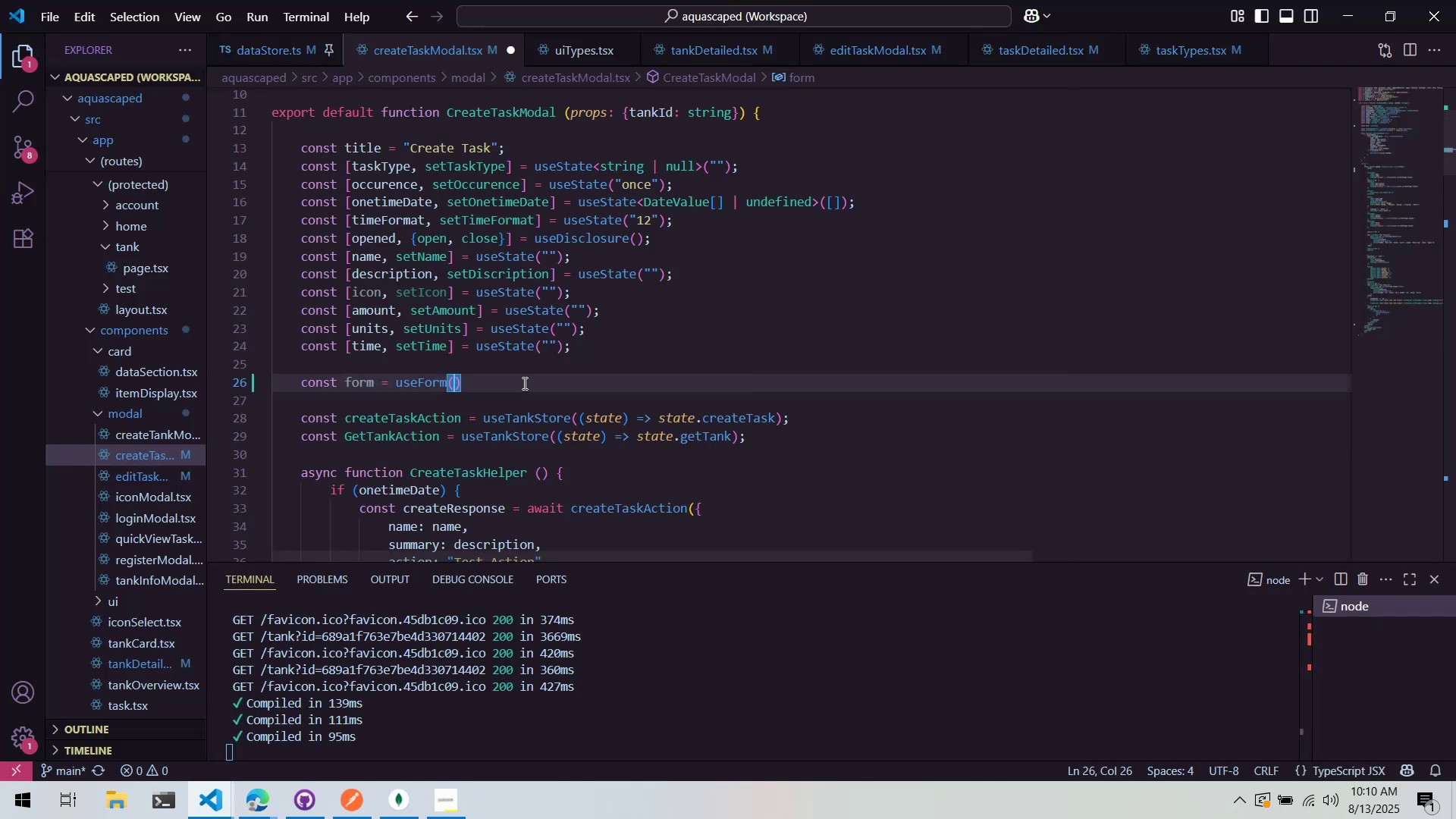 
key(Shift+BracketLeft)
 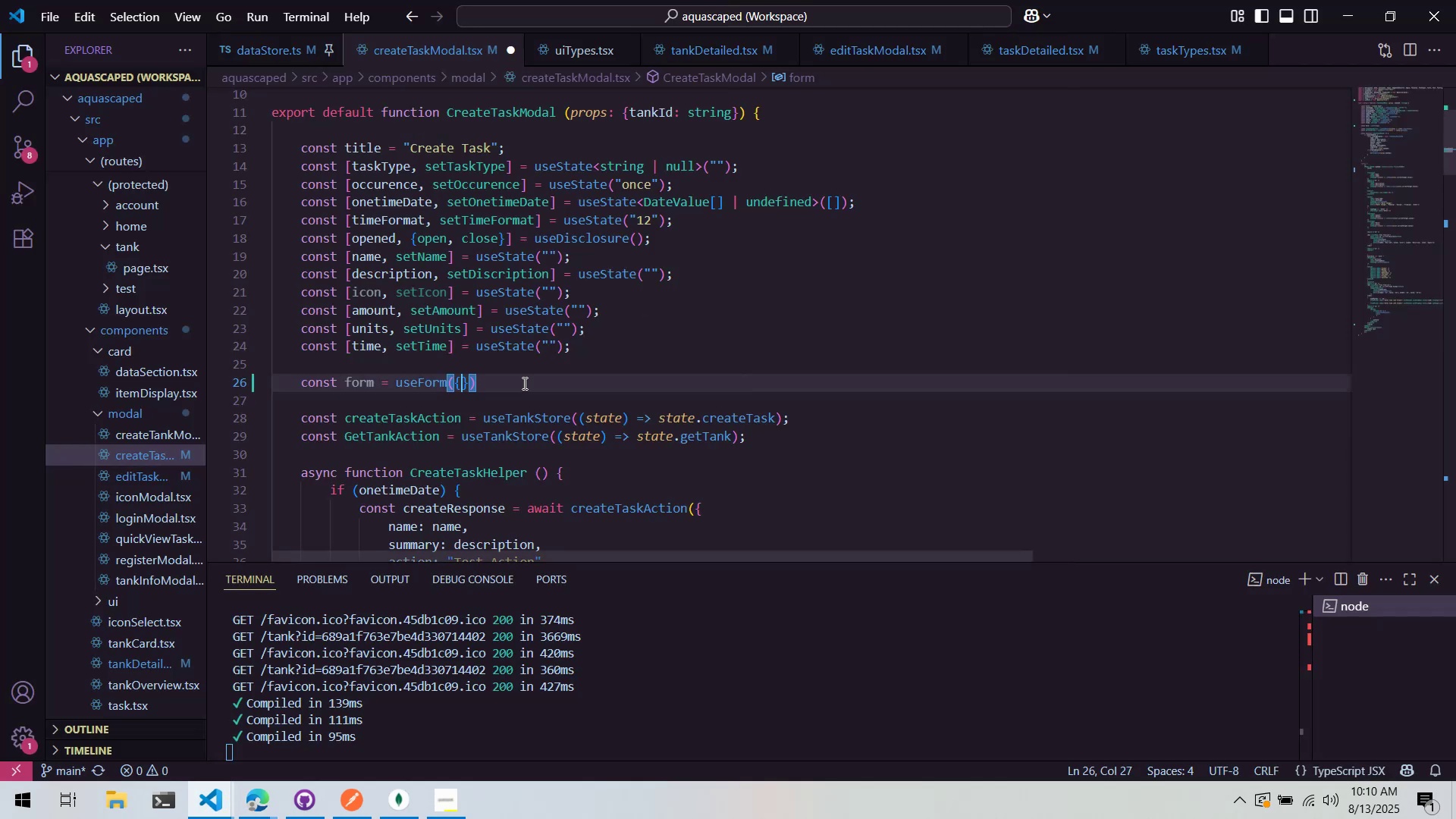 
key(Enter)
 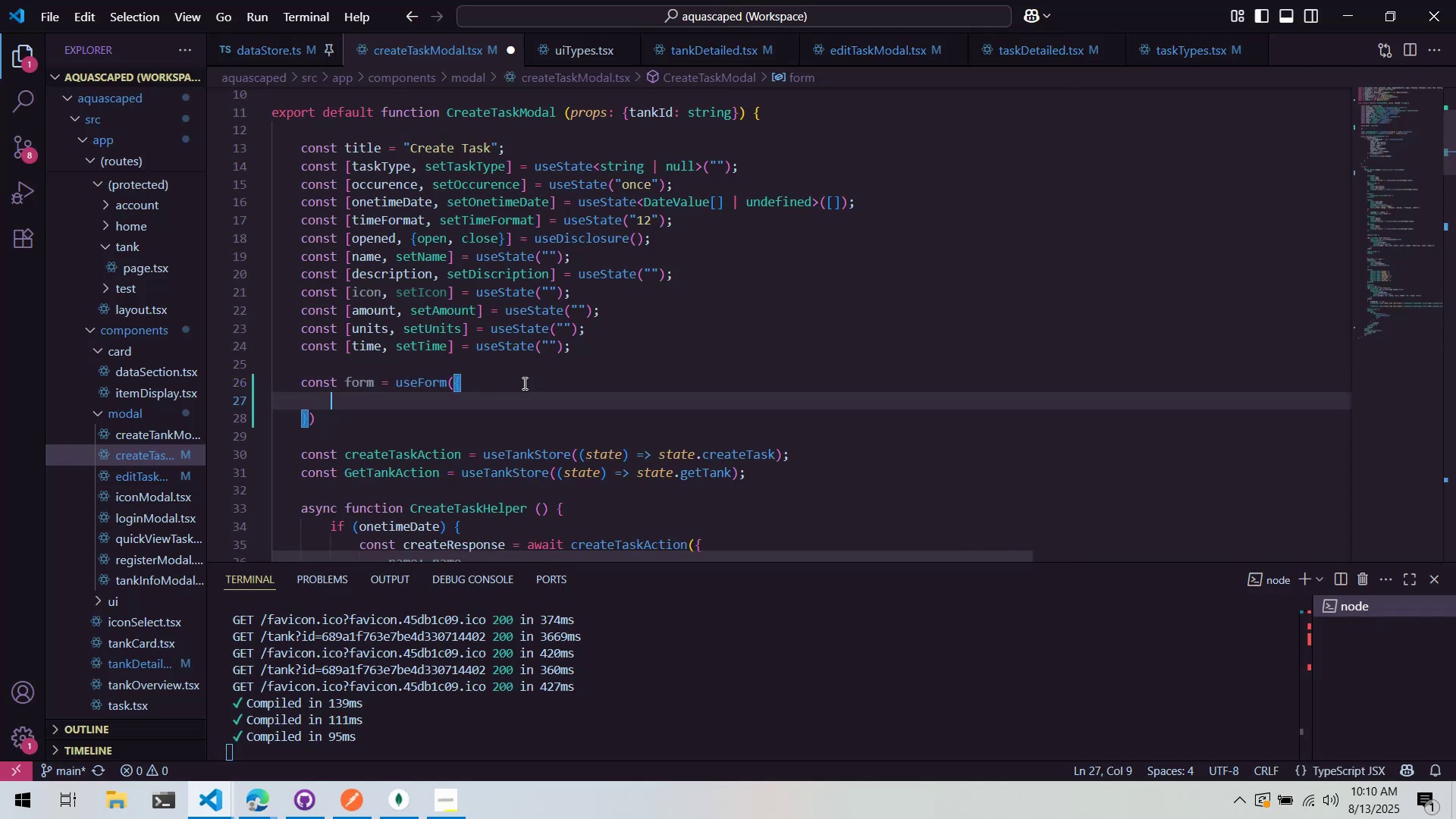 
type(mode: ')
key(Backspace)
type("unc)
 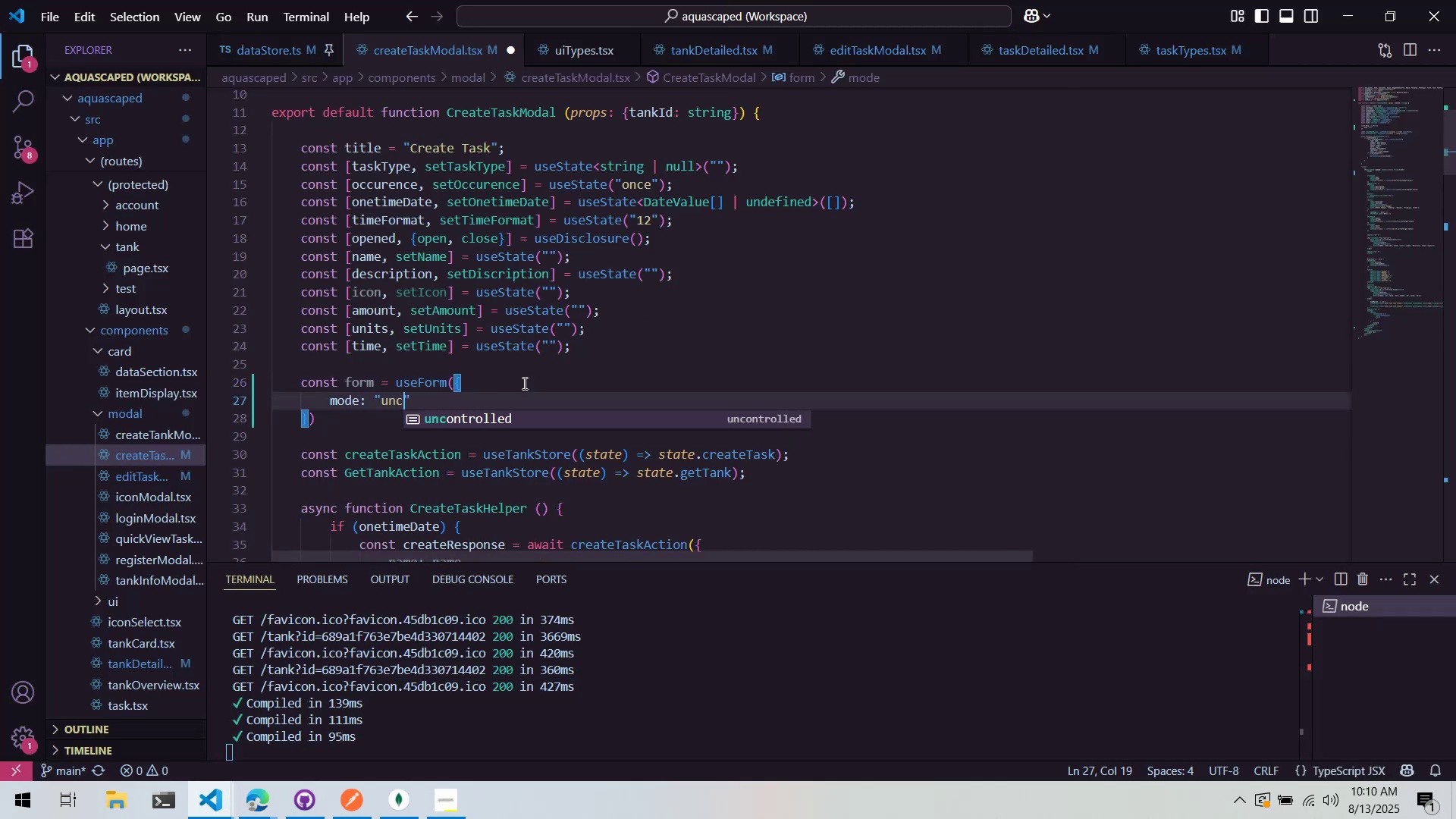 
key(Enter)
 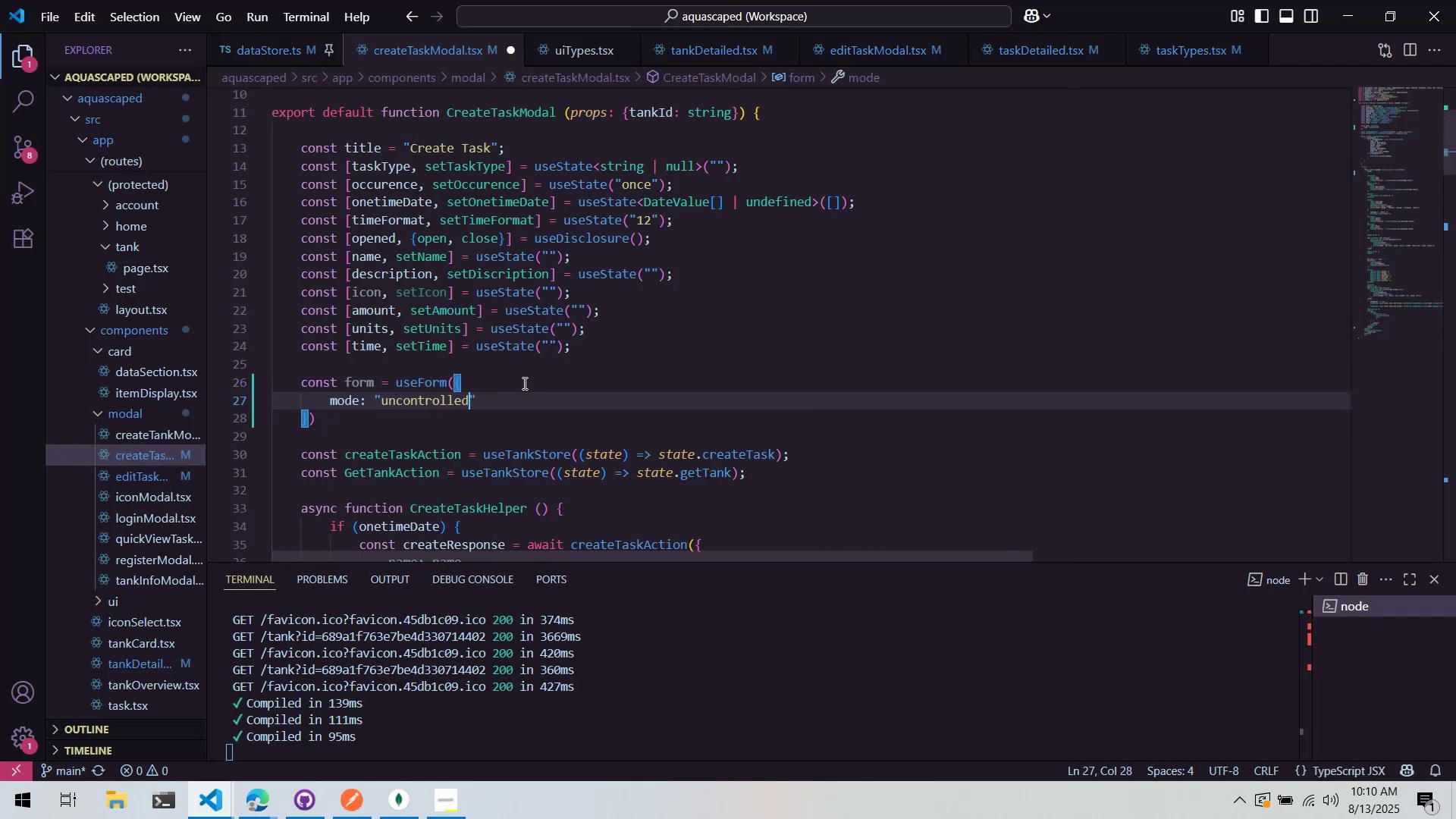 
key(ArrowRight)
 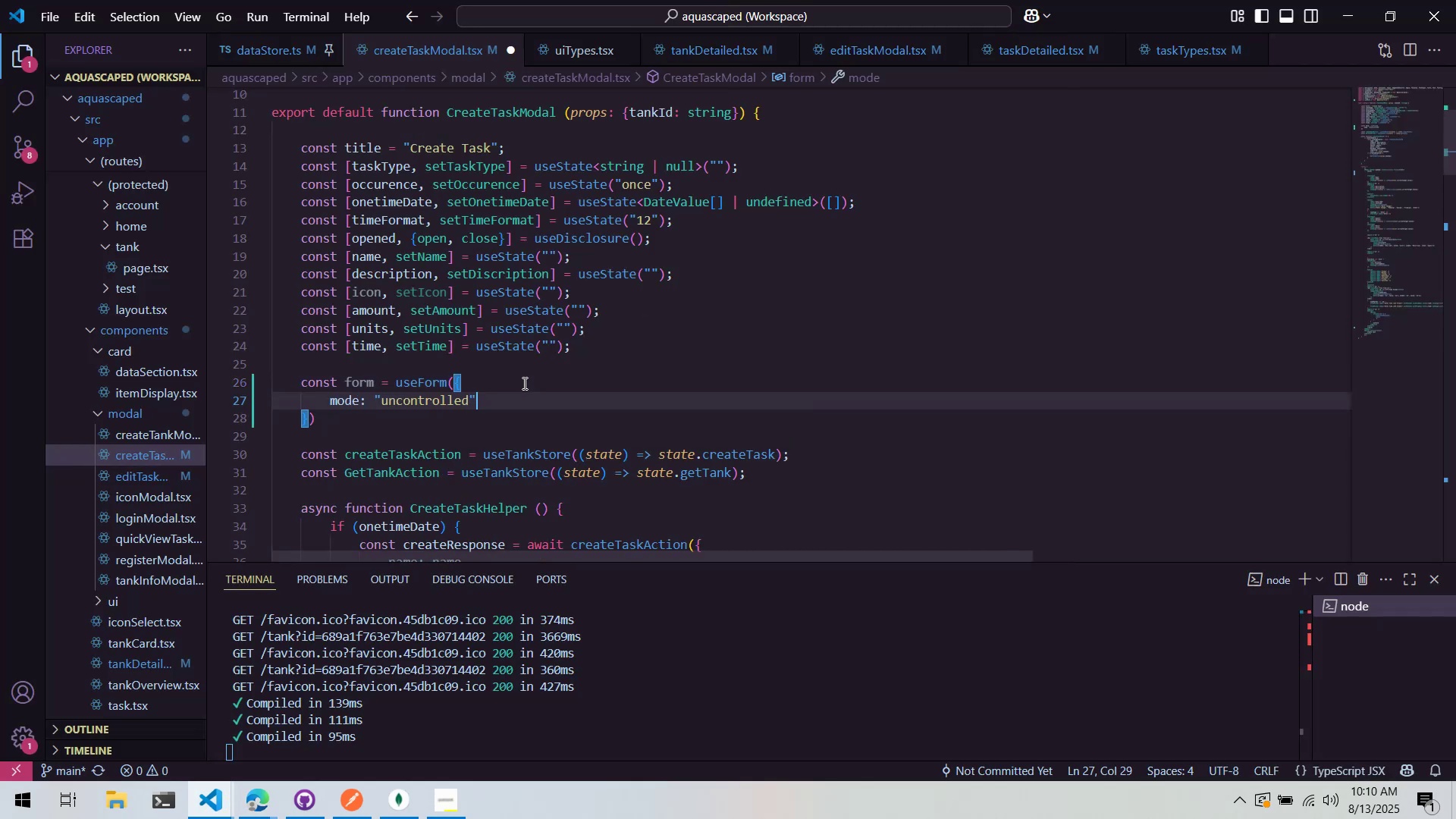 
key(Enter)
 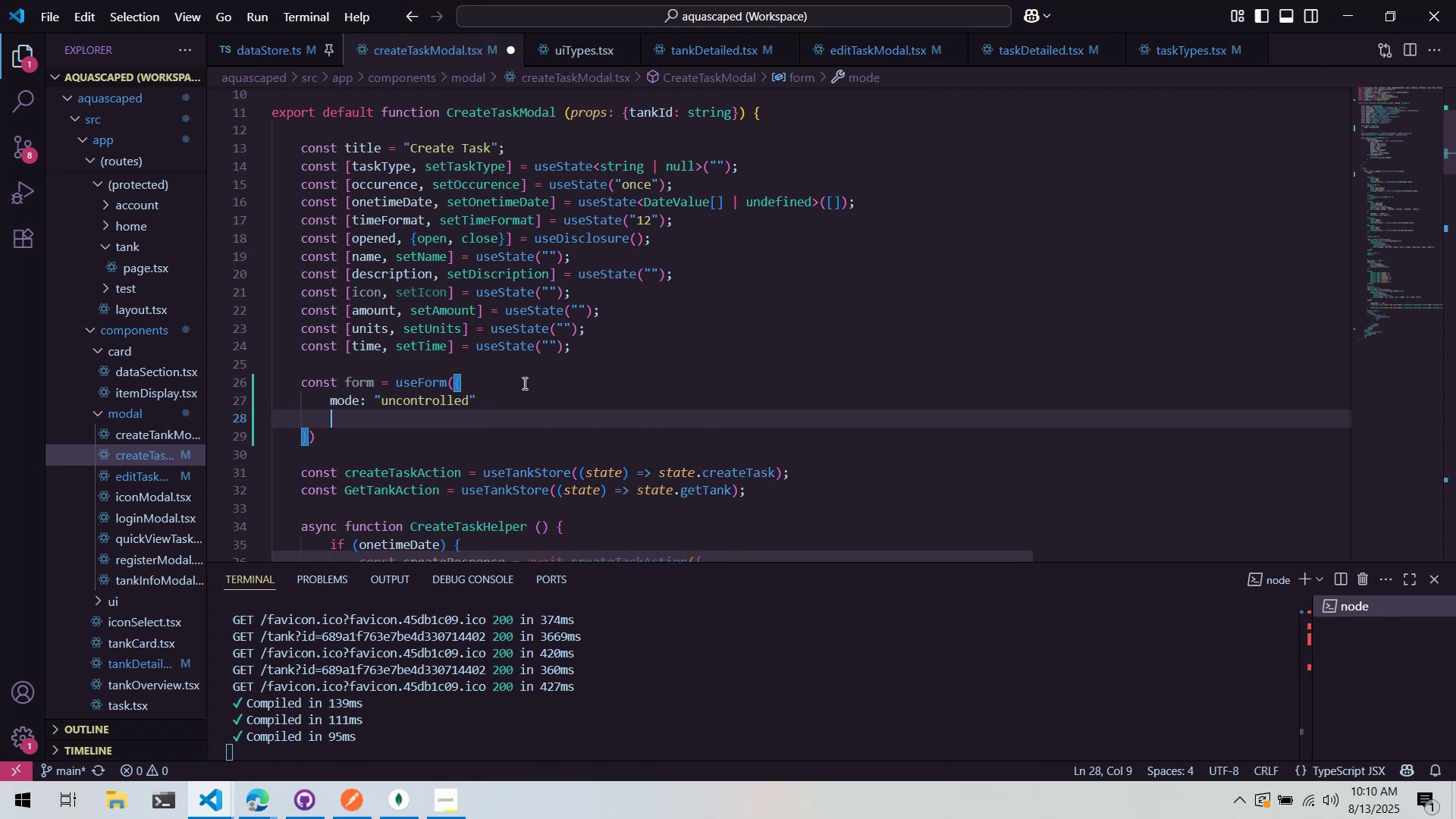 
key(Control+ControlLeft)
 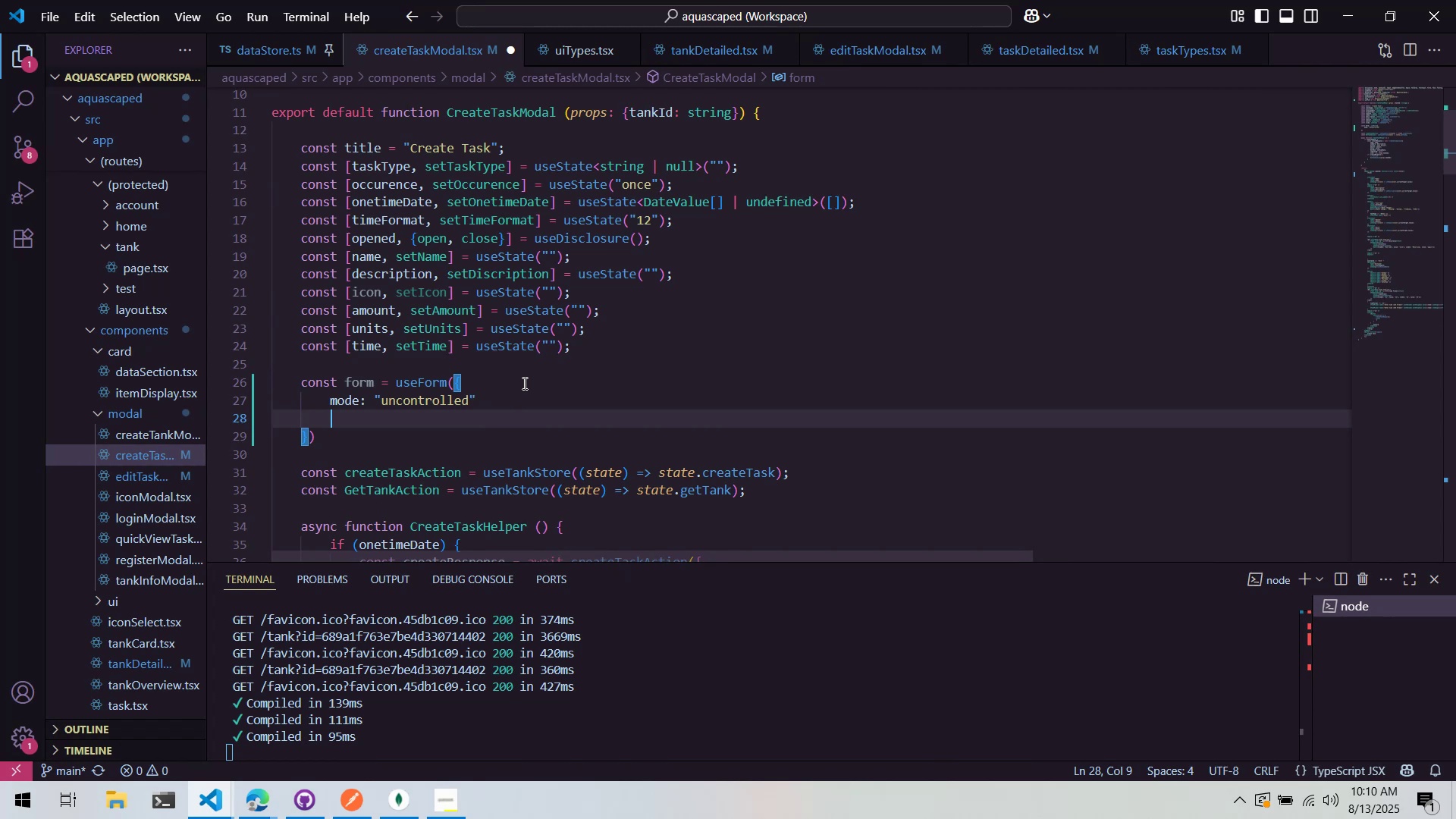 
key(Control+Z)
 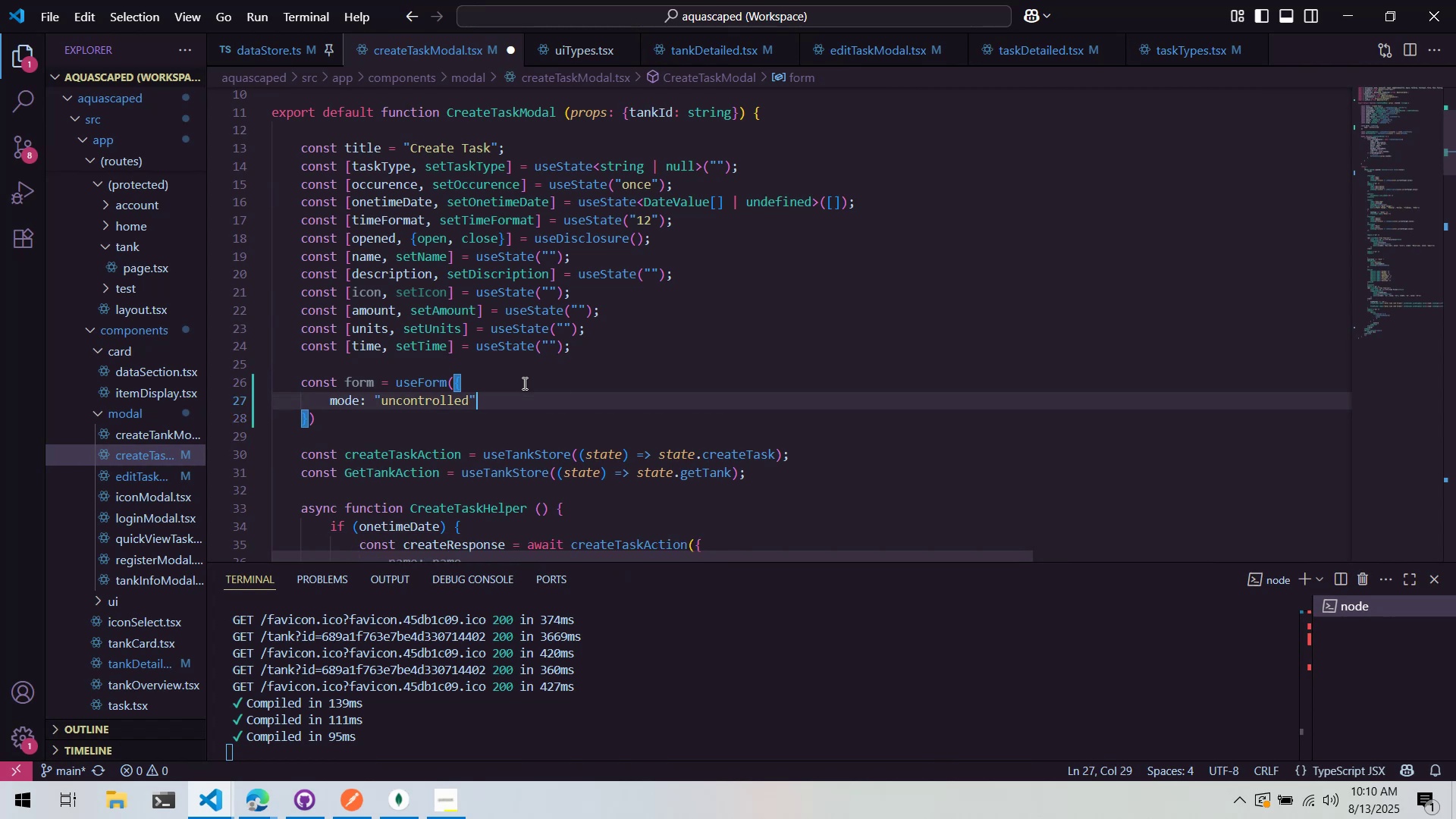 
key(Comma)
 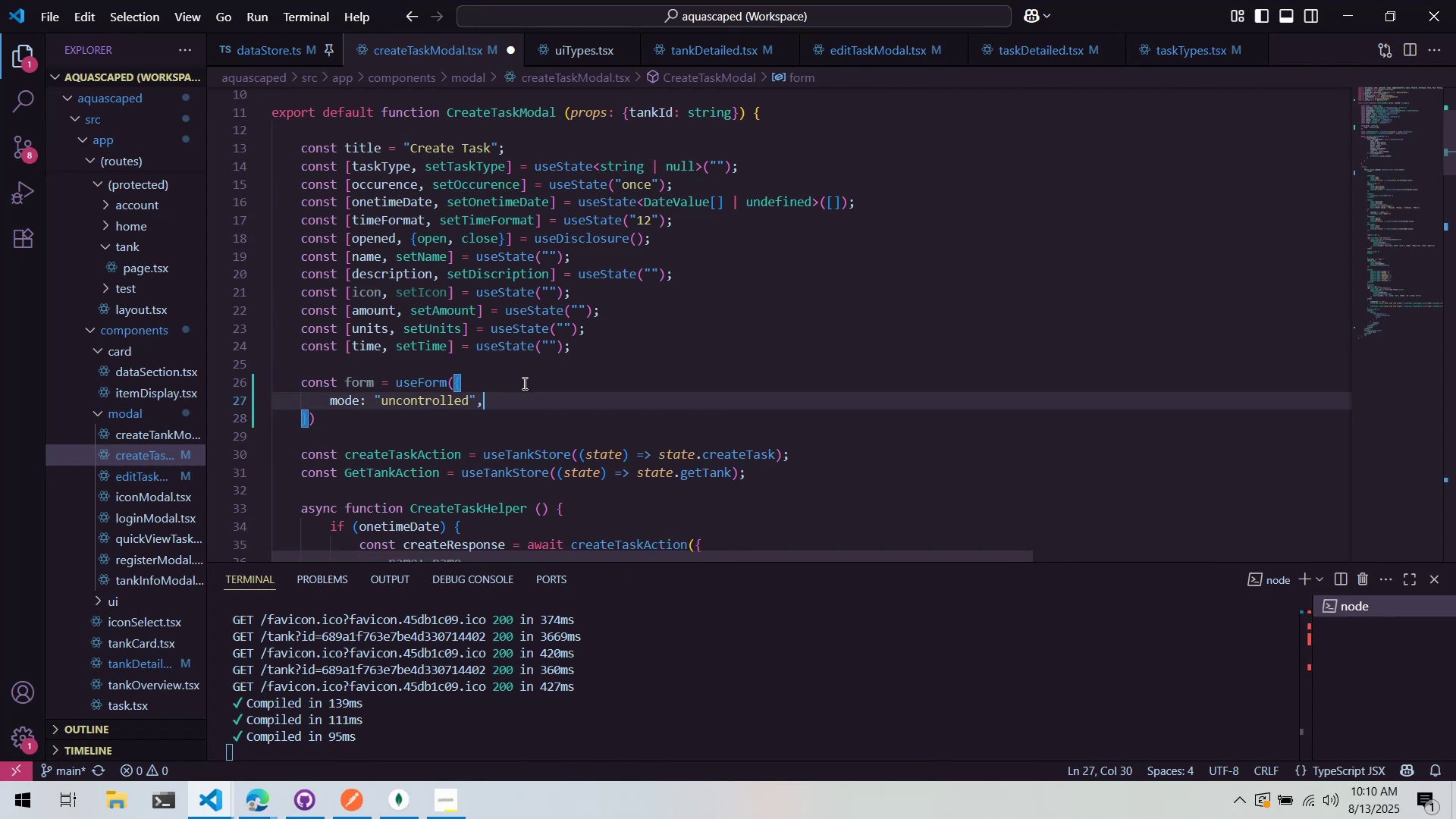 
key(Enter)
 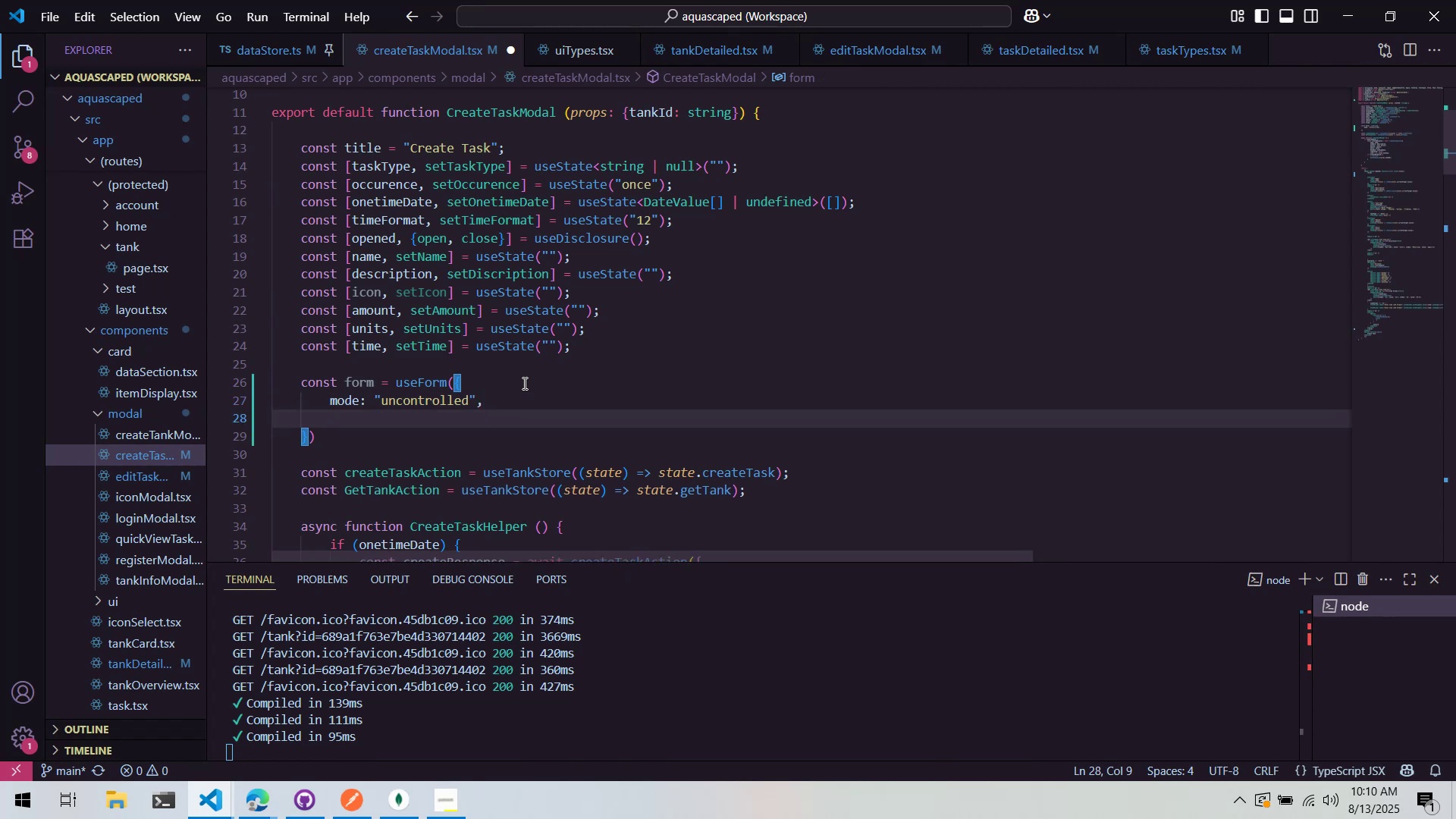 
key(Alt+AltLeft)
 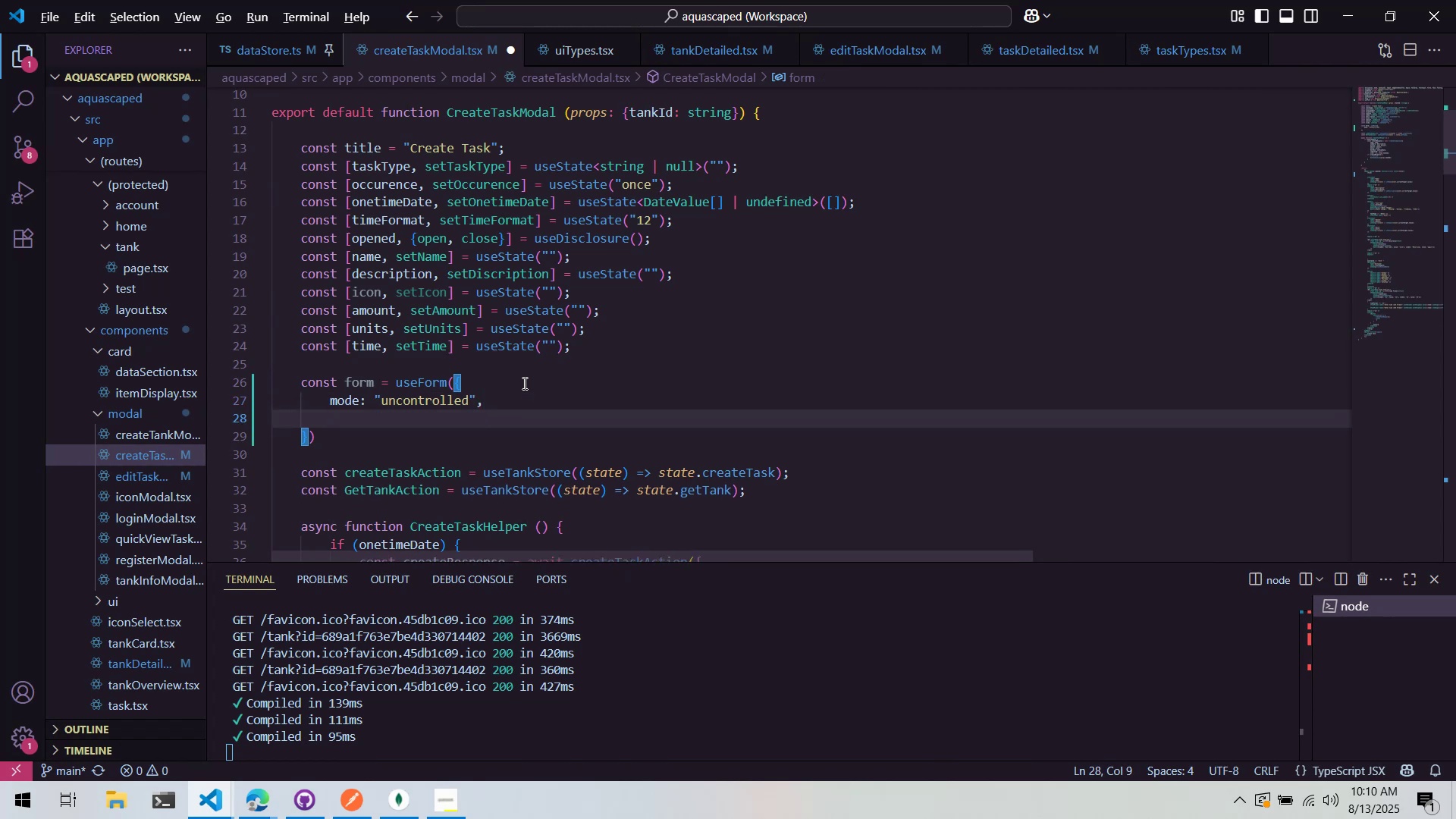 
key(Alt+Tab)
 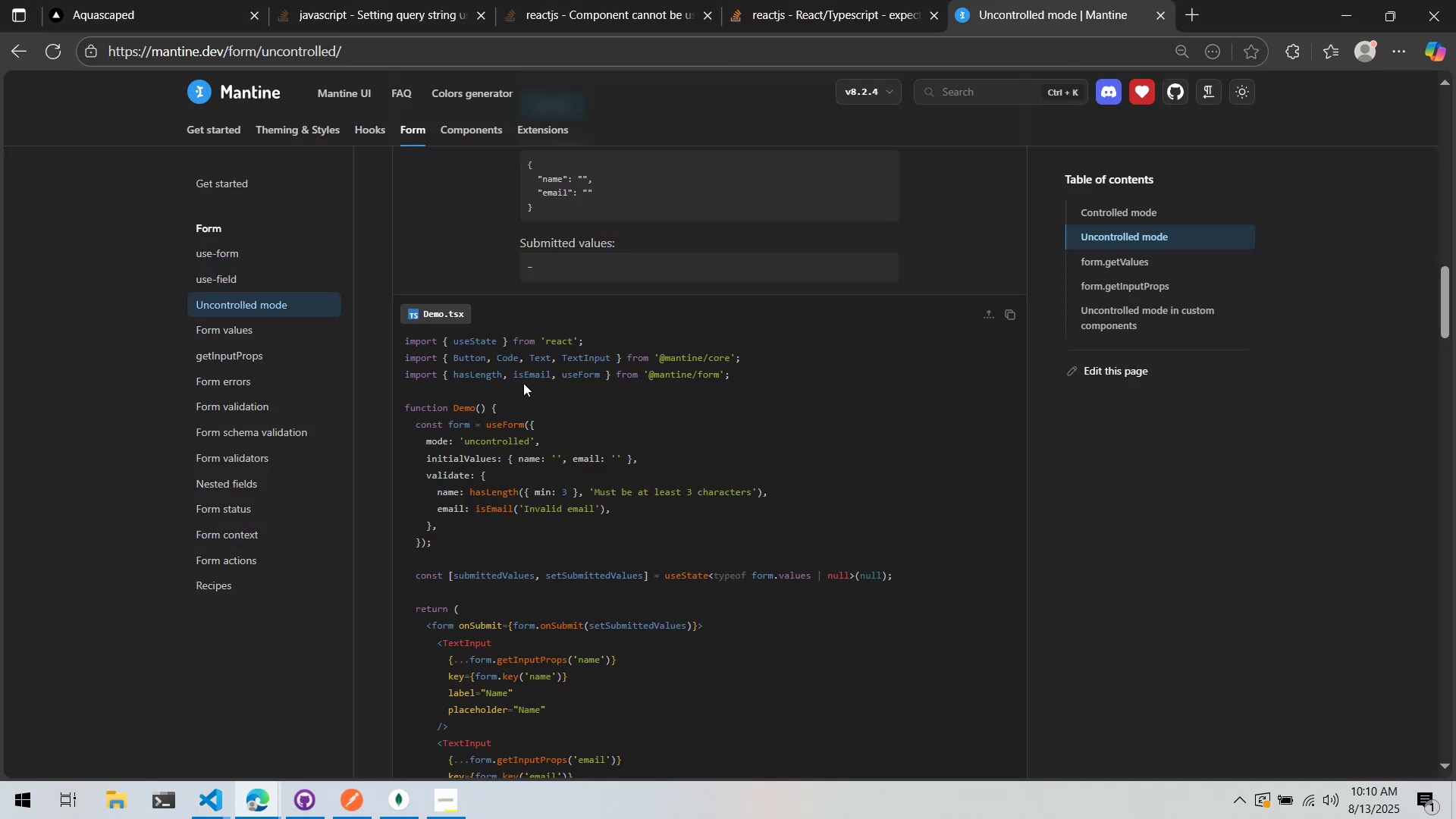 
key(Alt+AltLeft)
 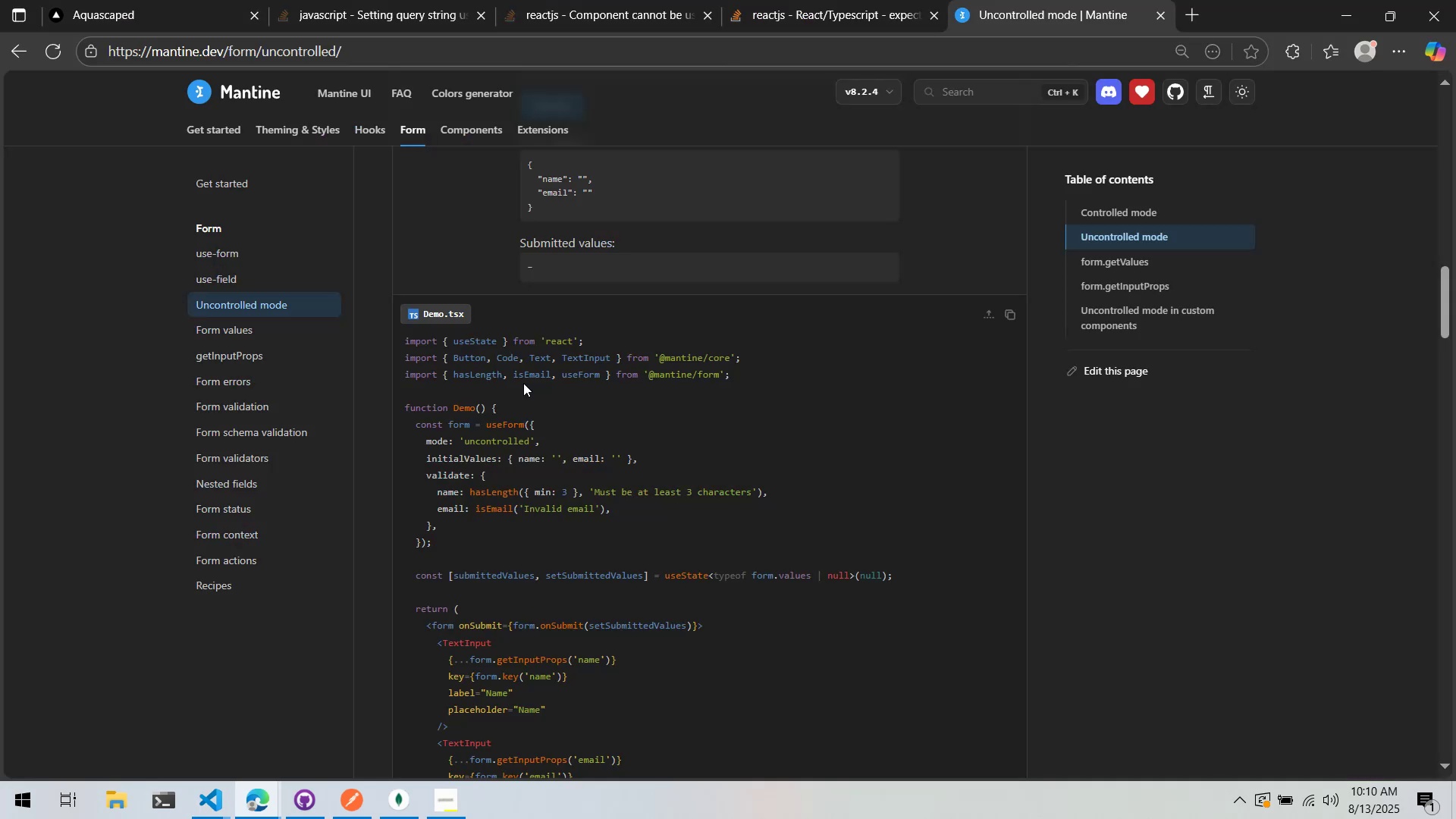 
key(Tab)
type(initialValues)
 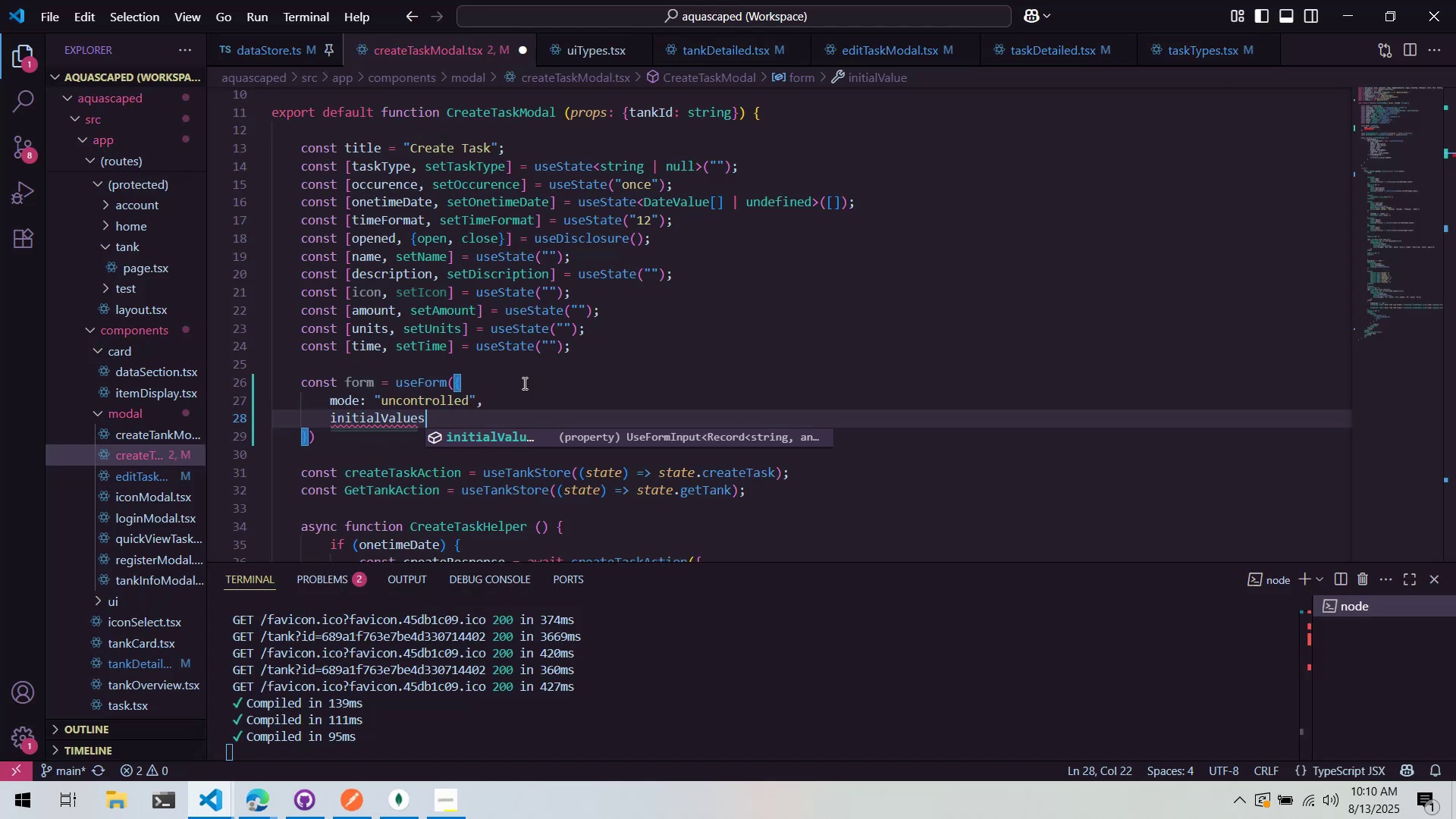 
key(Alt+AltLeft)
 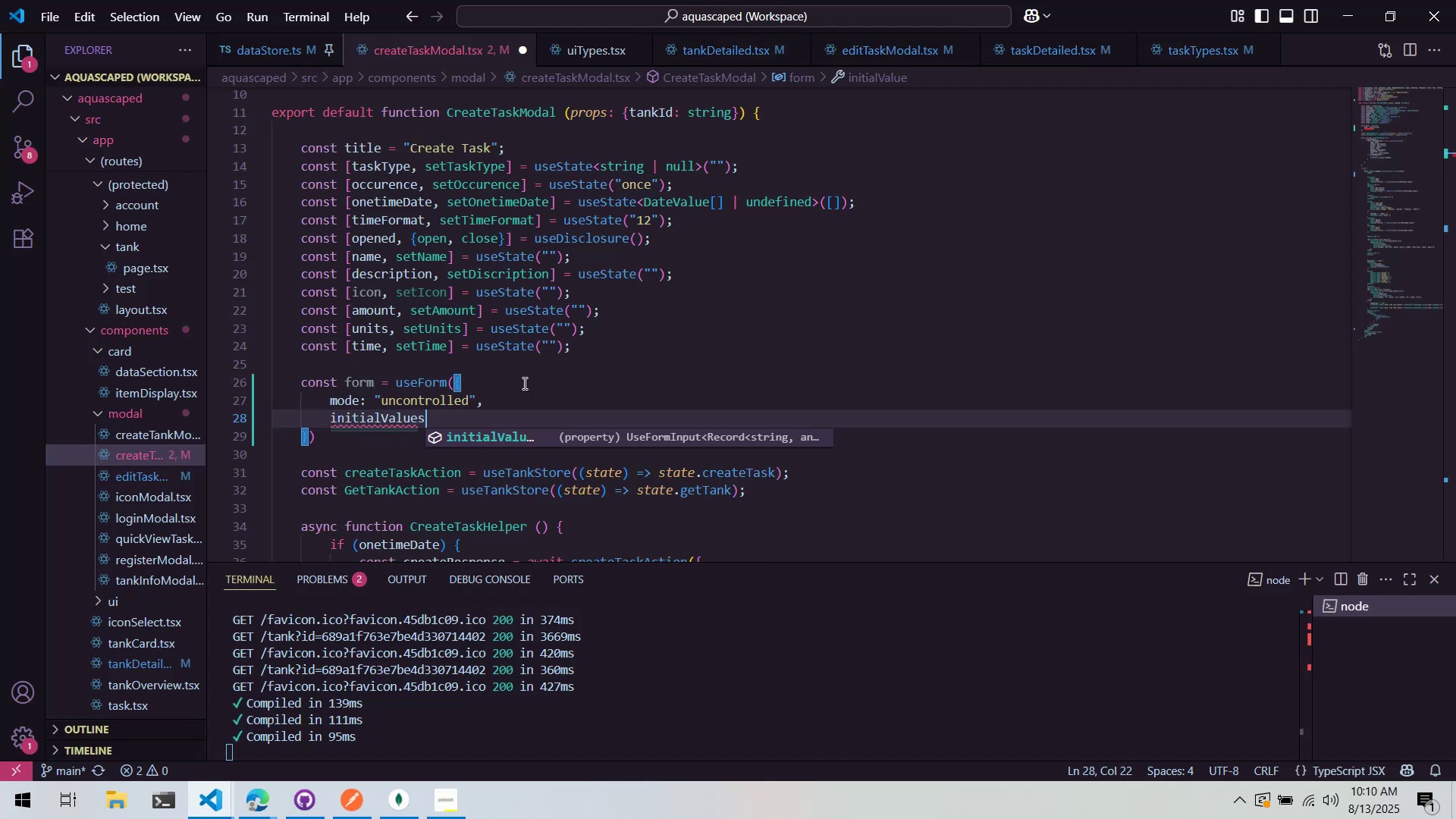 
key(Alt+Tab)
 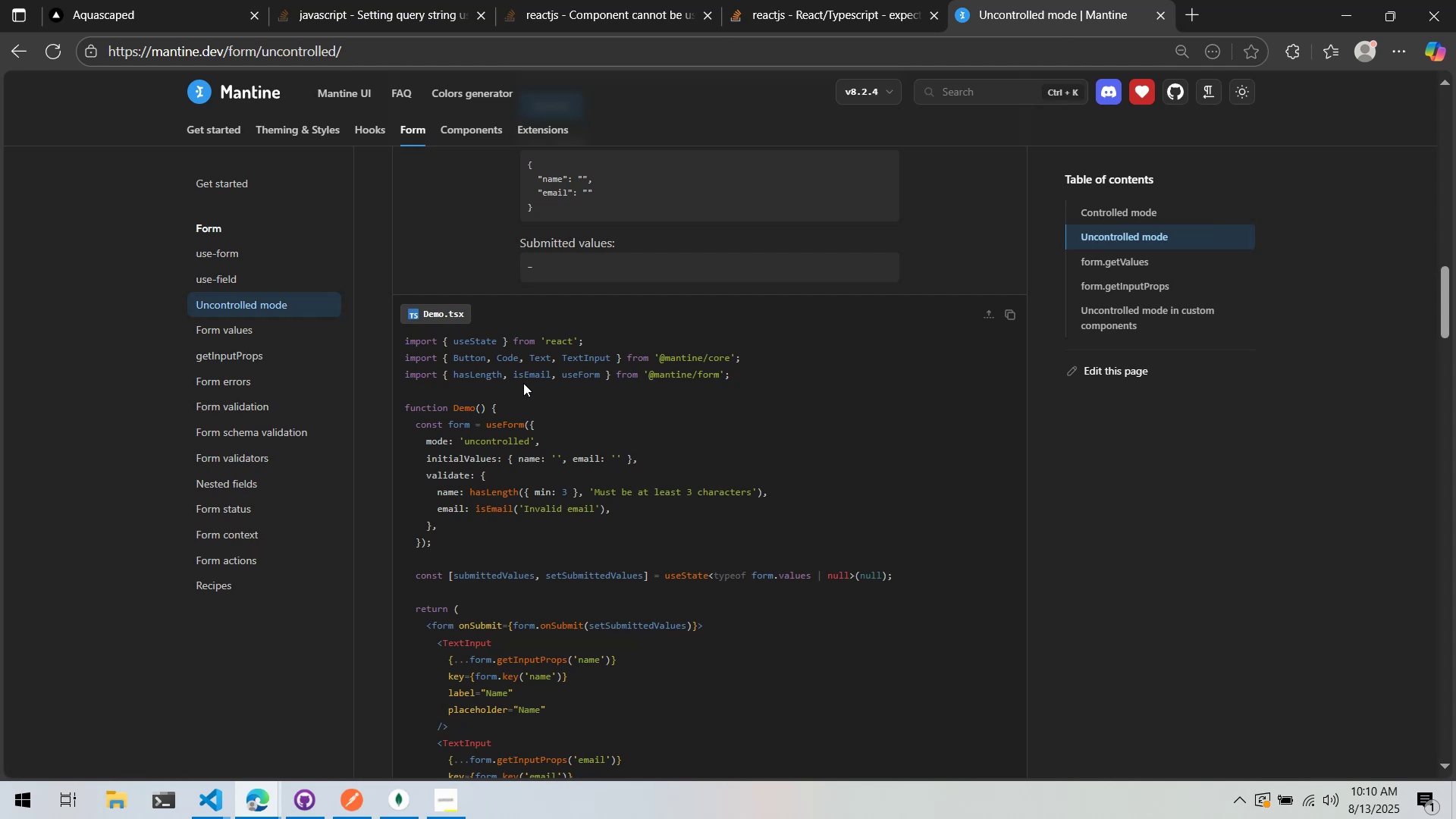 
key(Alt+AltLeft)
 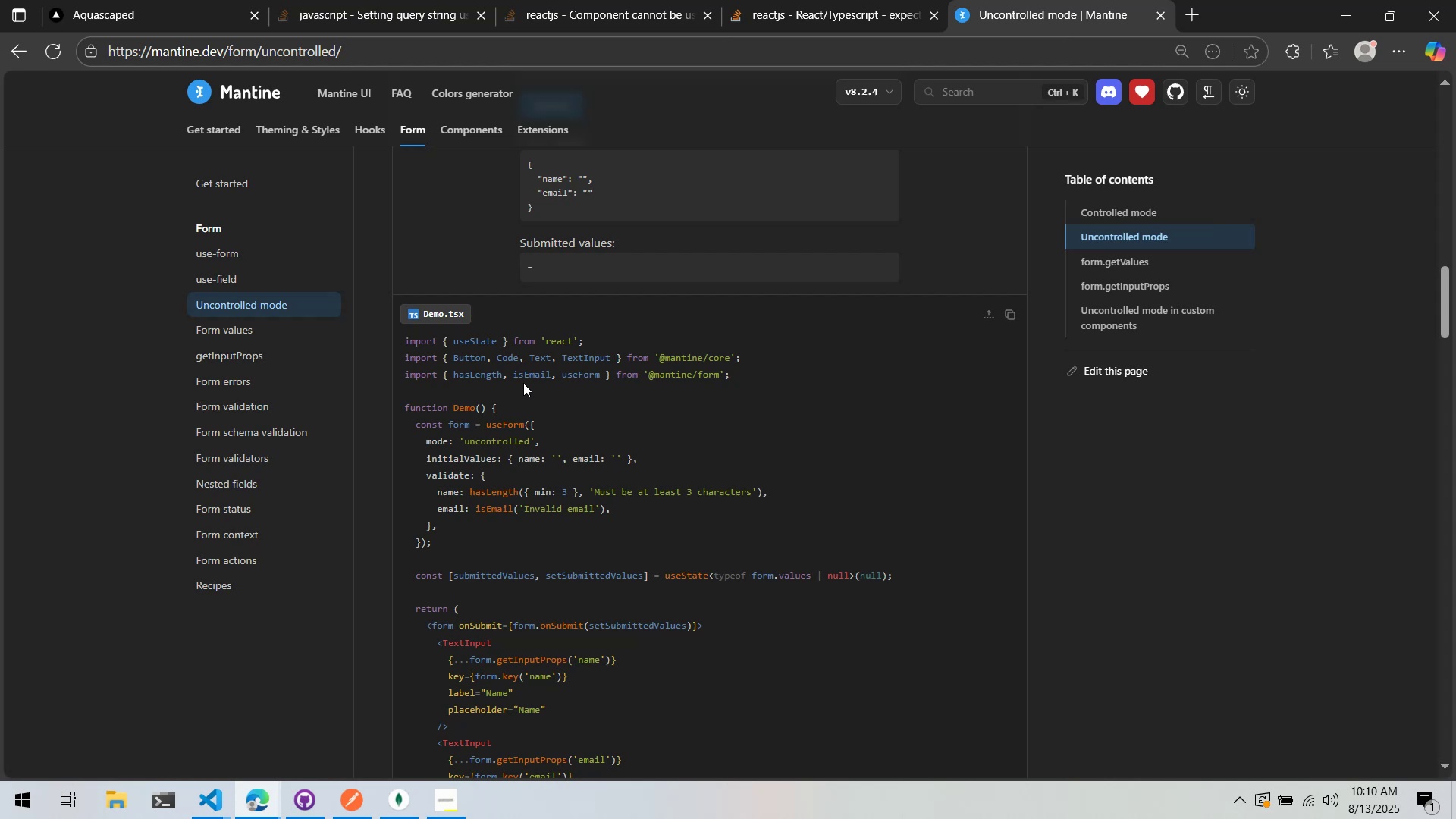 
key(Alt+Tab)
 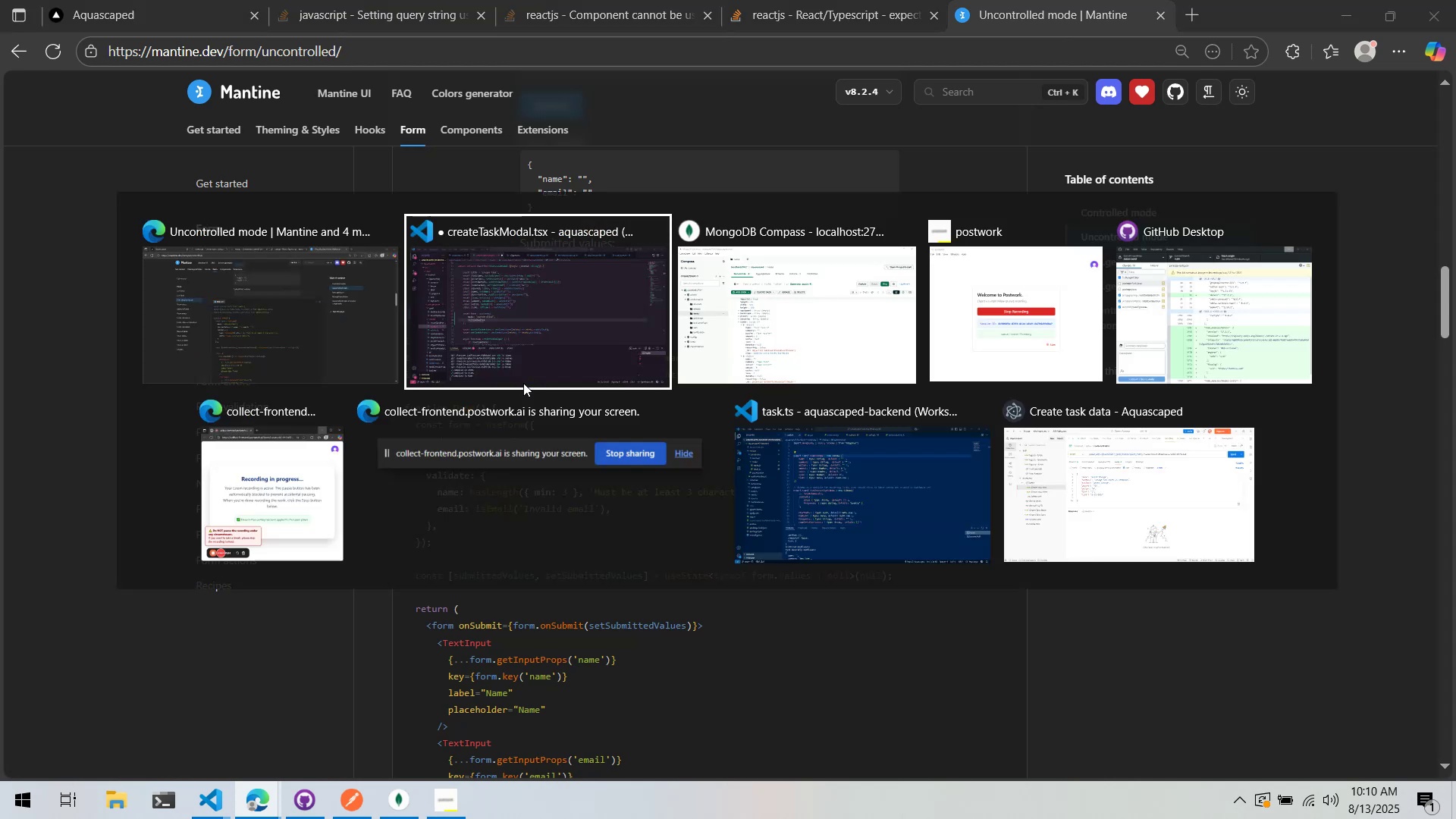 
key(Shift+Space)
 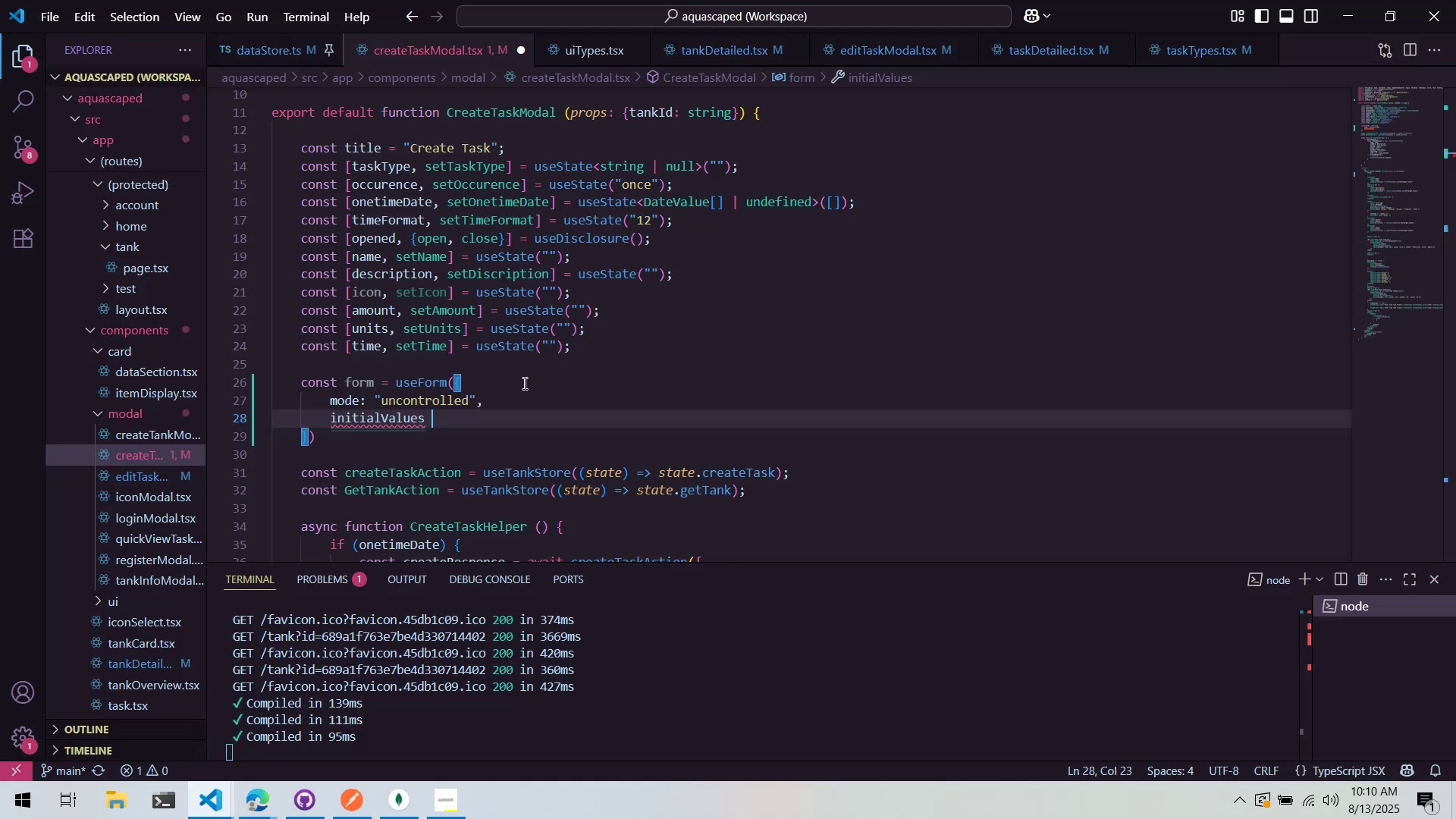 
key(Shift+Backspace)
 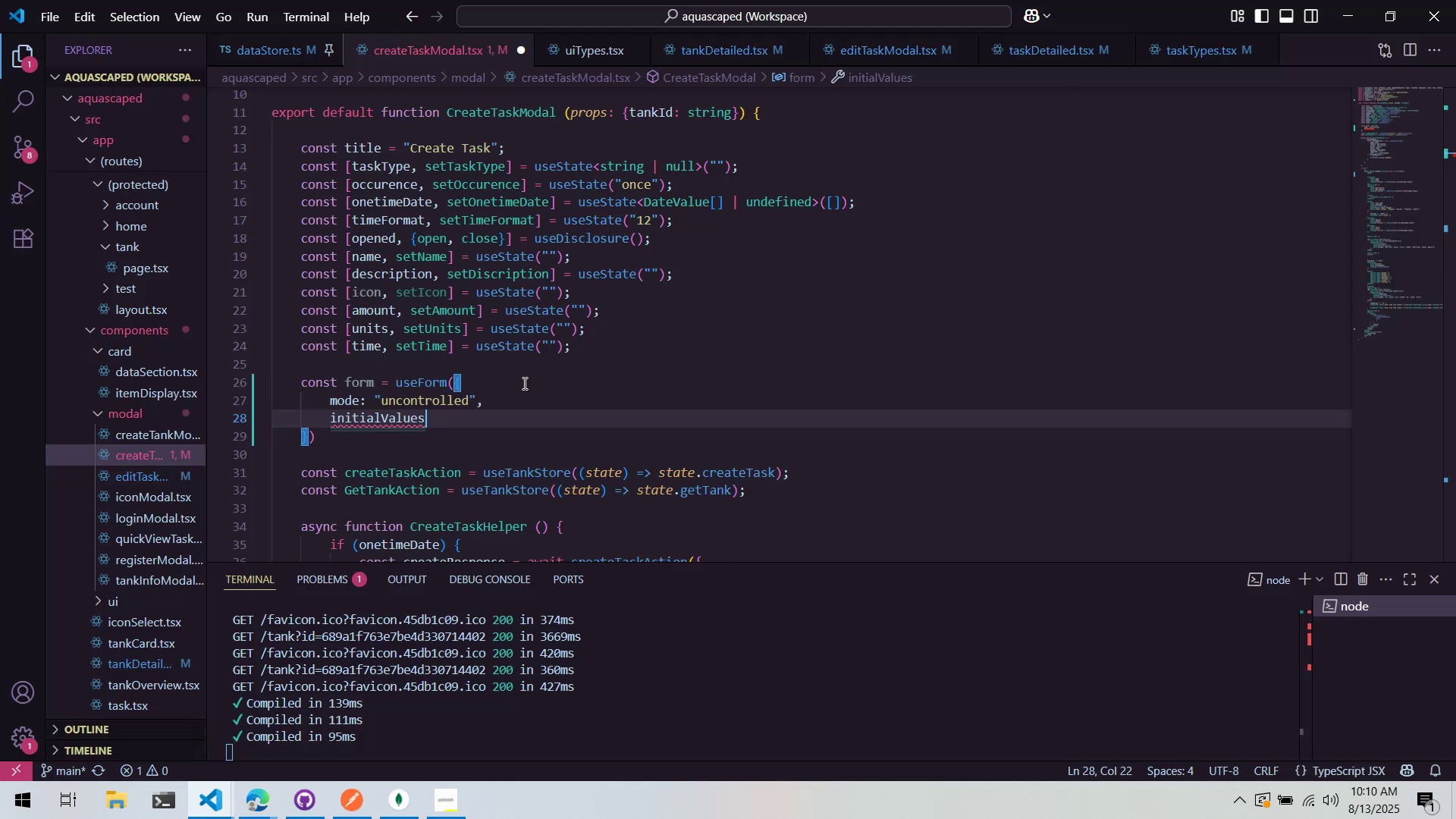 
key(Shift+Semicolon)
 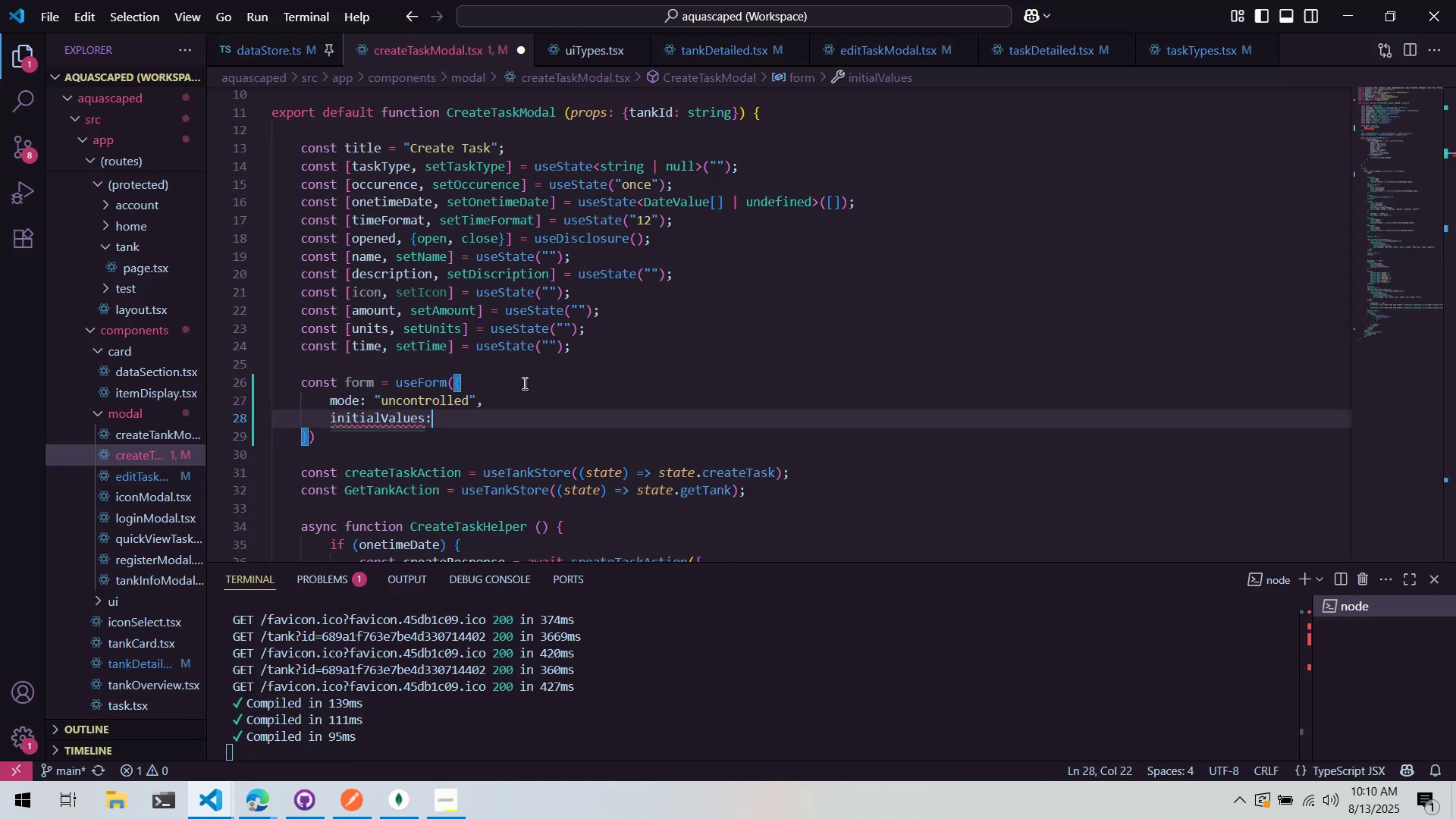 
key(Shift+Space)
 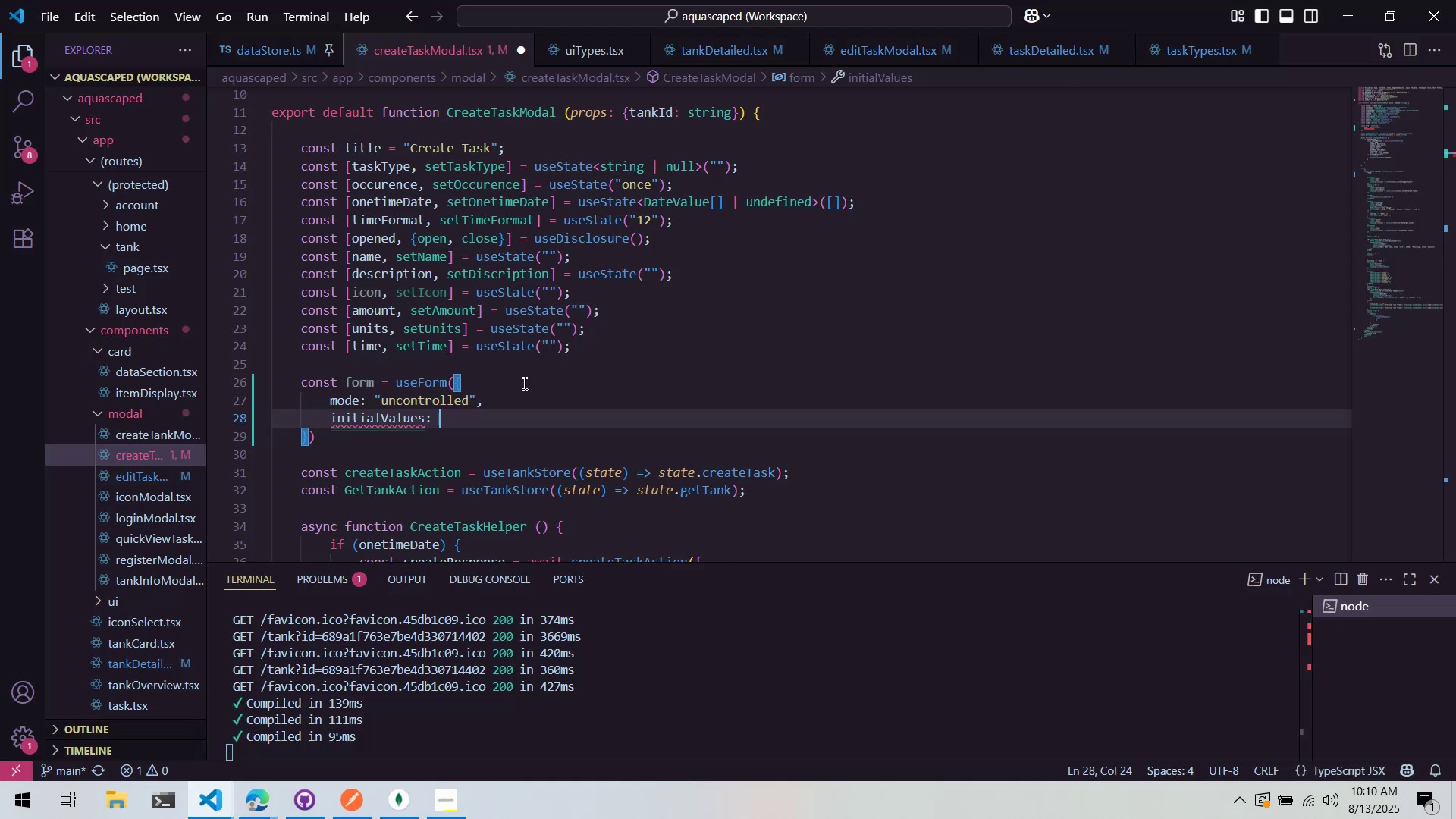 
key(Shift+ShiftLeft)
 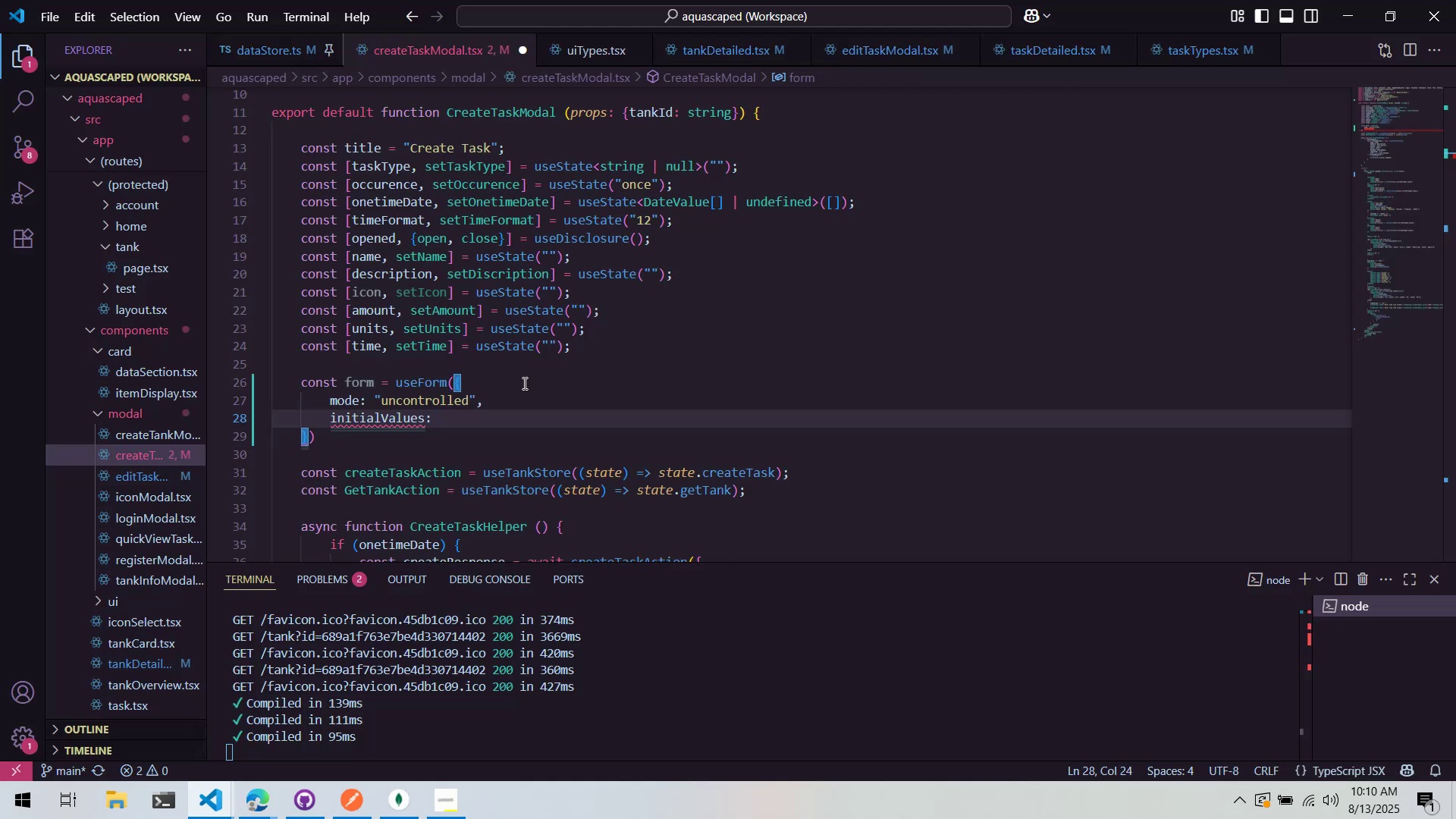 
key(Shift+BracketLeft)
 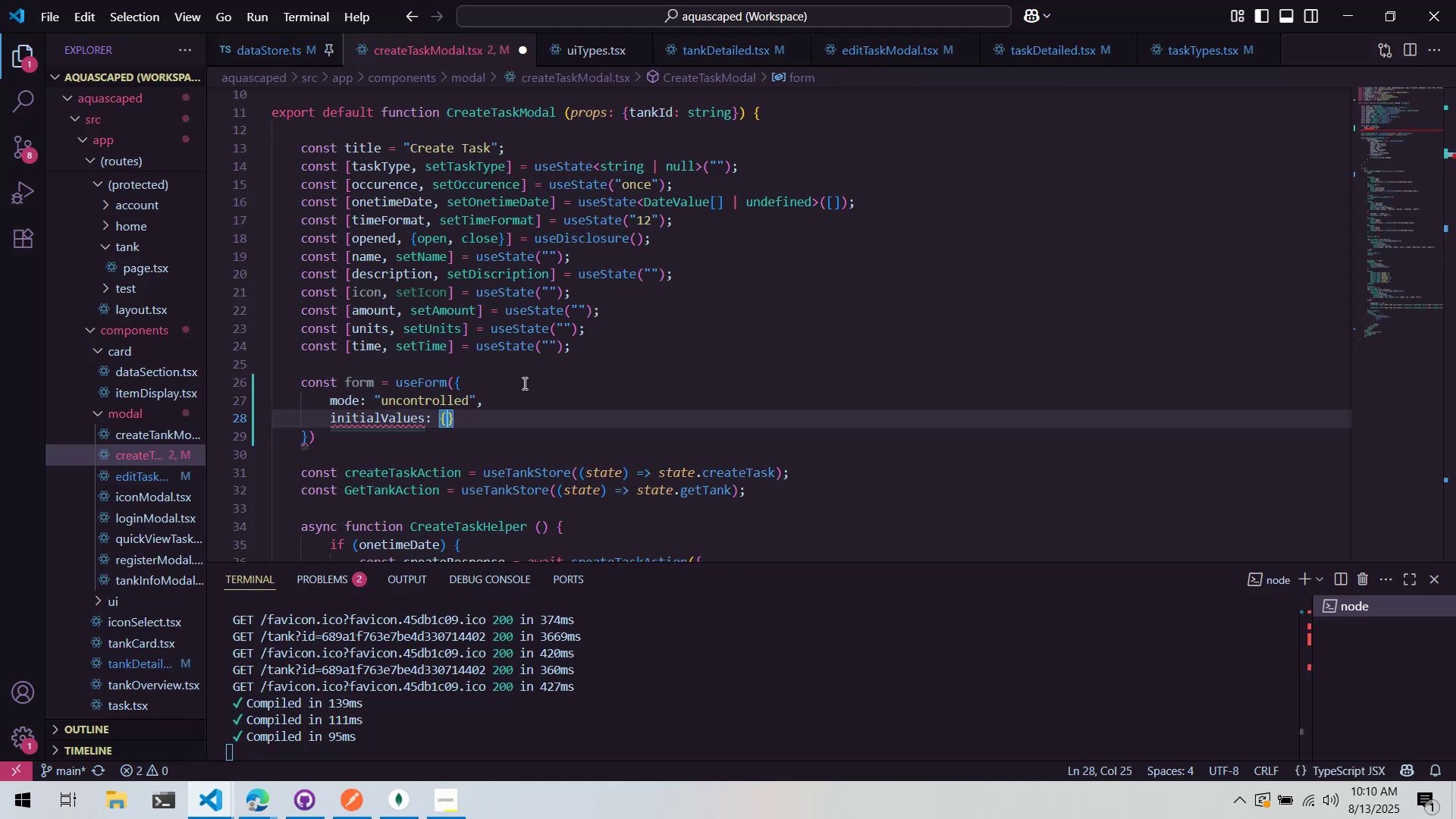 
key(Enter)
 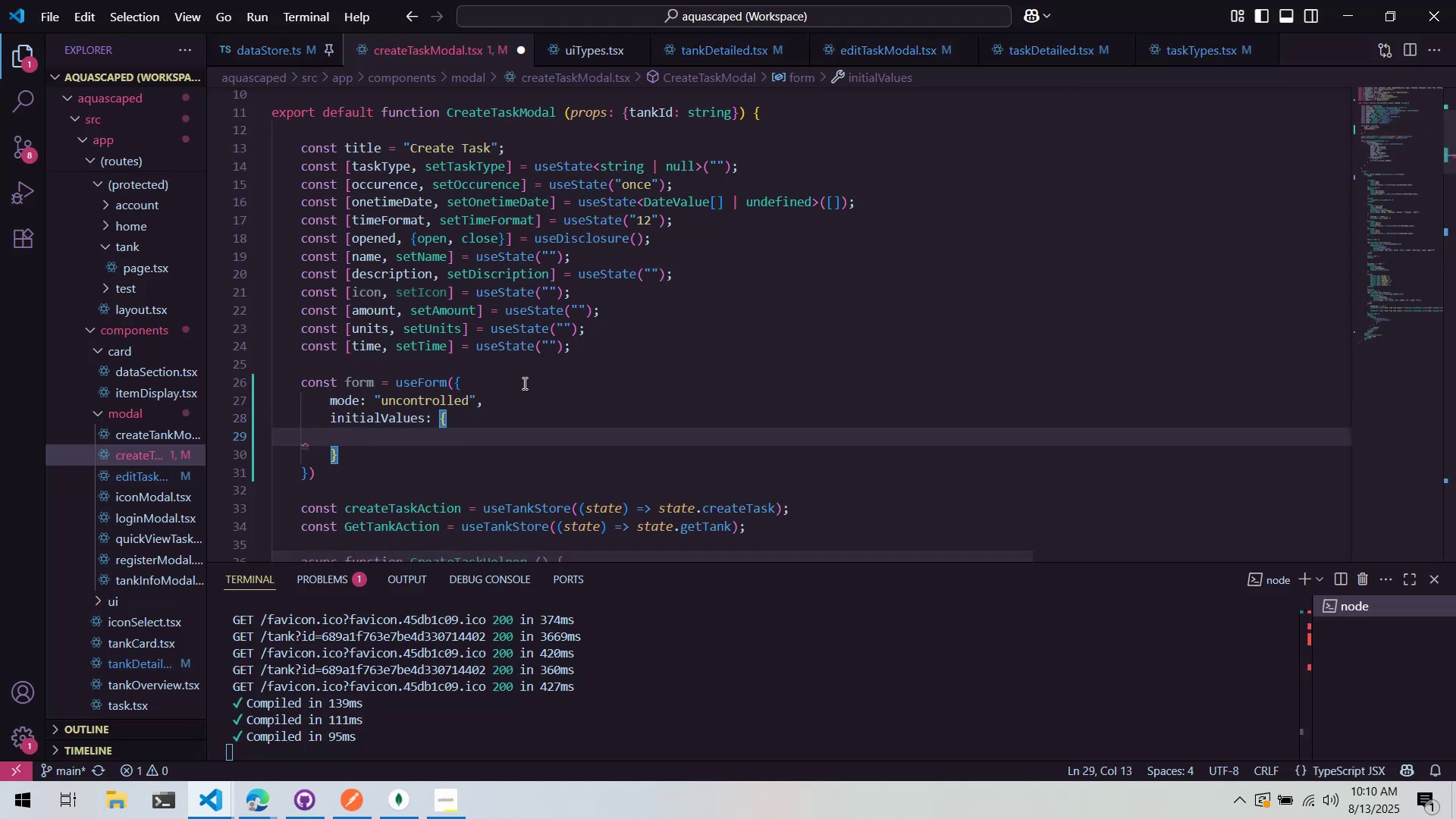 
type(task)
 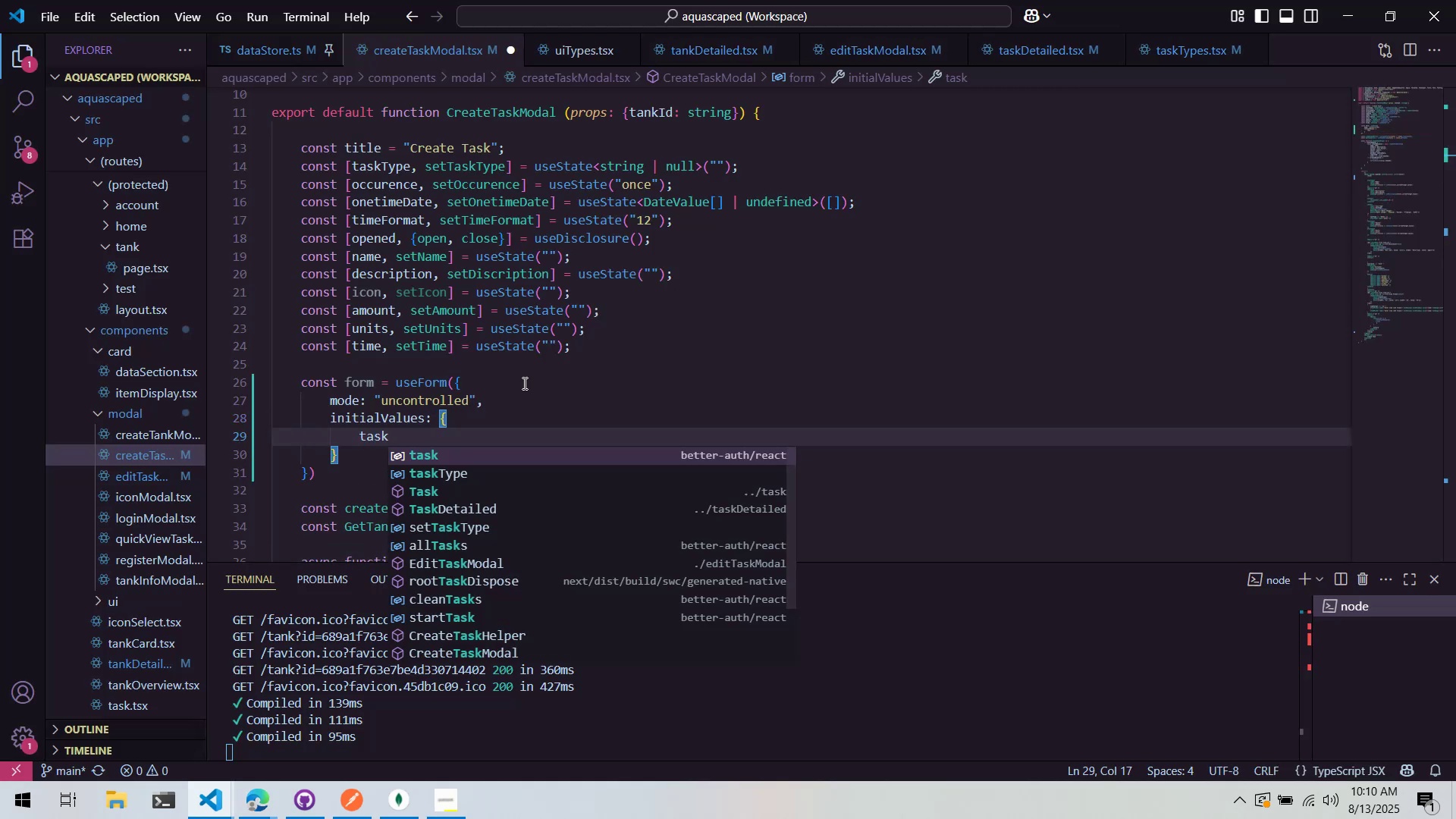 
key(ArrowDown)
 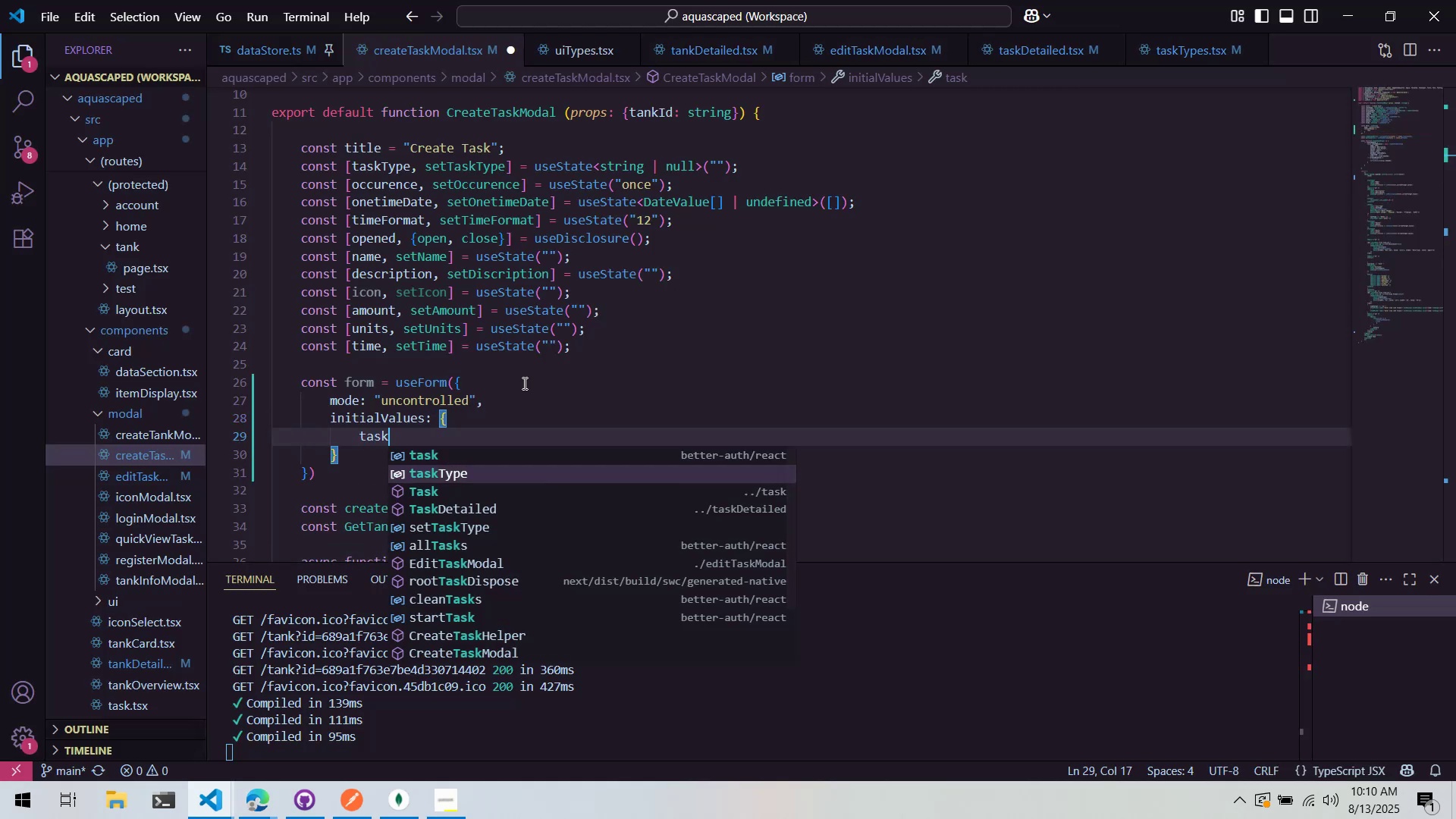 
key(Enter)
 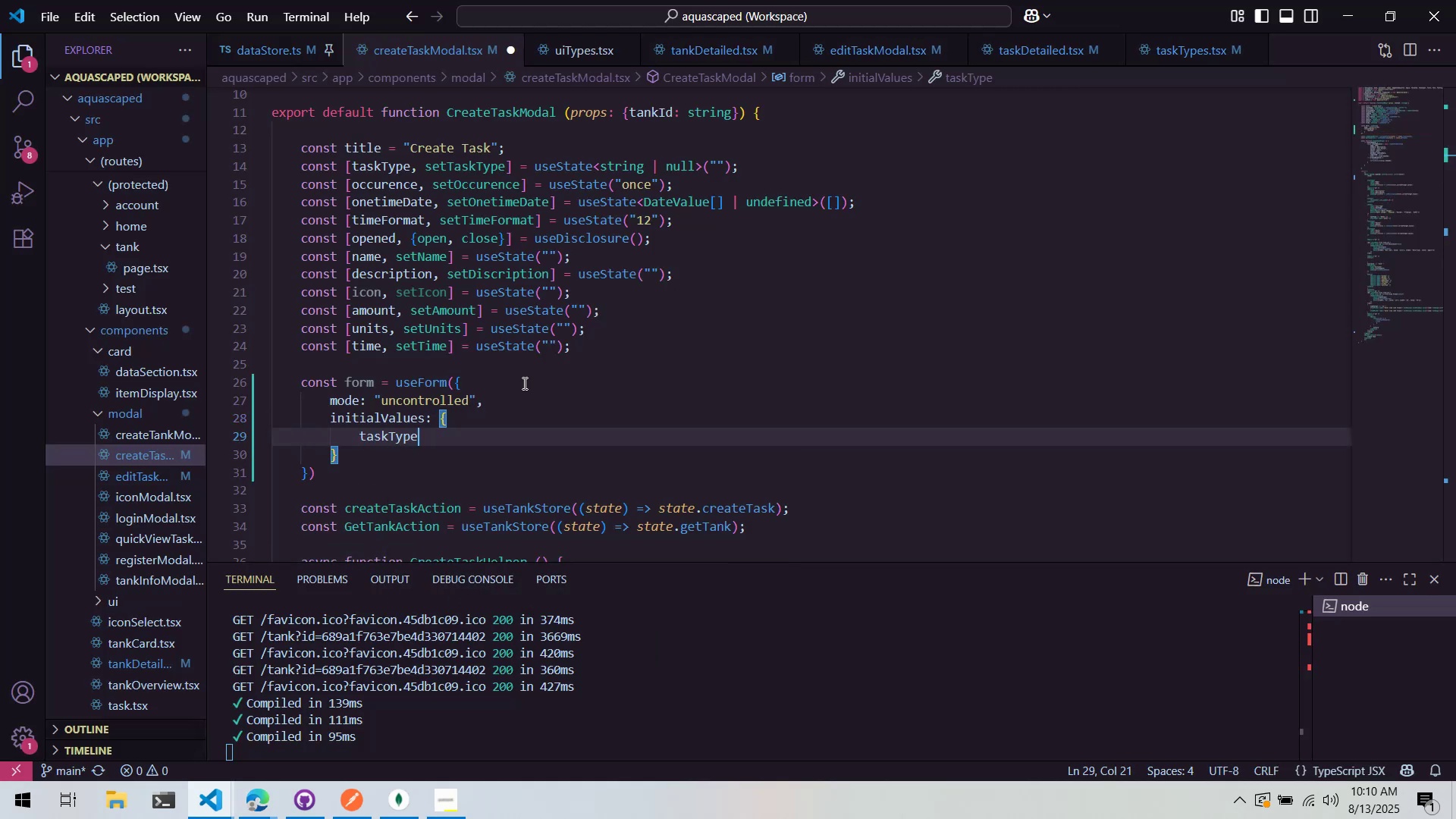 
key(Shift+Semicolon)
 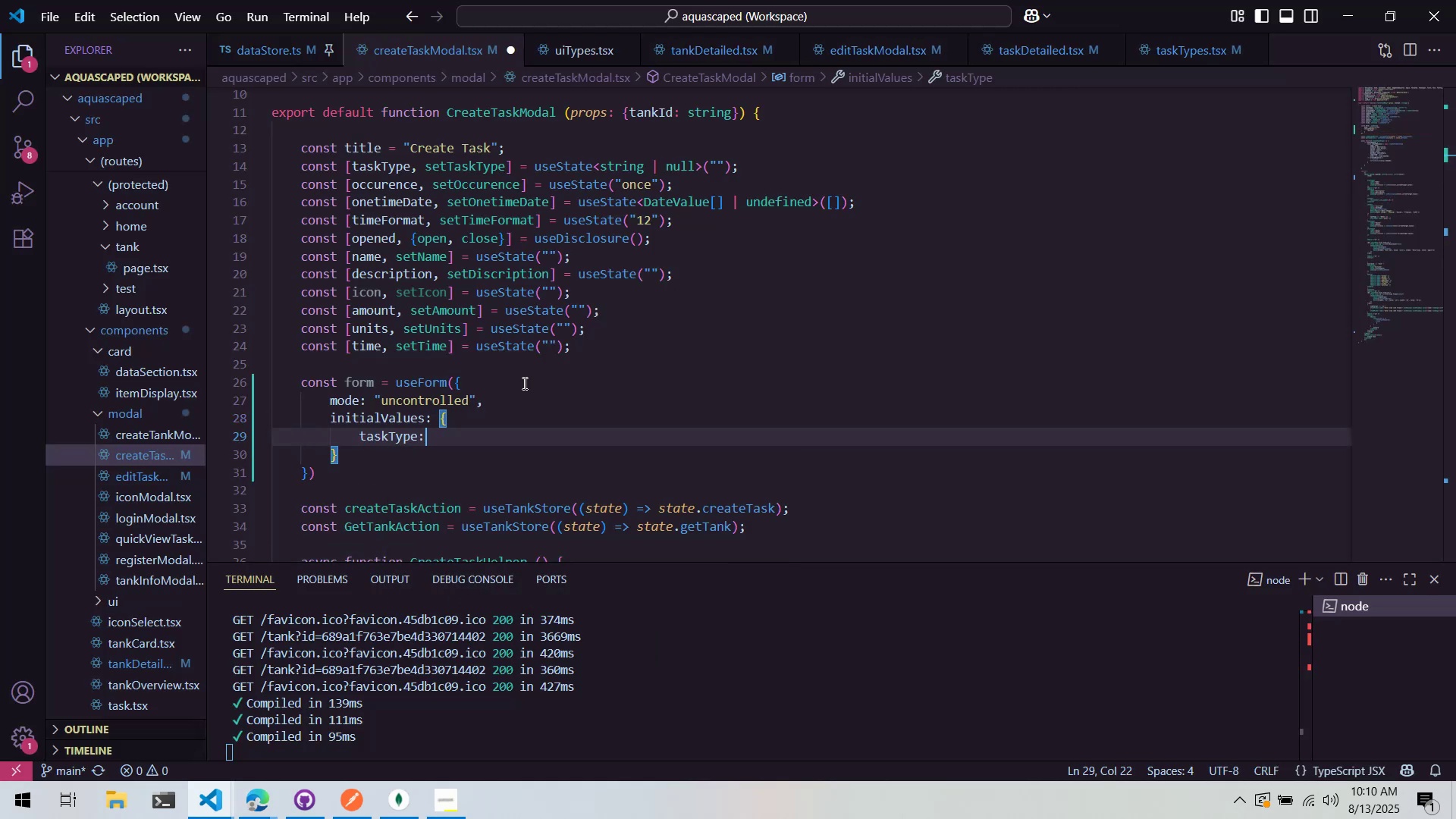 
key(Alt+AltLeft)
 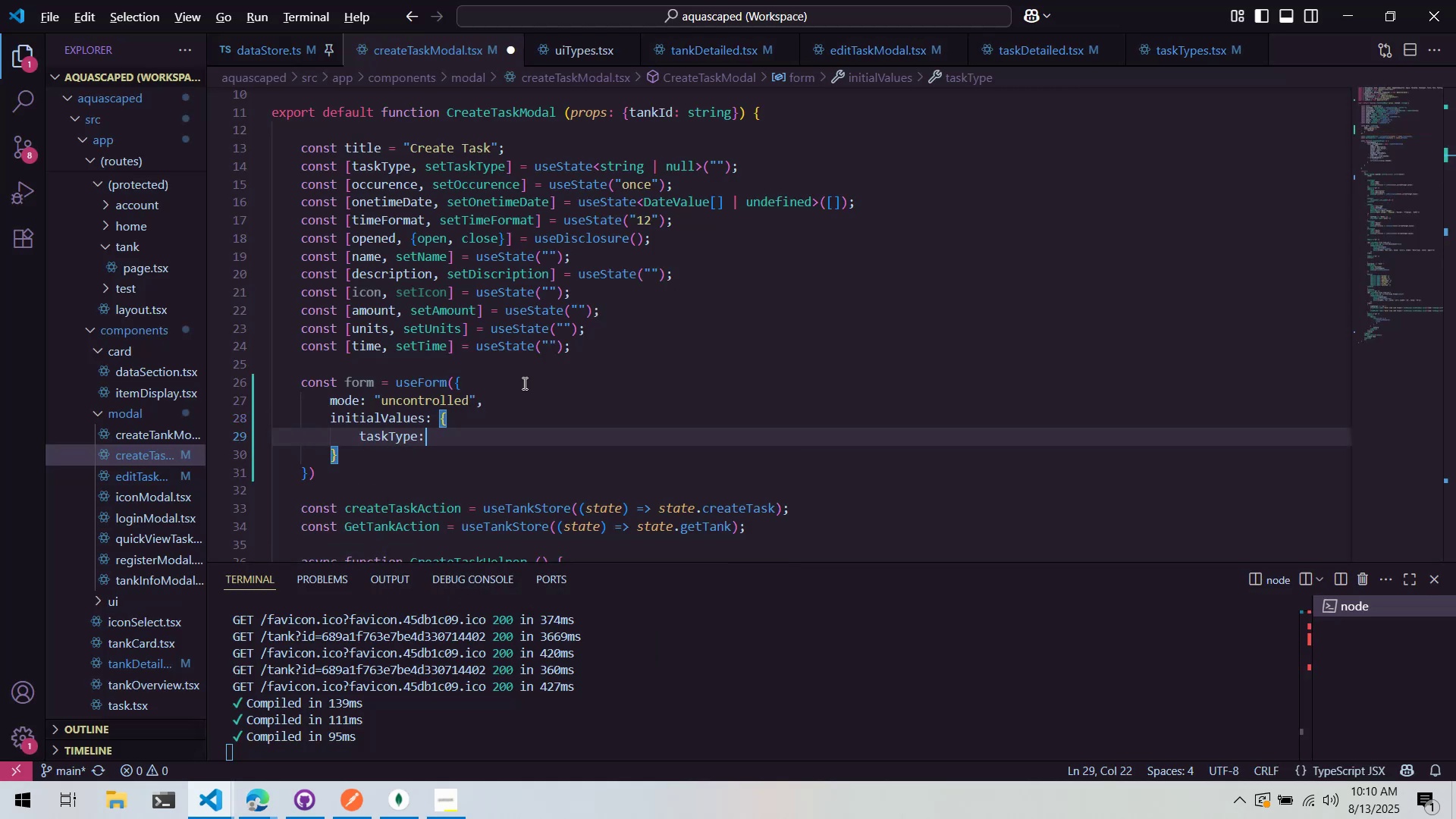 
key(Alt+Tab)
 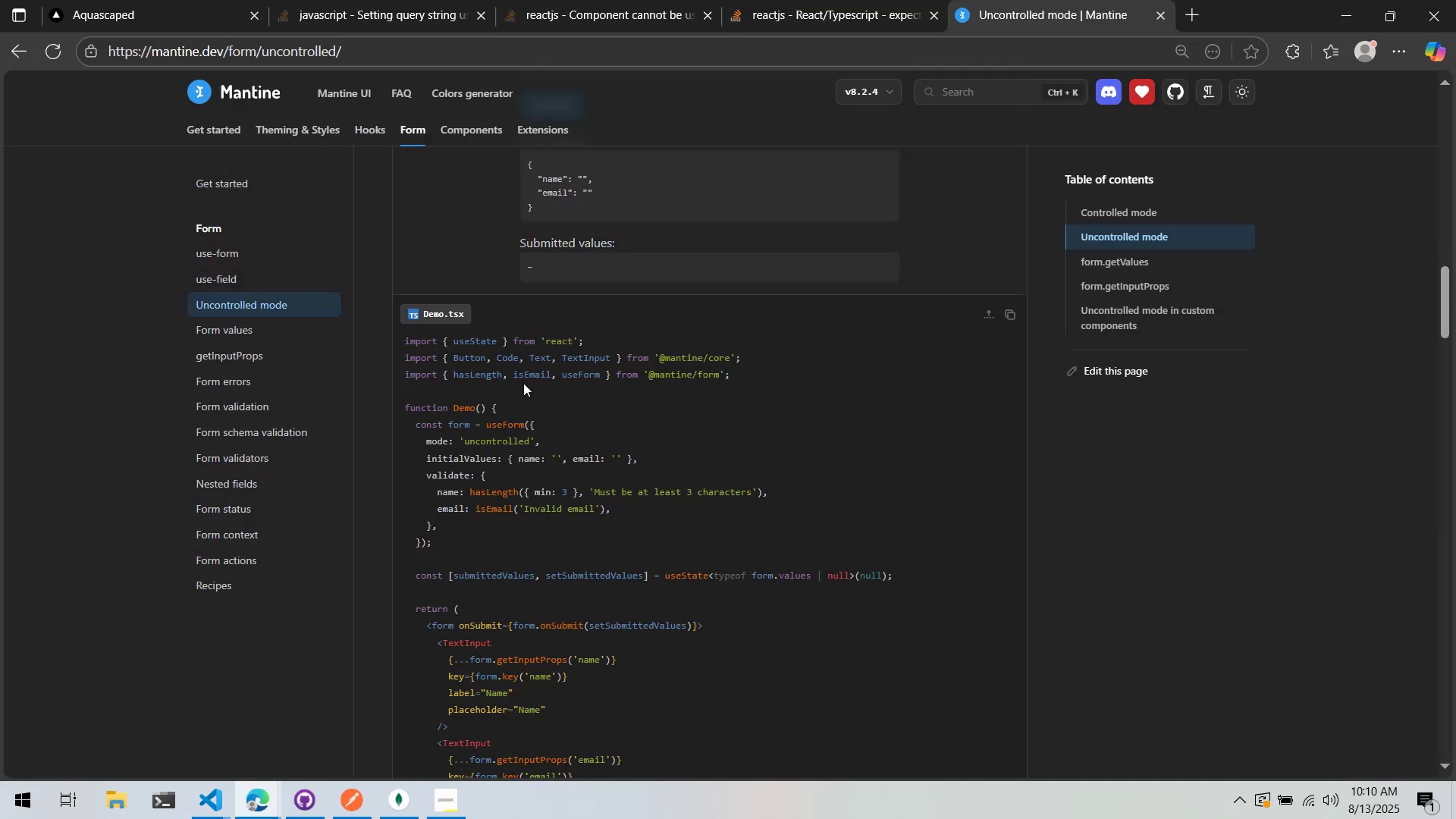 
key(Alt+AltLeft)
 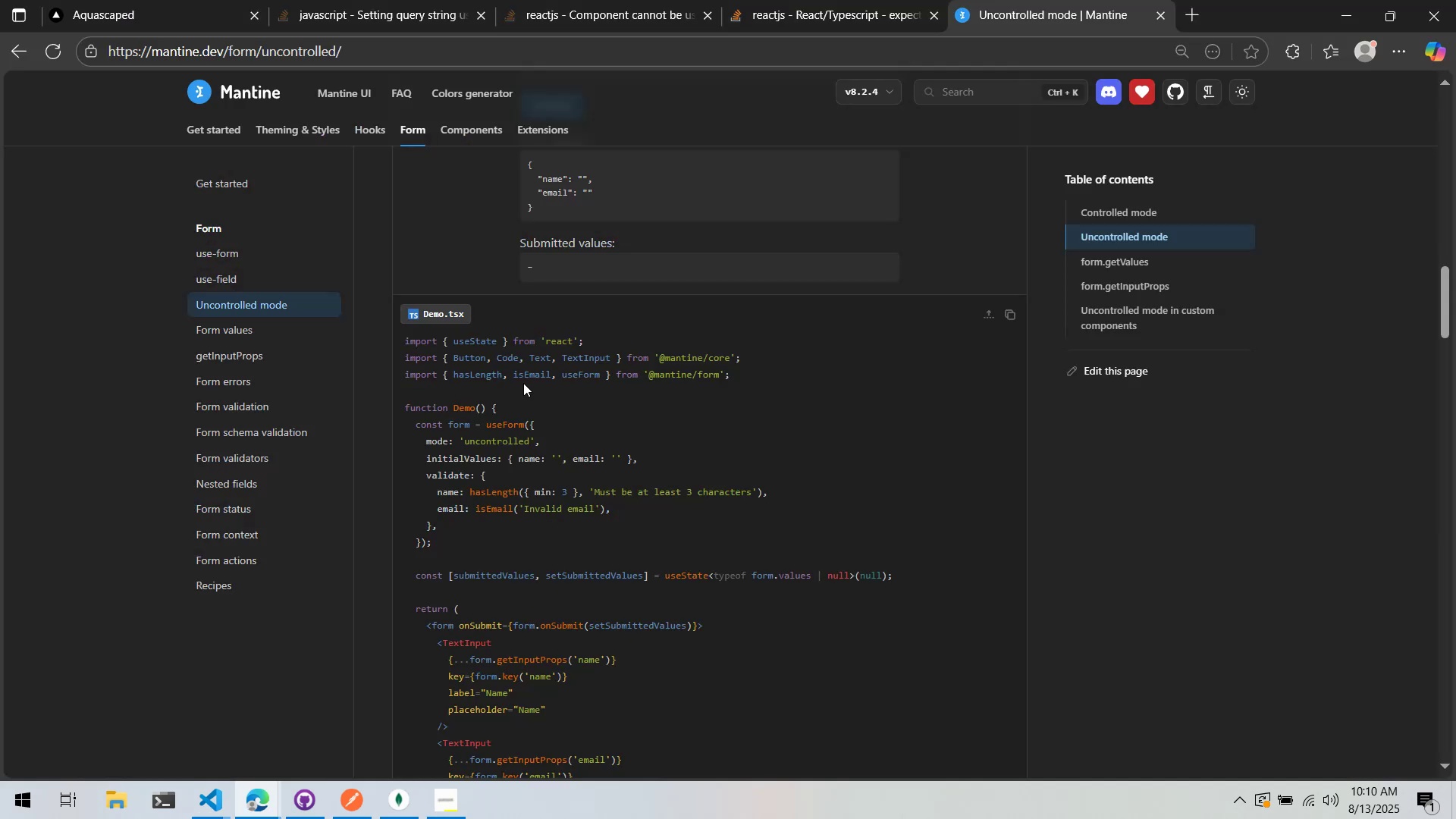 
key(Alt+Tab)
 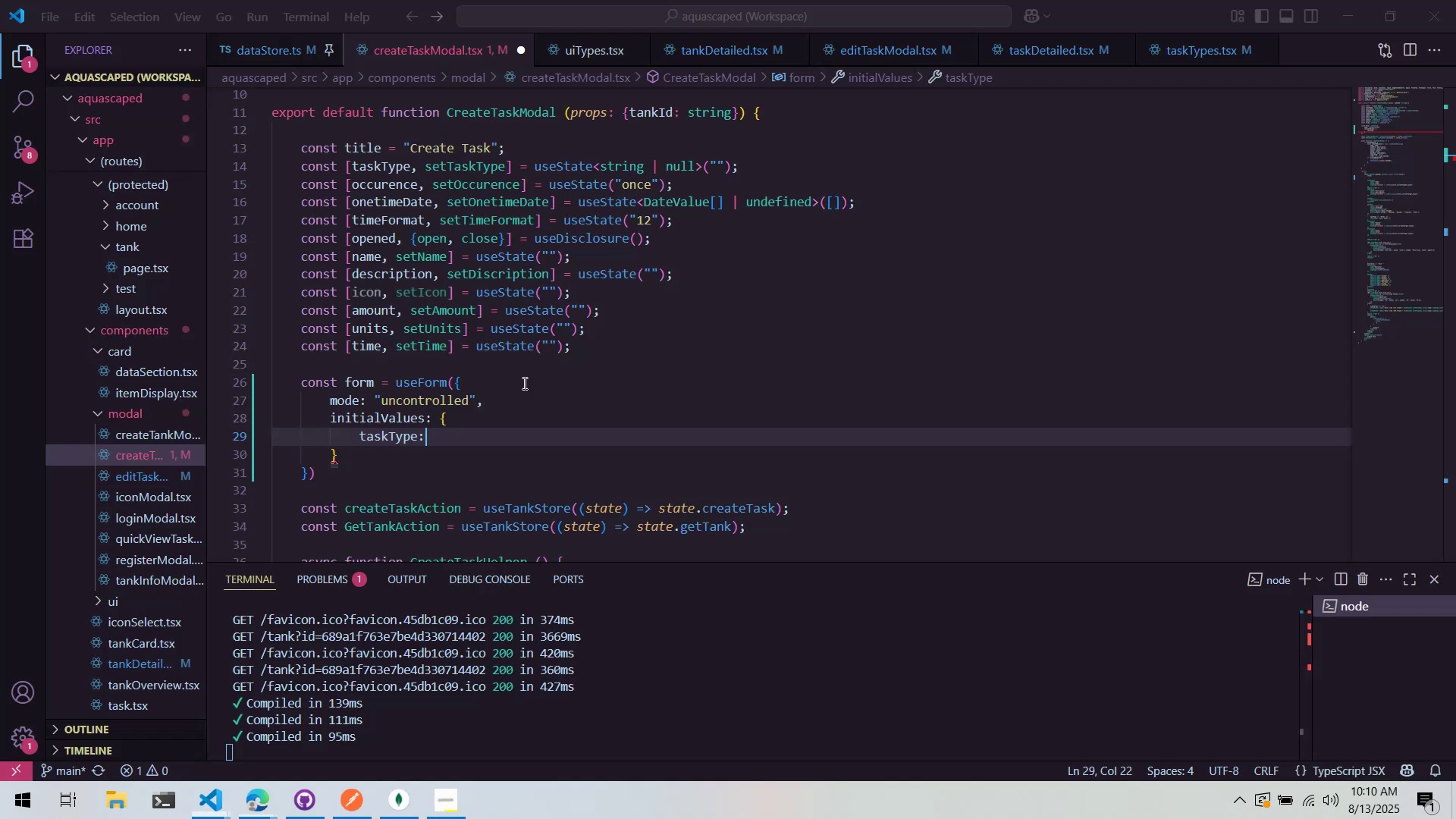 
key(Shift+Space)
 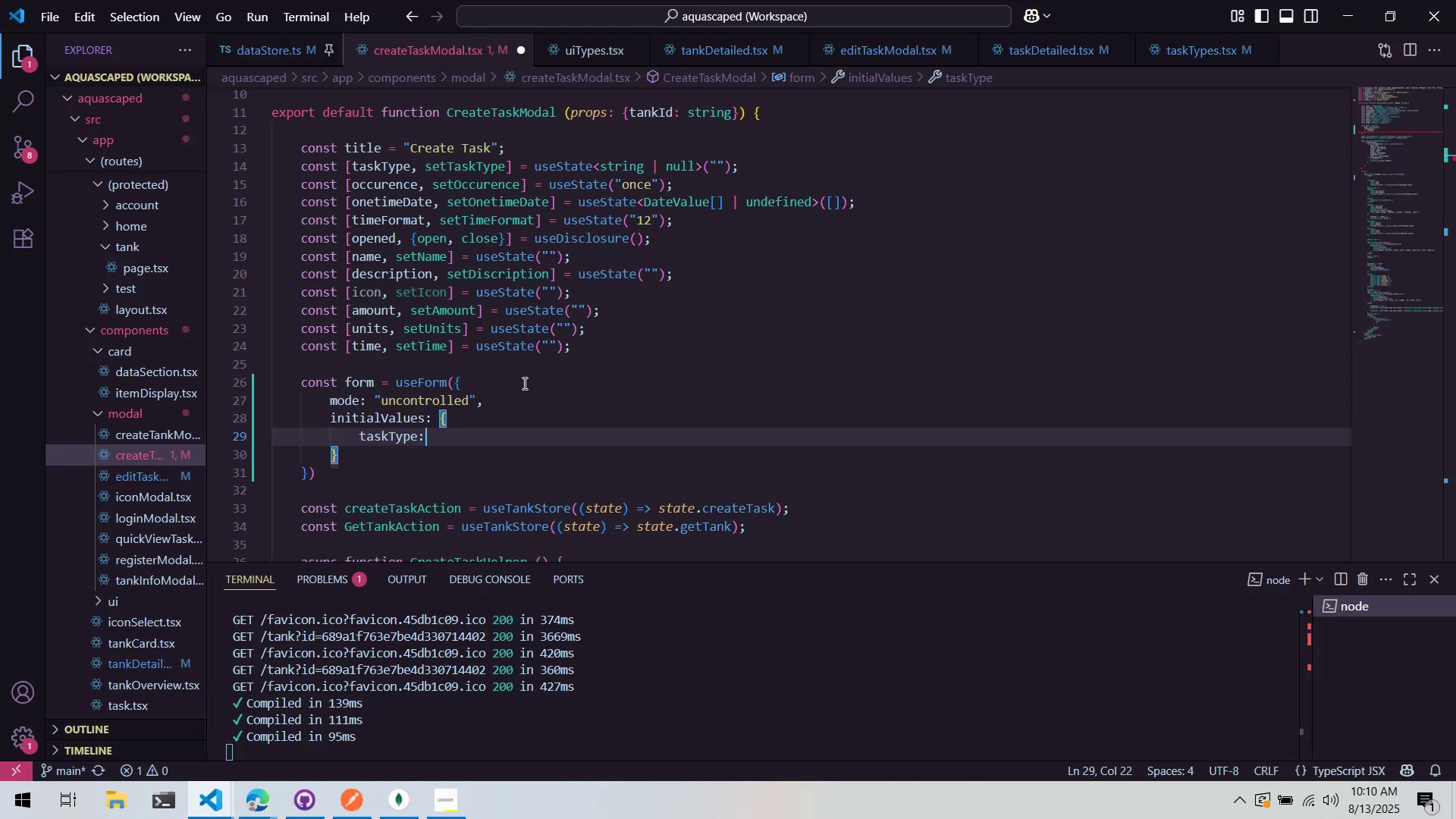 
key(Shift+BracketLeft)
 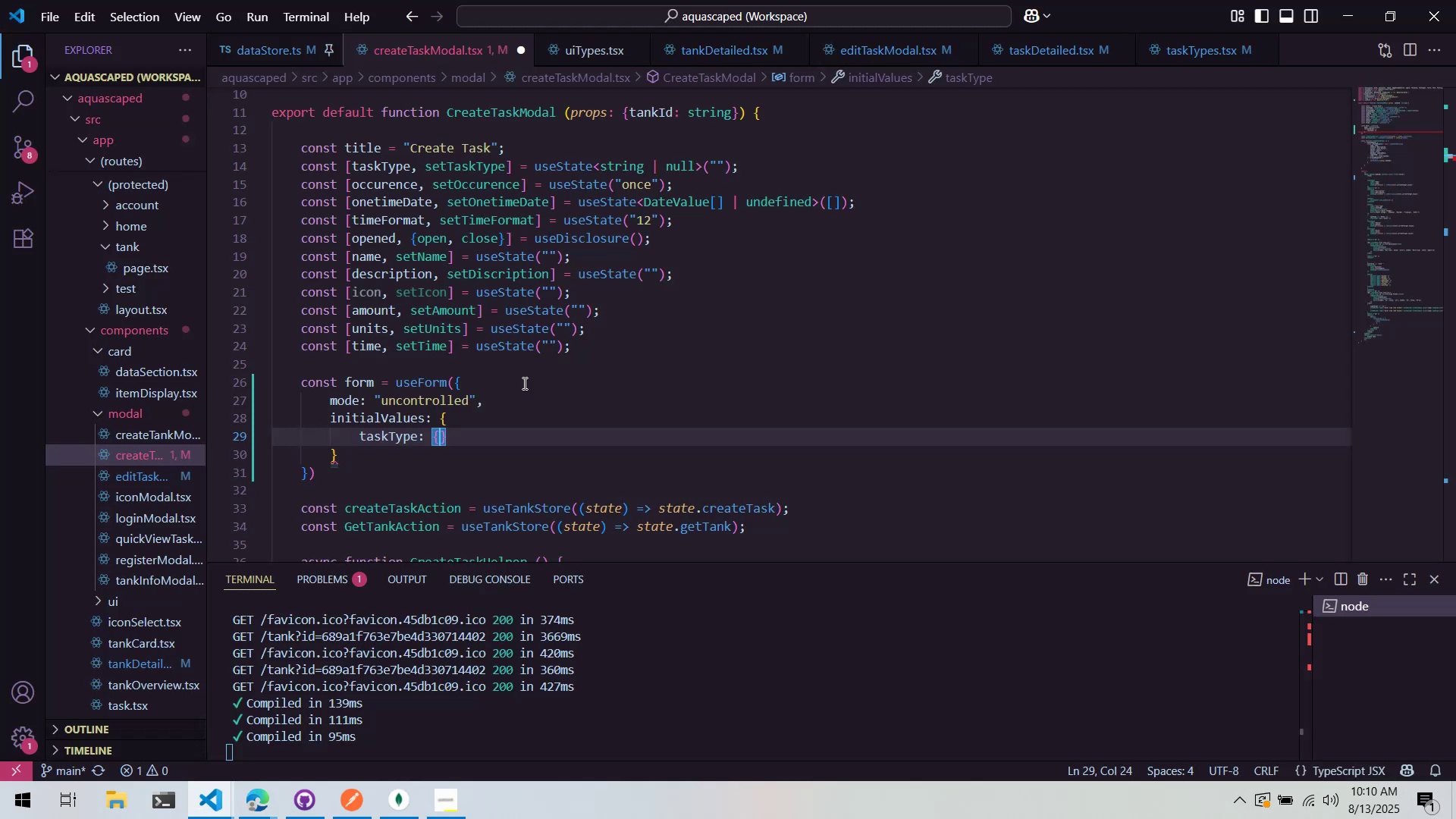 
key(Alt+AltLeft)
 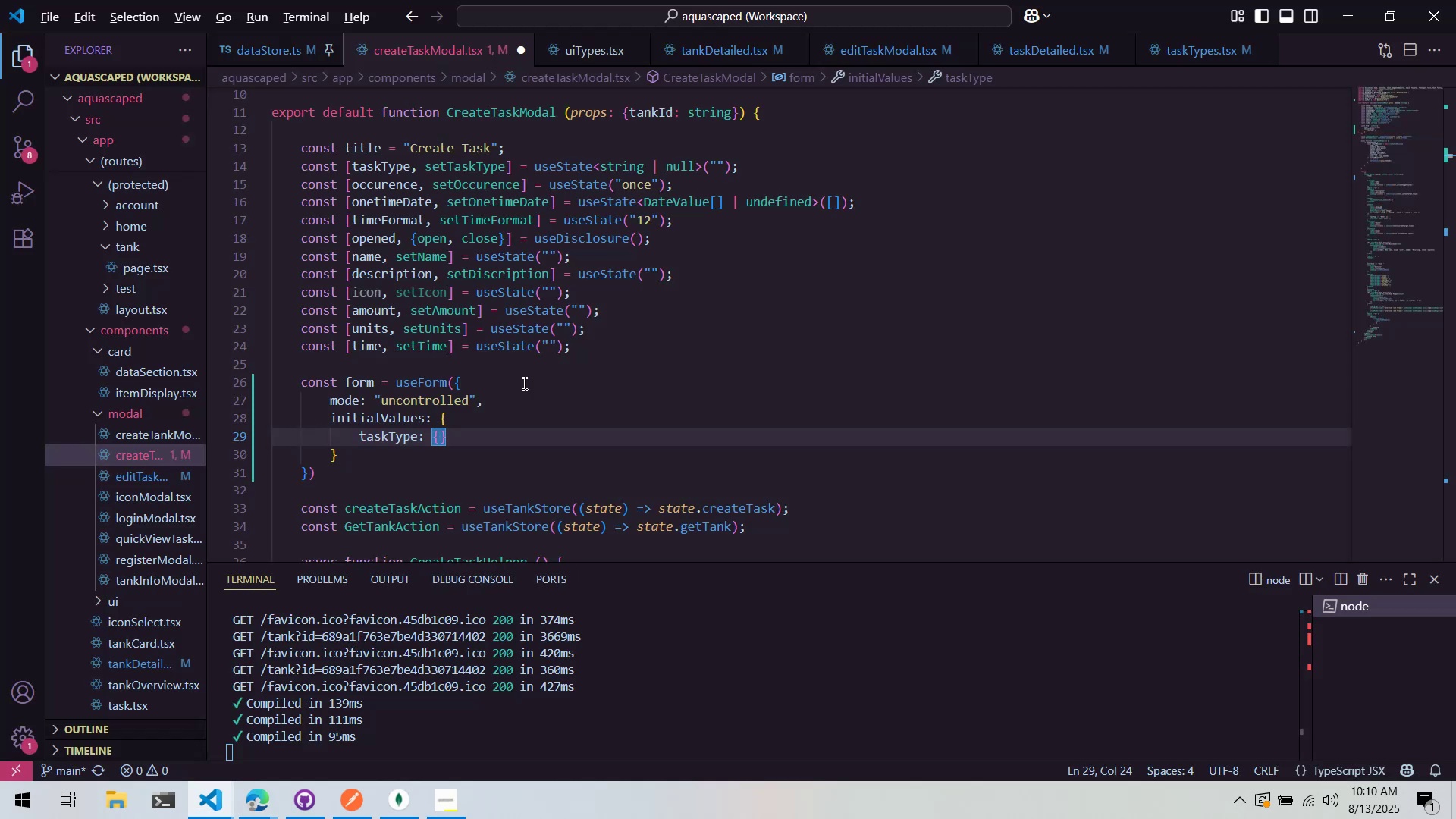 
key(Alt+Tab)
 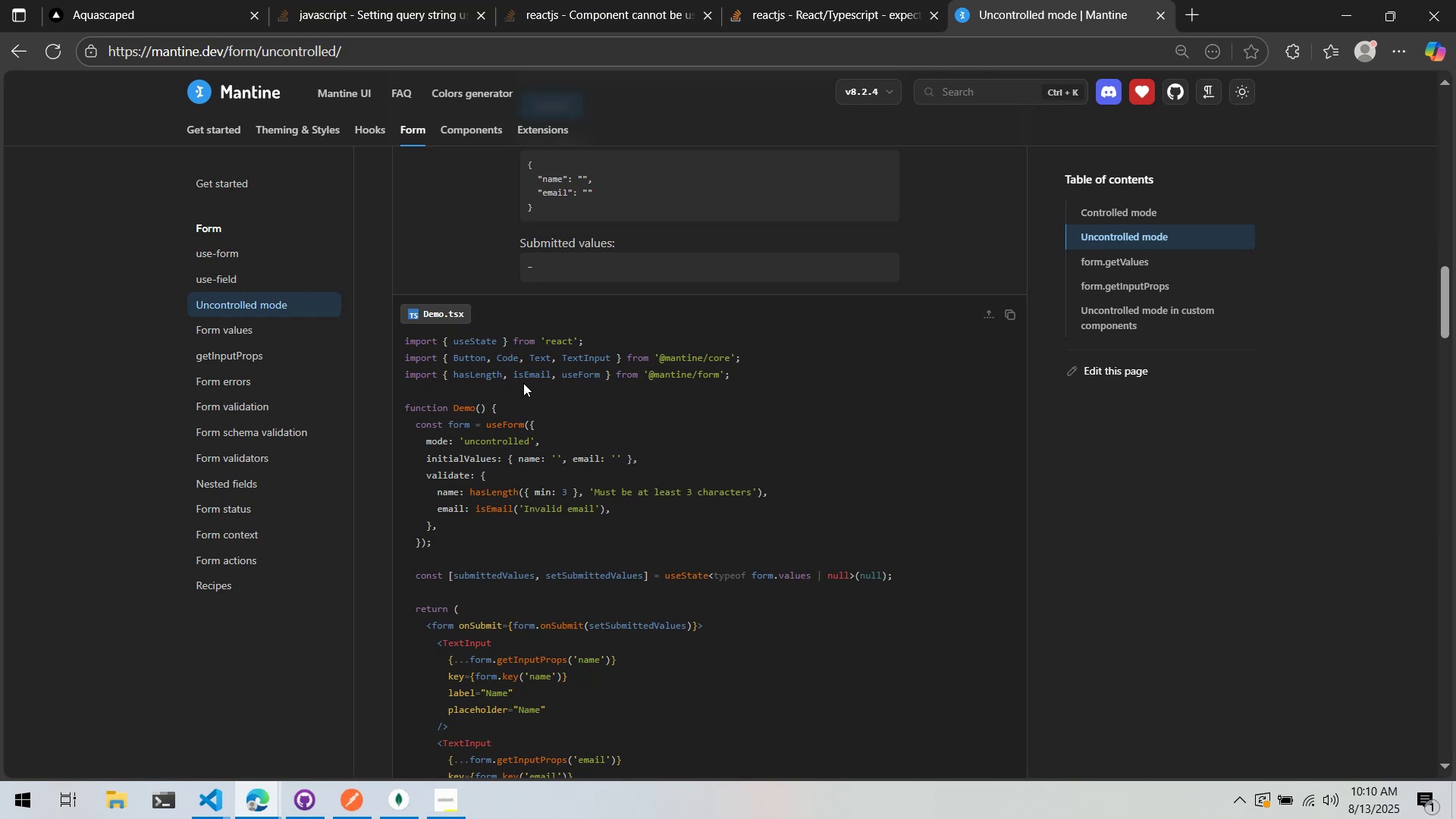 
key(Alt+AltLeft)
 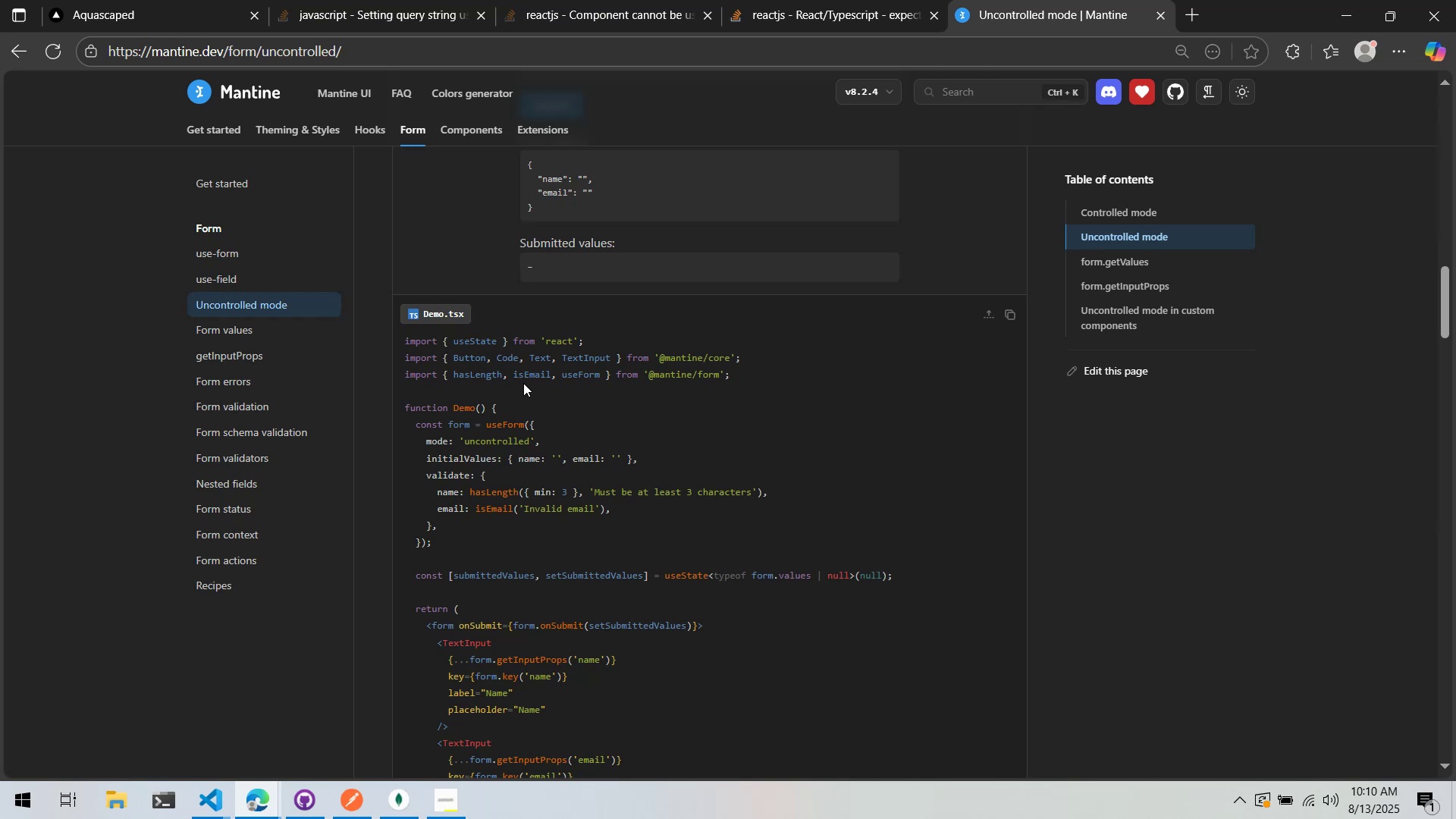 
key(Alt+Tab)
 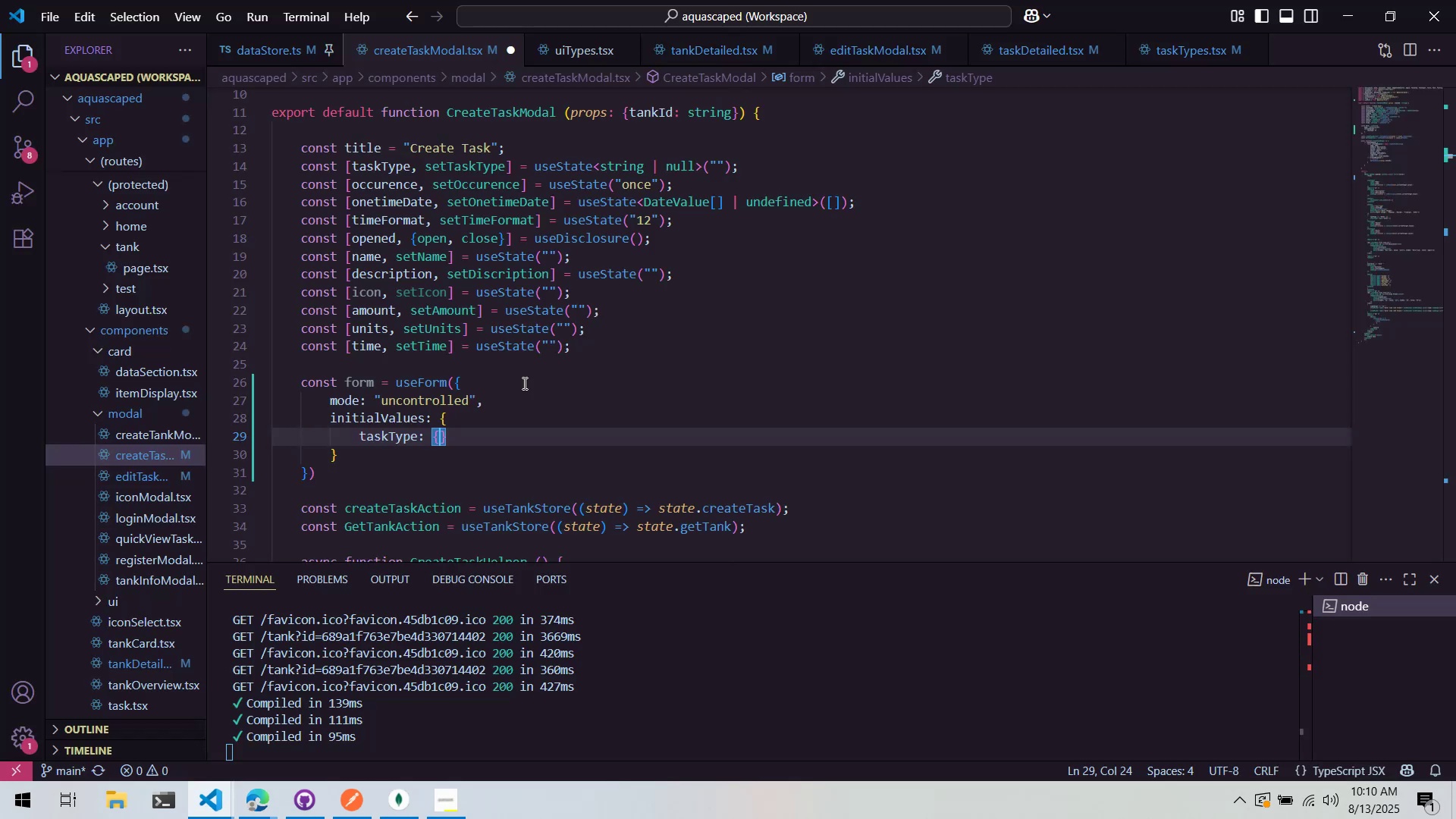 
key(Control+ControlLeft)
 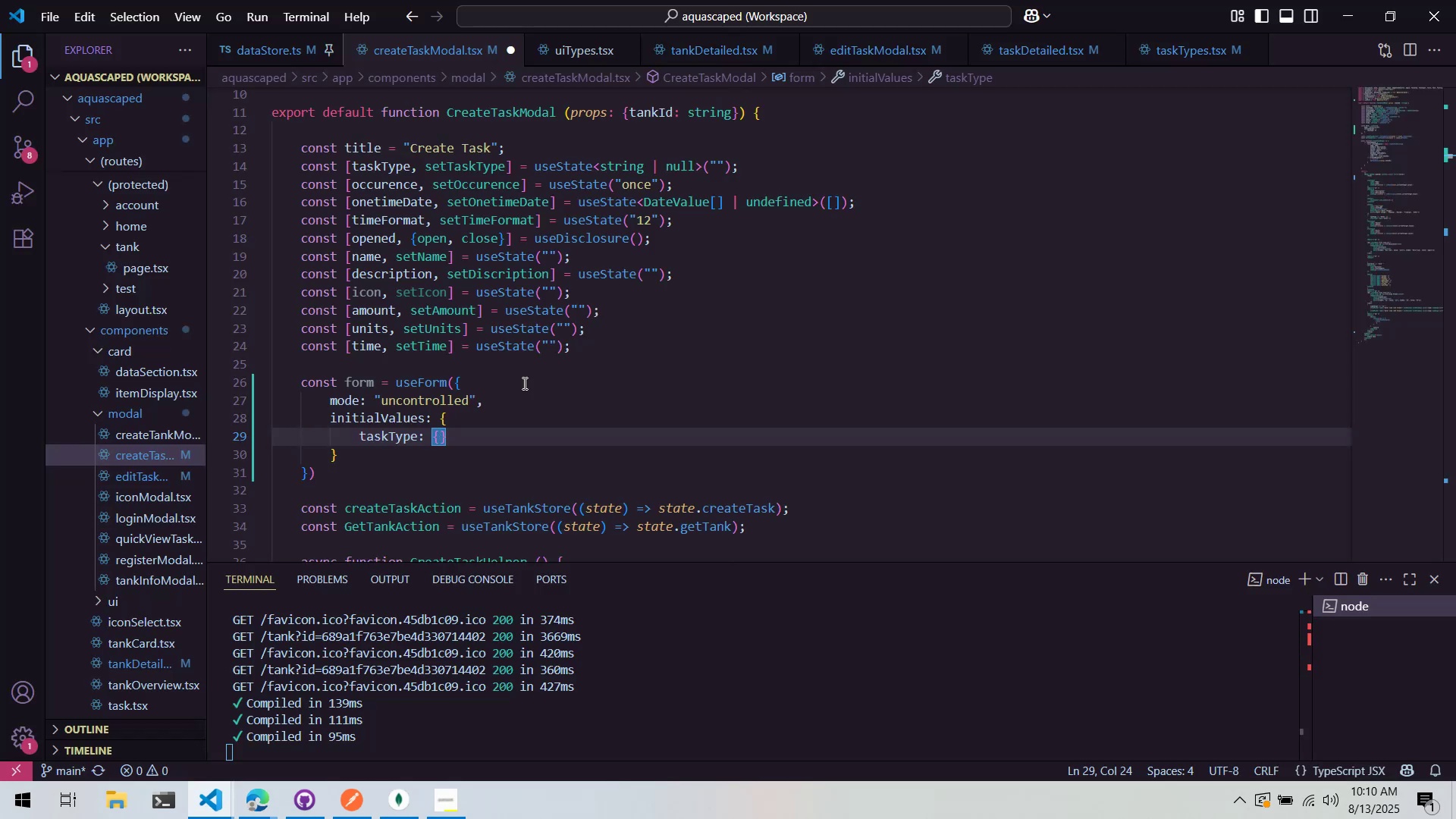 
key(Control+Z)
 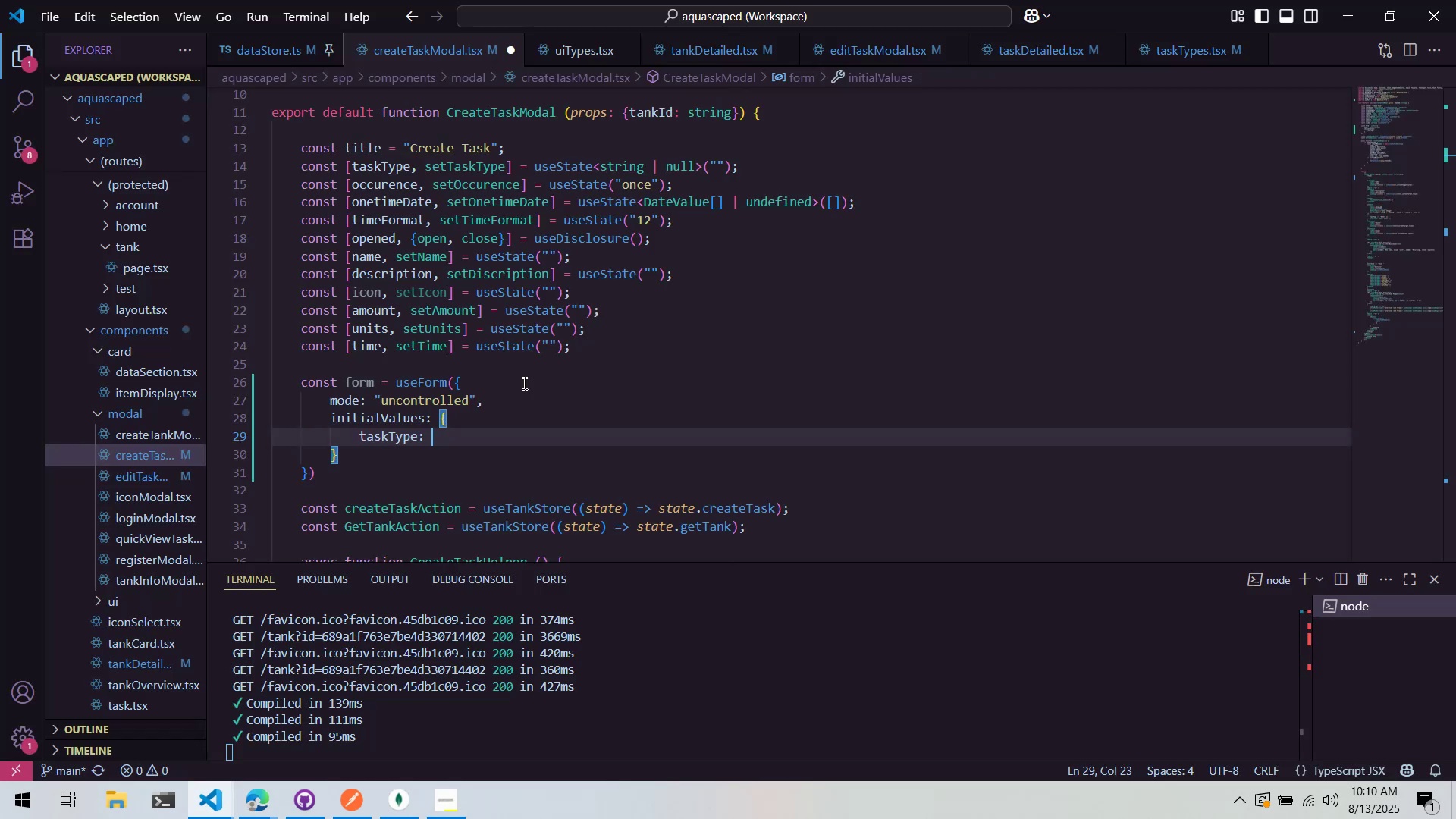 
key(Tab)
 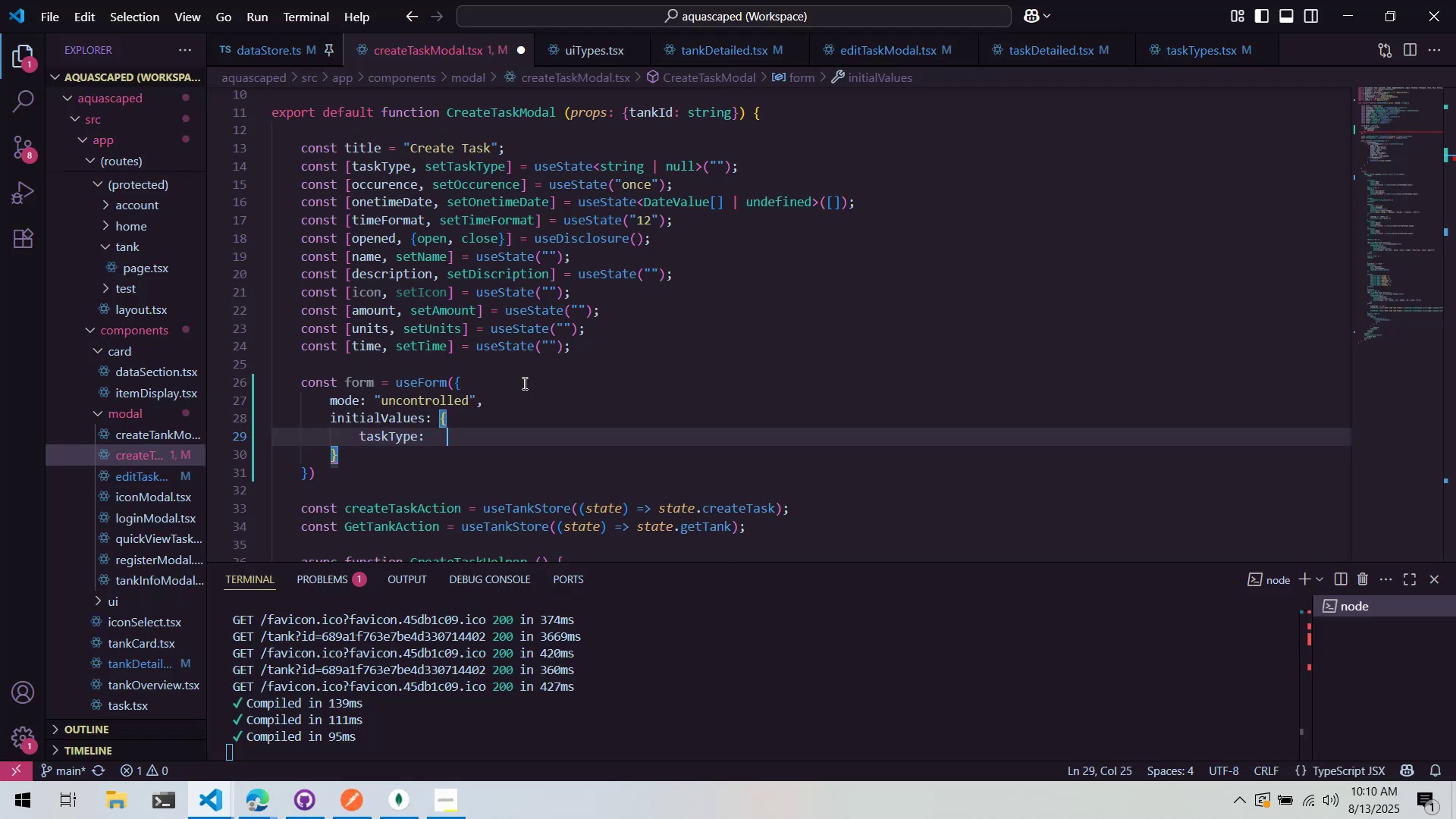 
key(Alt+AltLeft)
 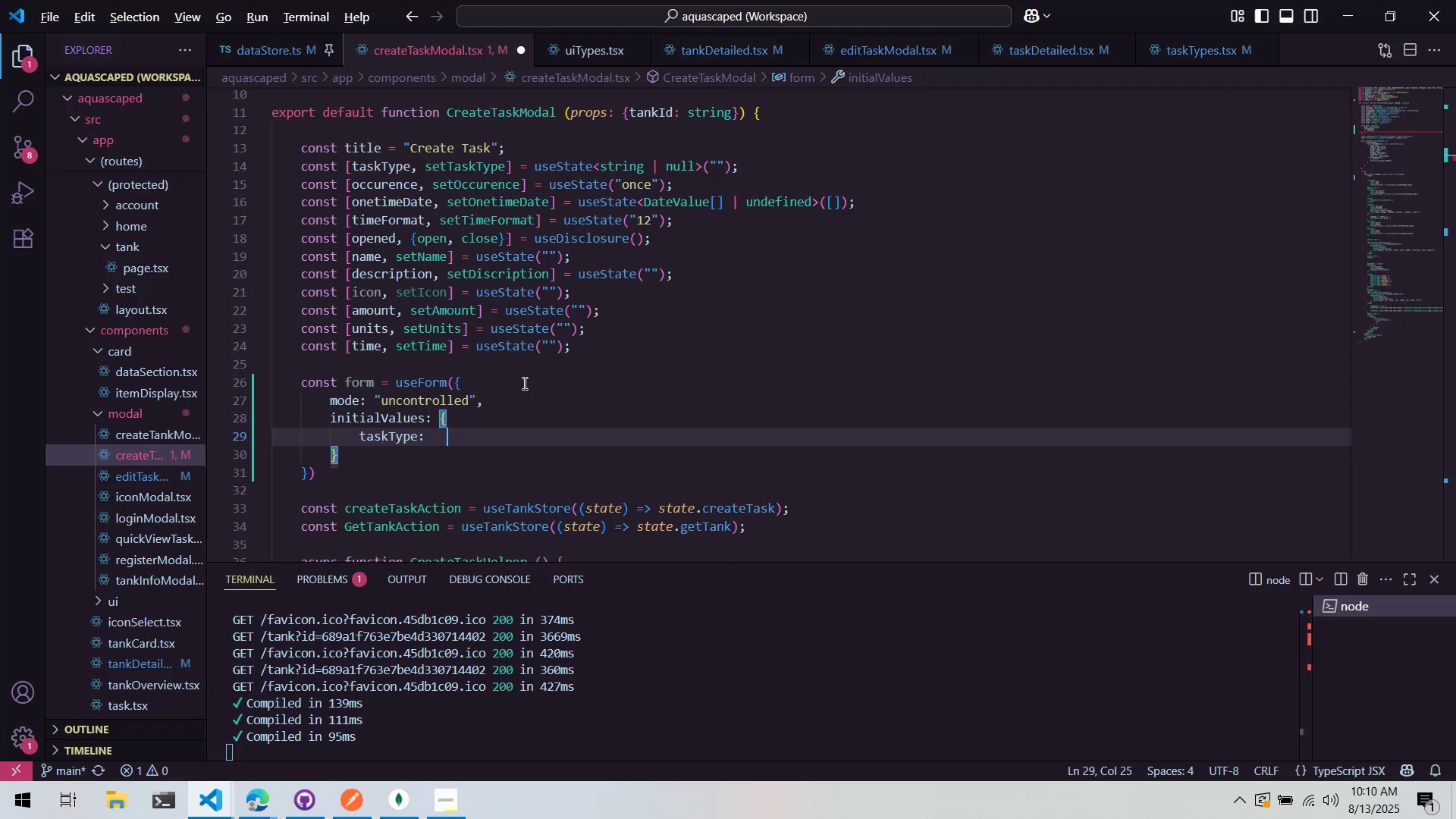 
key(Alt+Tab)
 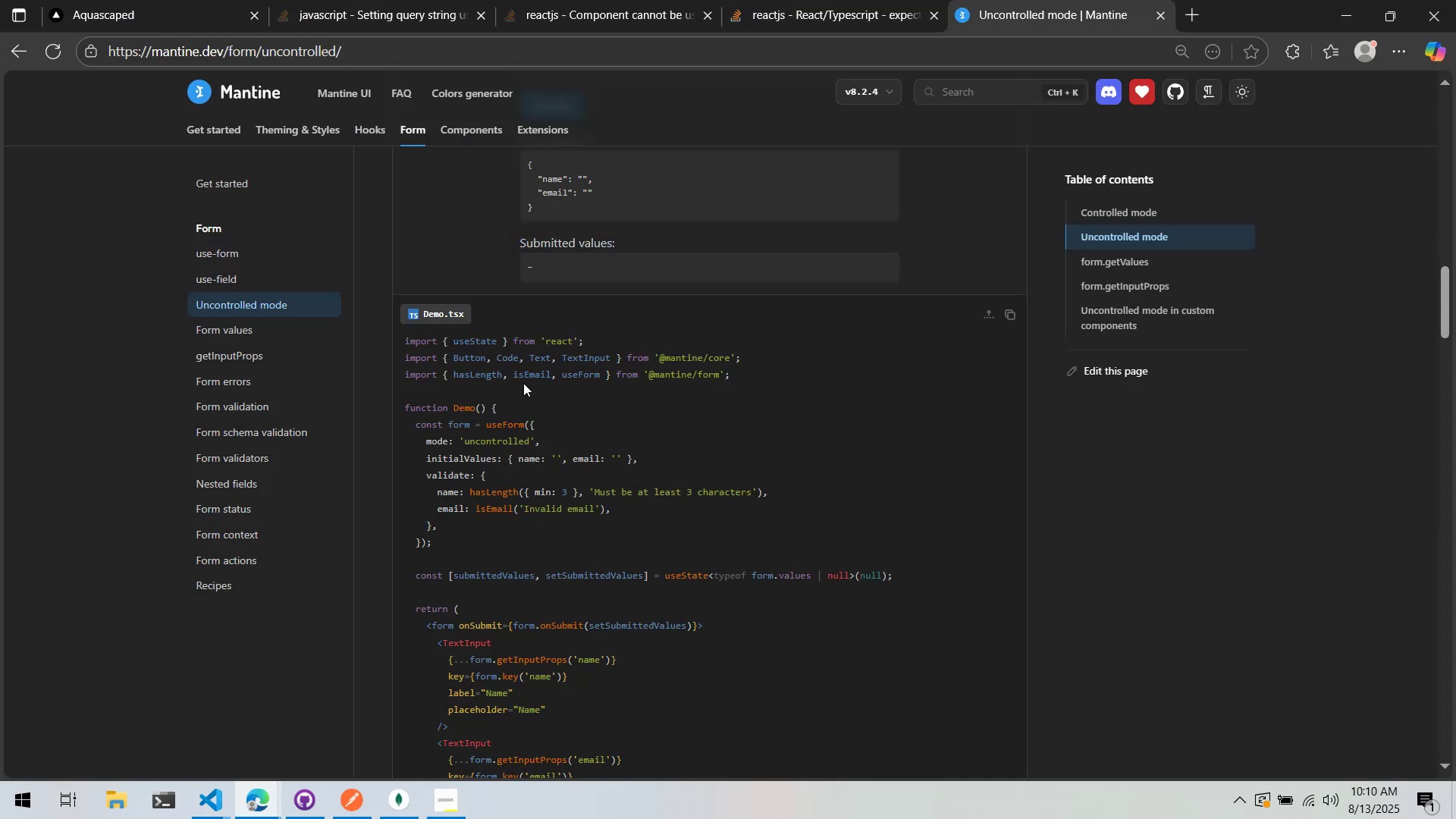 
key(Alt+AltLeft)
 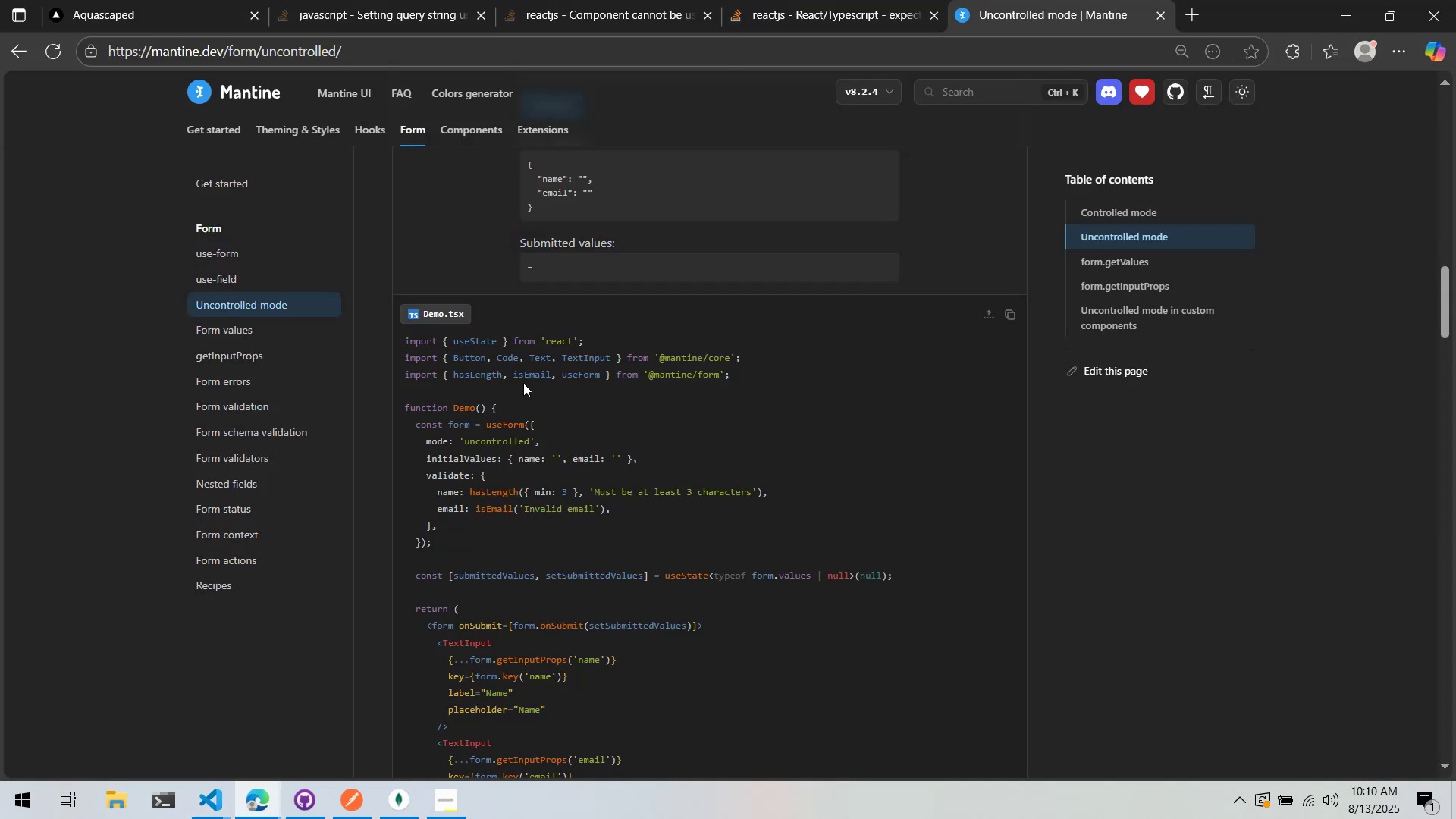 
key(Alt+Tab)
 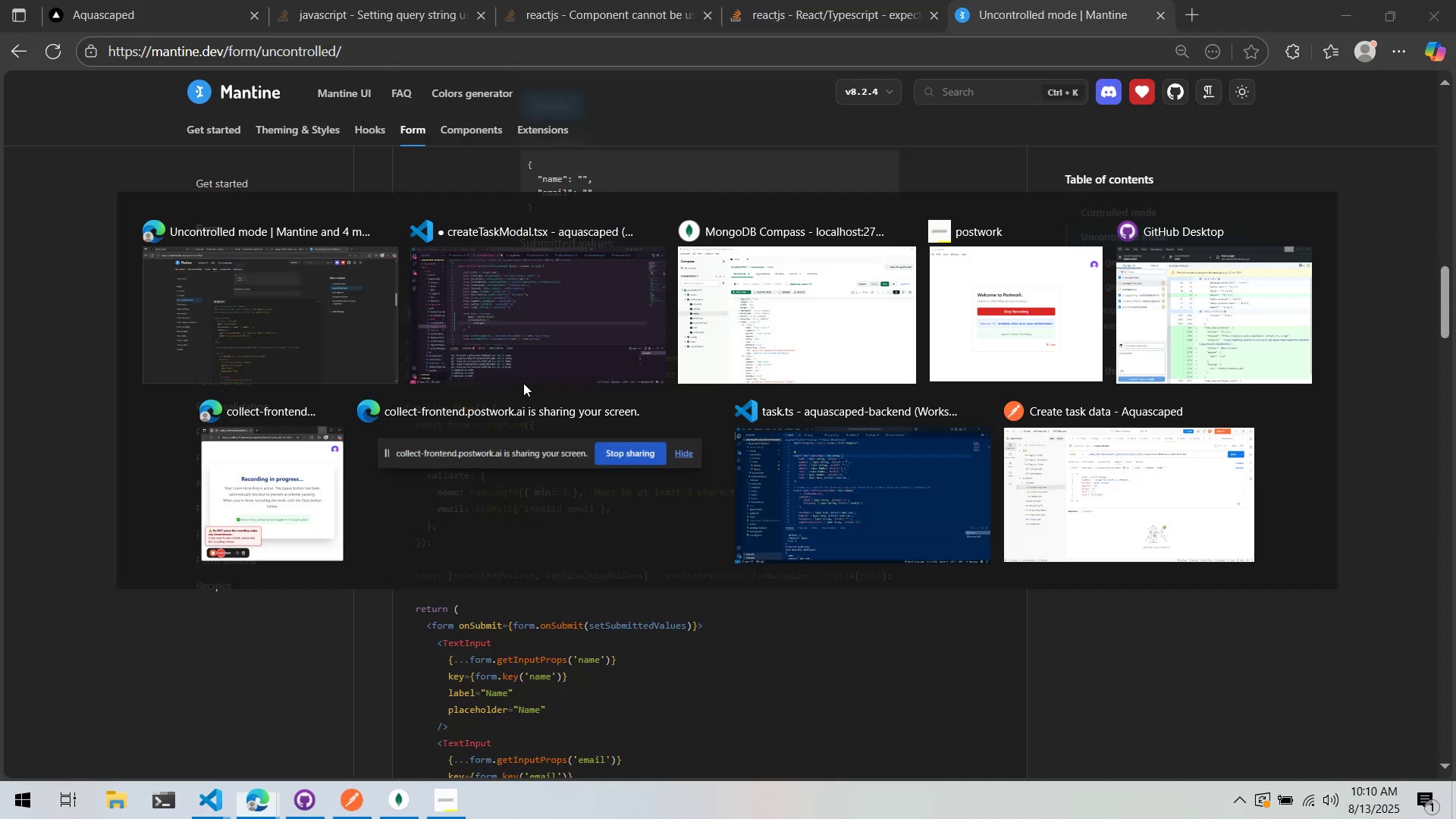 
key(Control+ControlLeft)
 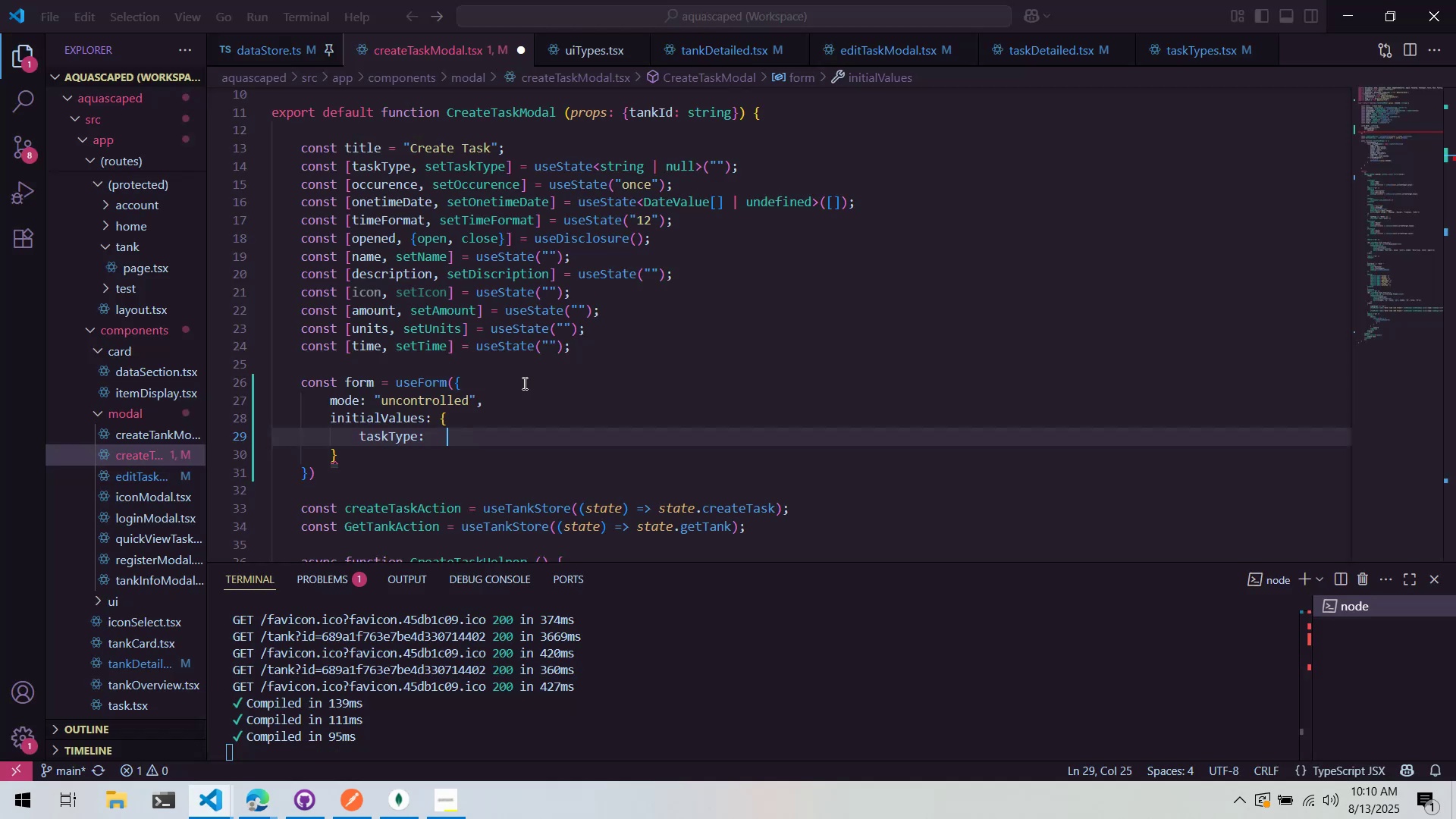 
key(Control+Backspace)
 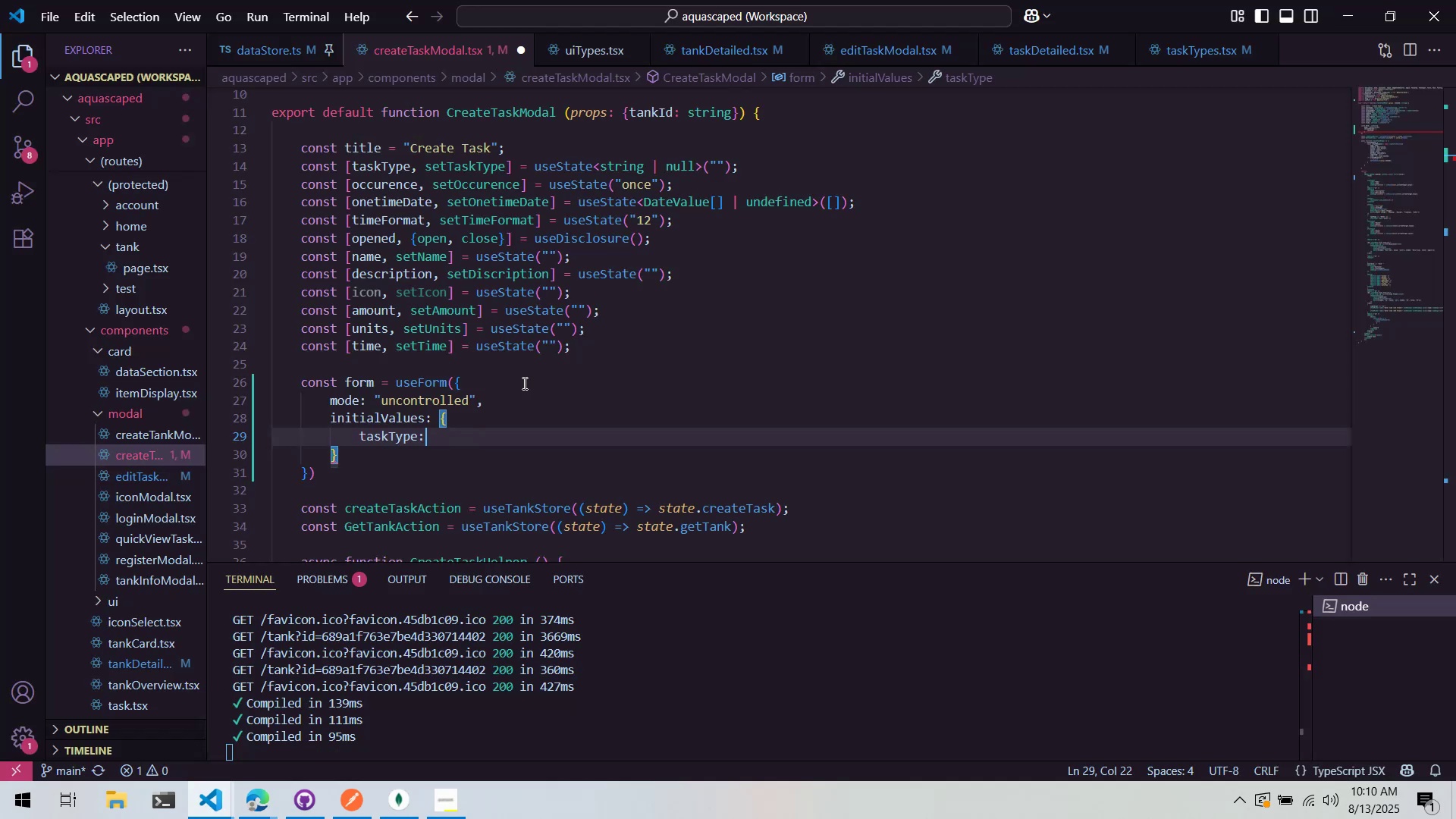 
key(Space)
 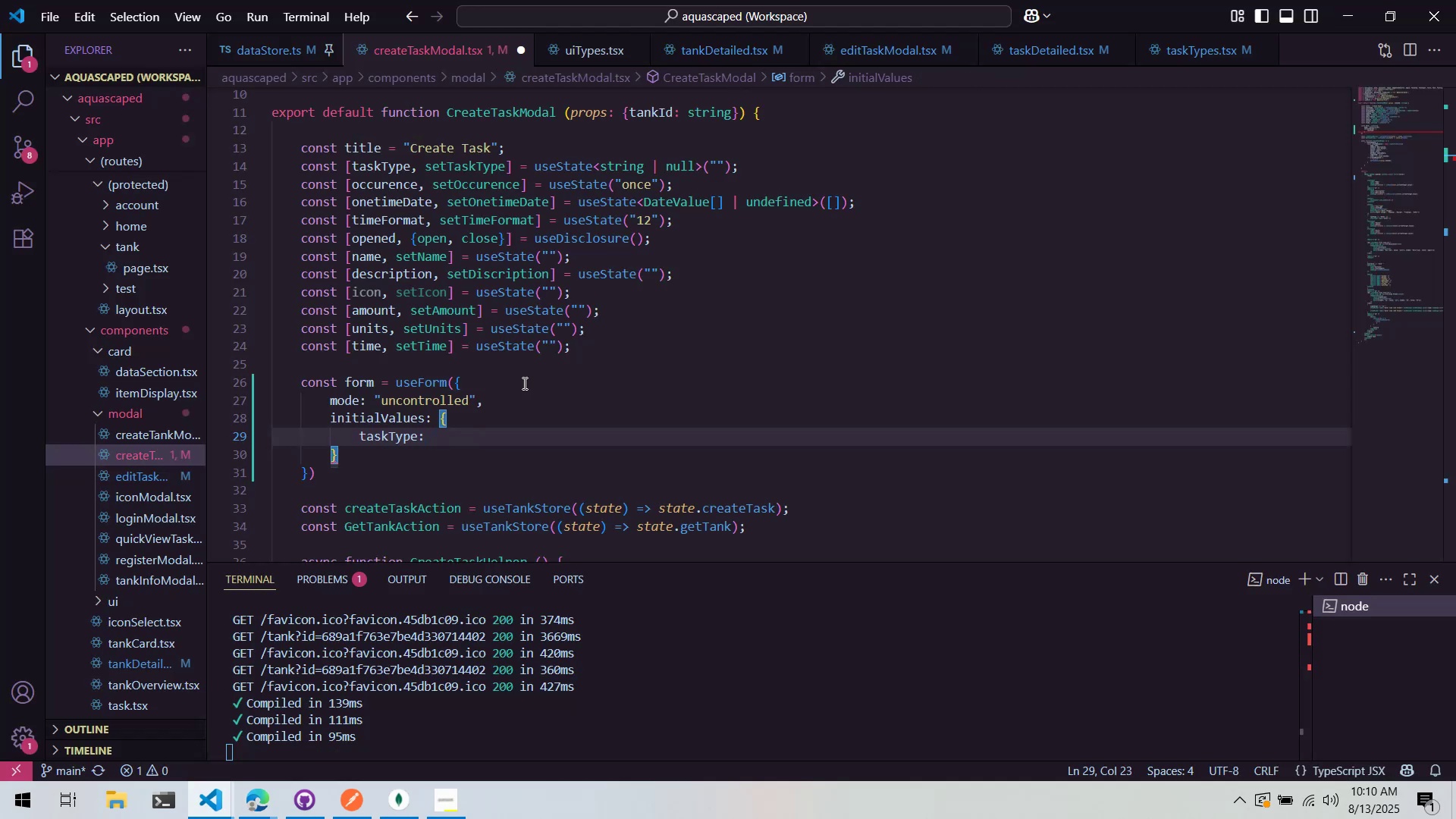 
key(Shift+Quote)
 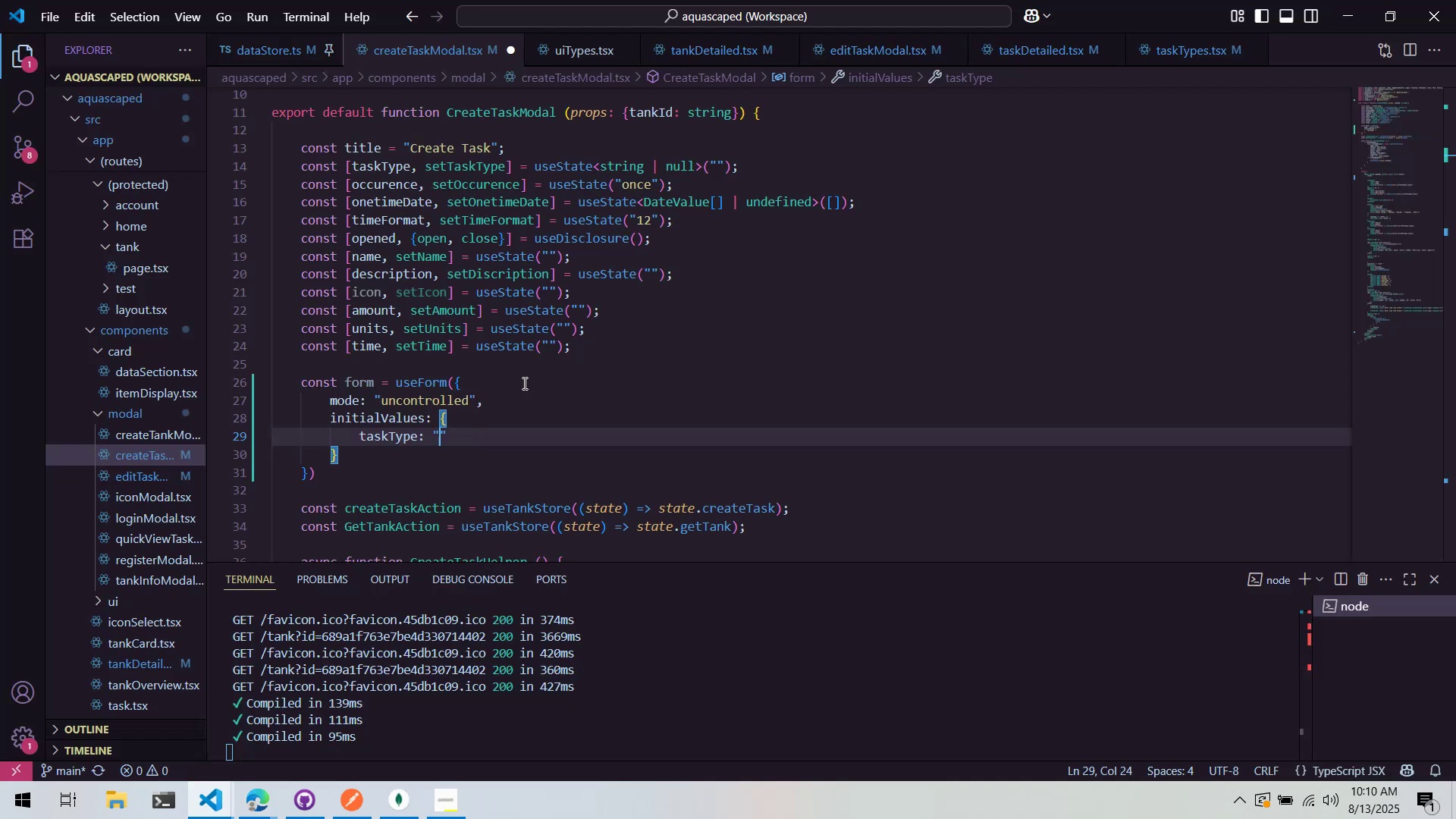 
key(ArrowRight)
 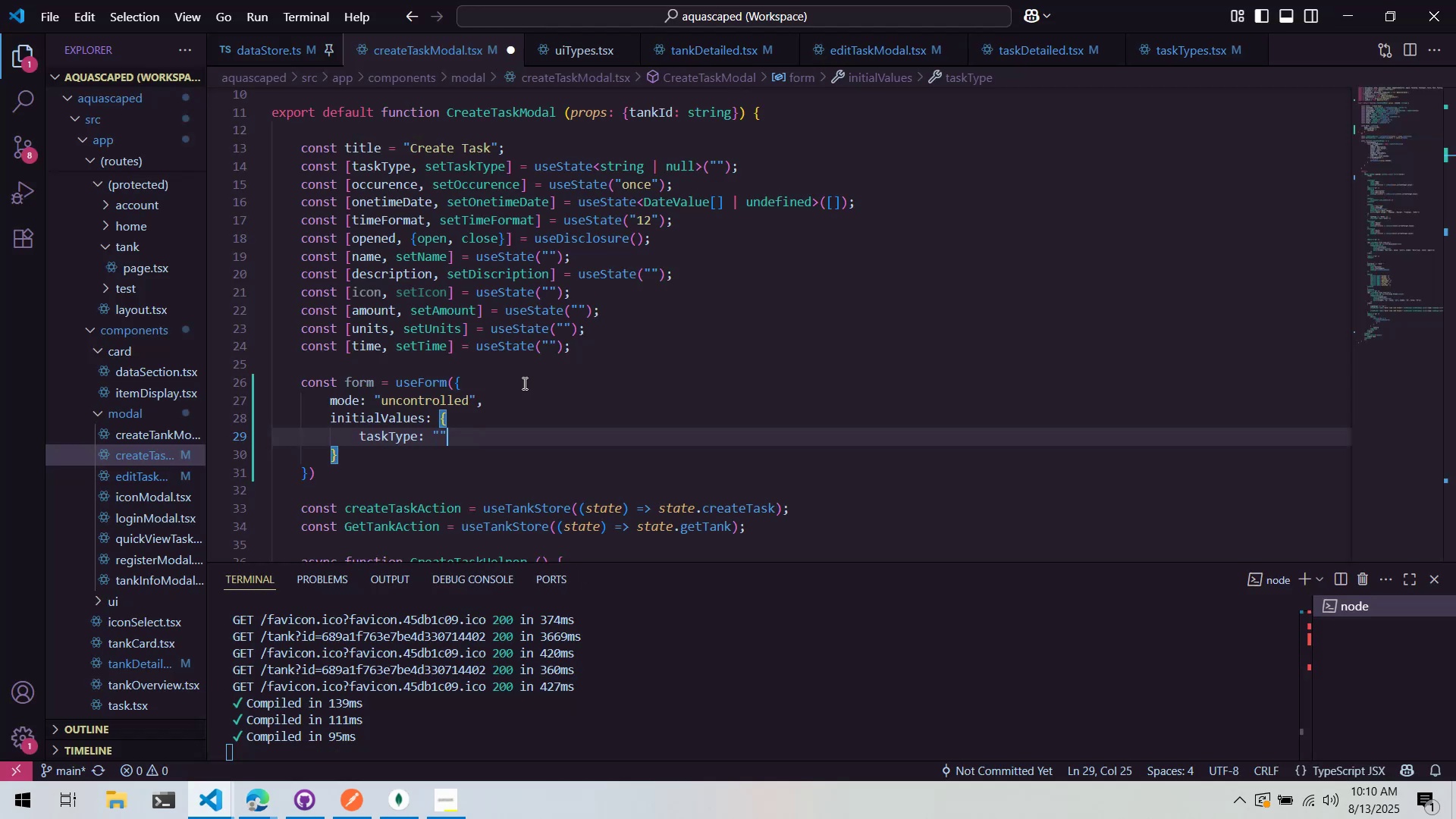 
key(Comma)
 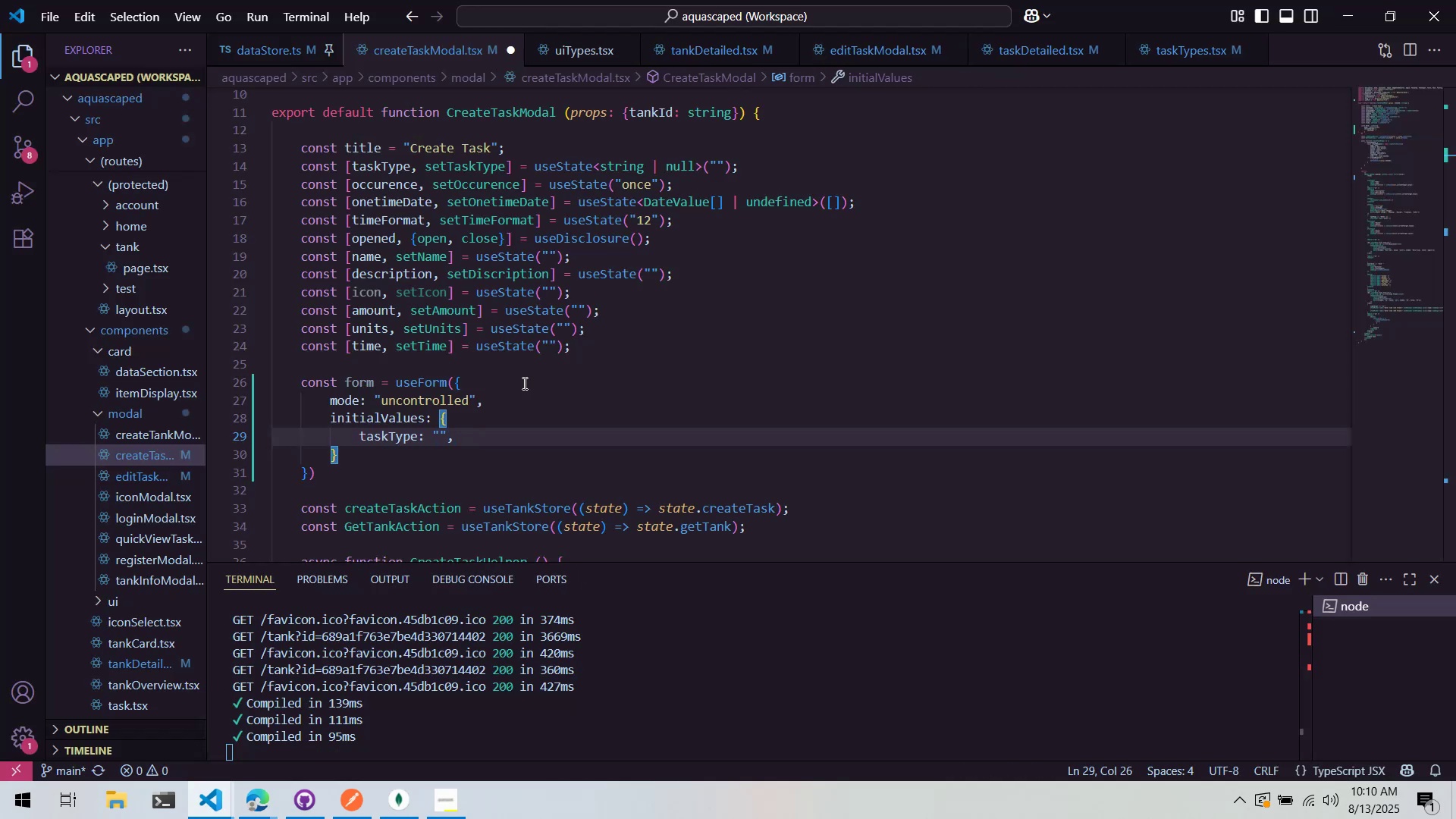 
key(Enter)
 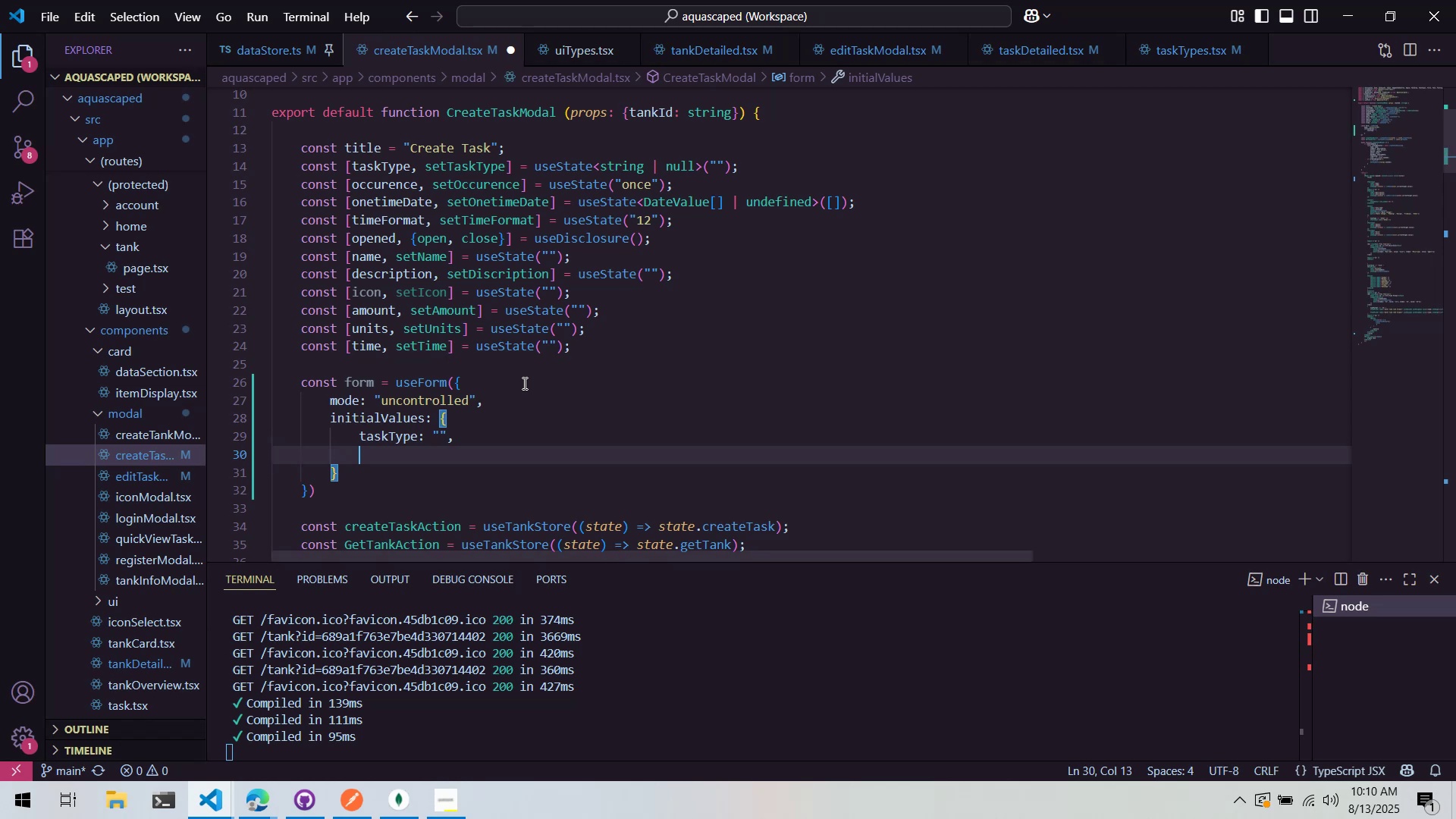 
key(Alt+AltLeft)
 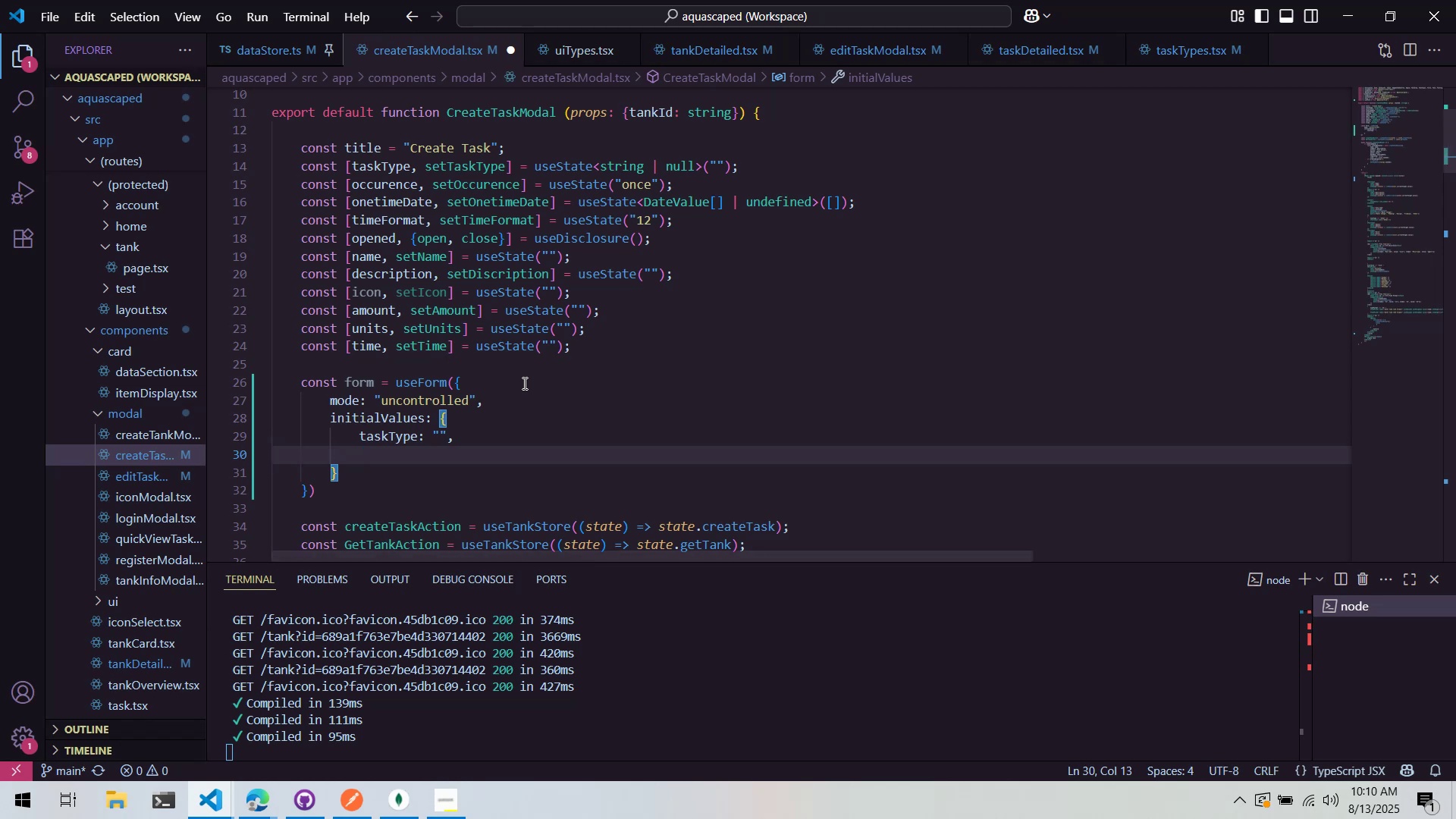 
key(Alt+Tab)
 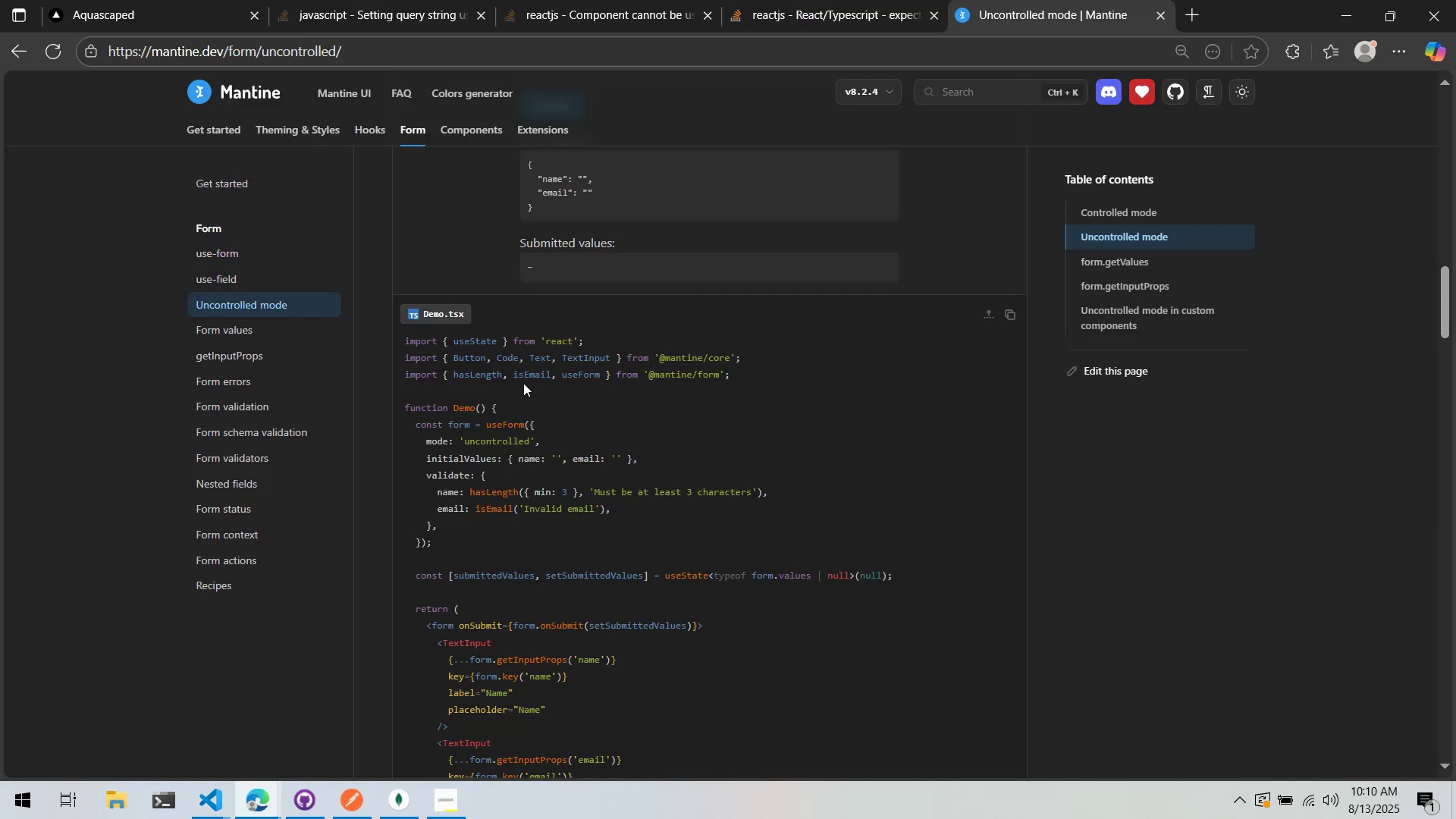 
key(Alt+AltLeft)
 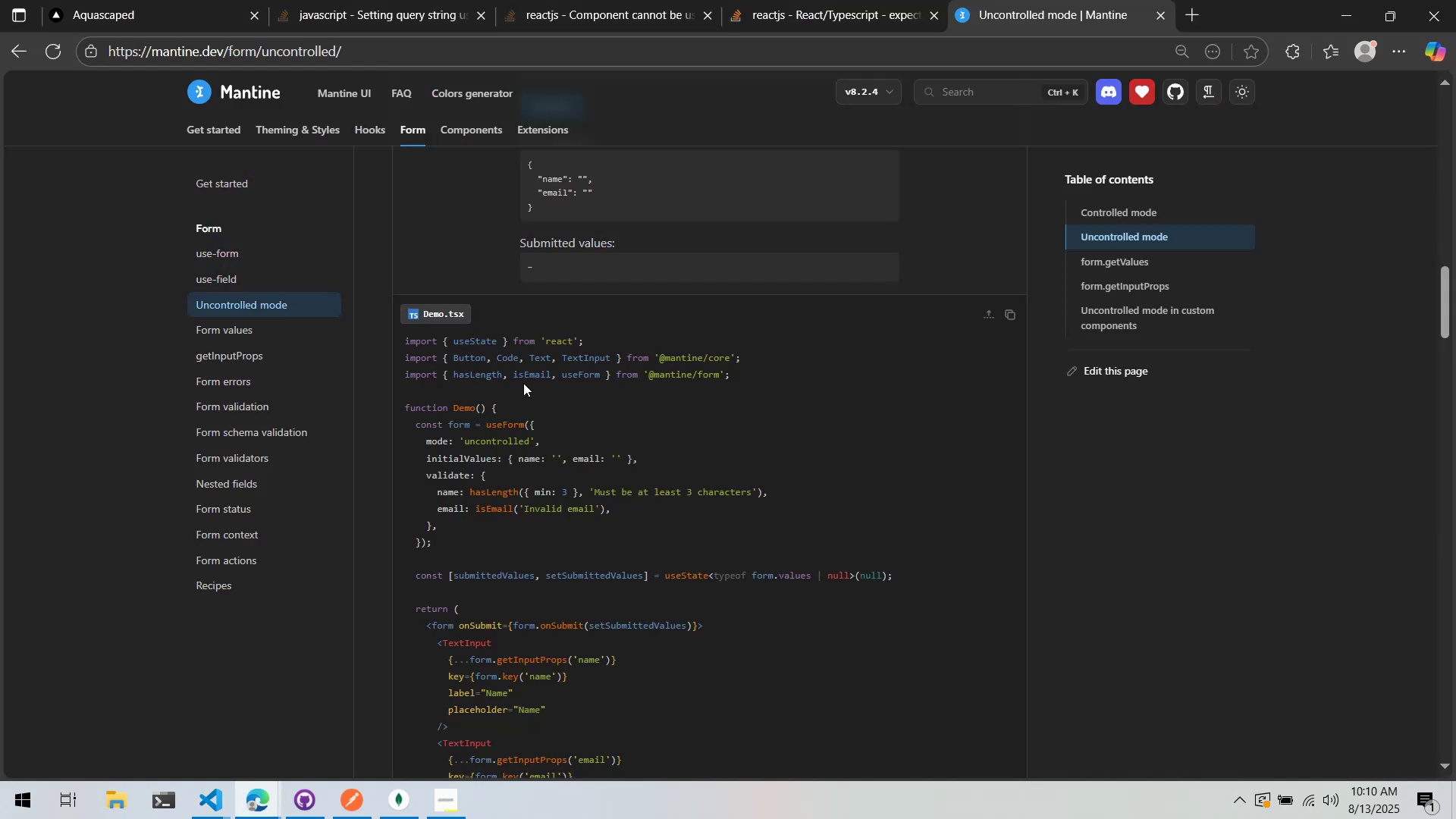 
key(Alt+Tab)
 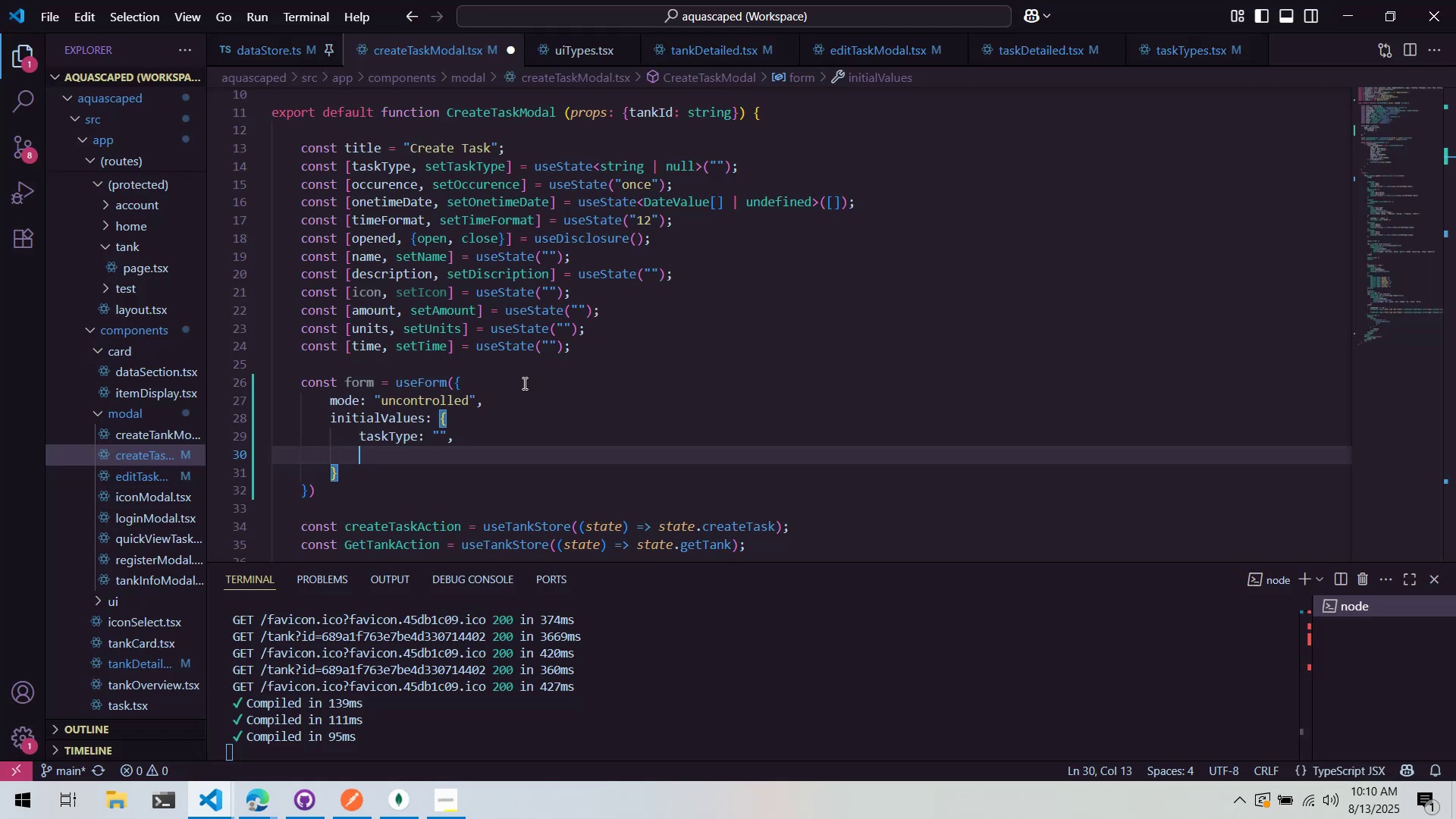 
wait(7.37)
 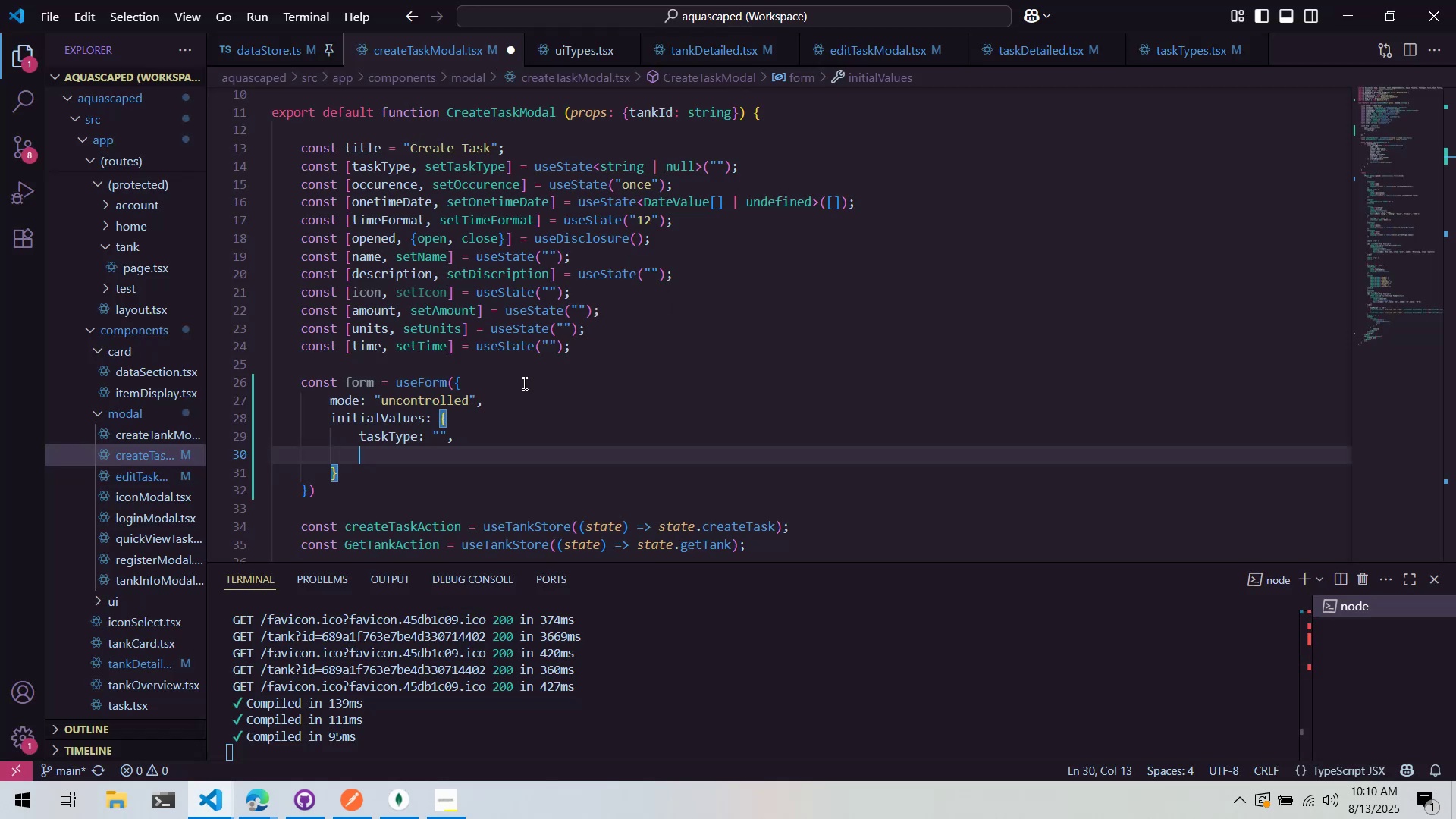 
type(op)
key(Backspace)
key(Backspace)
type(name: "",)
 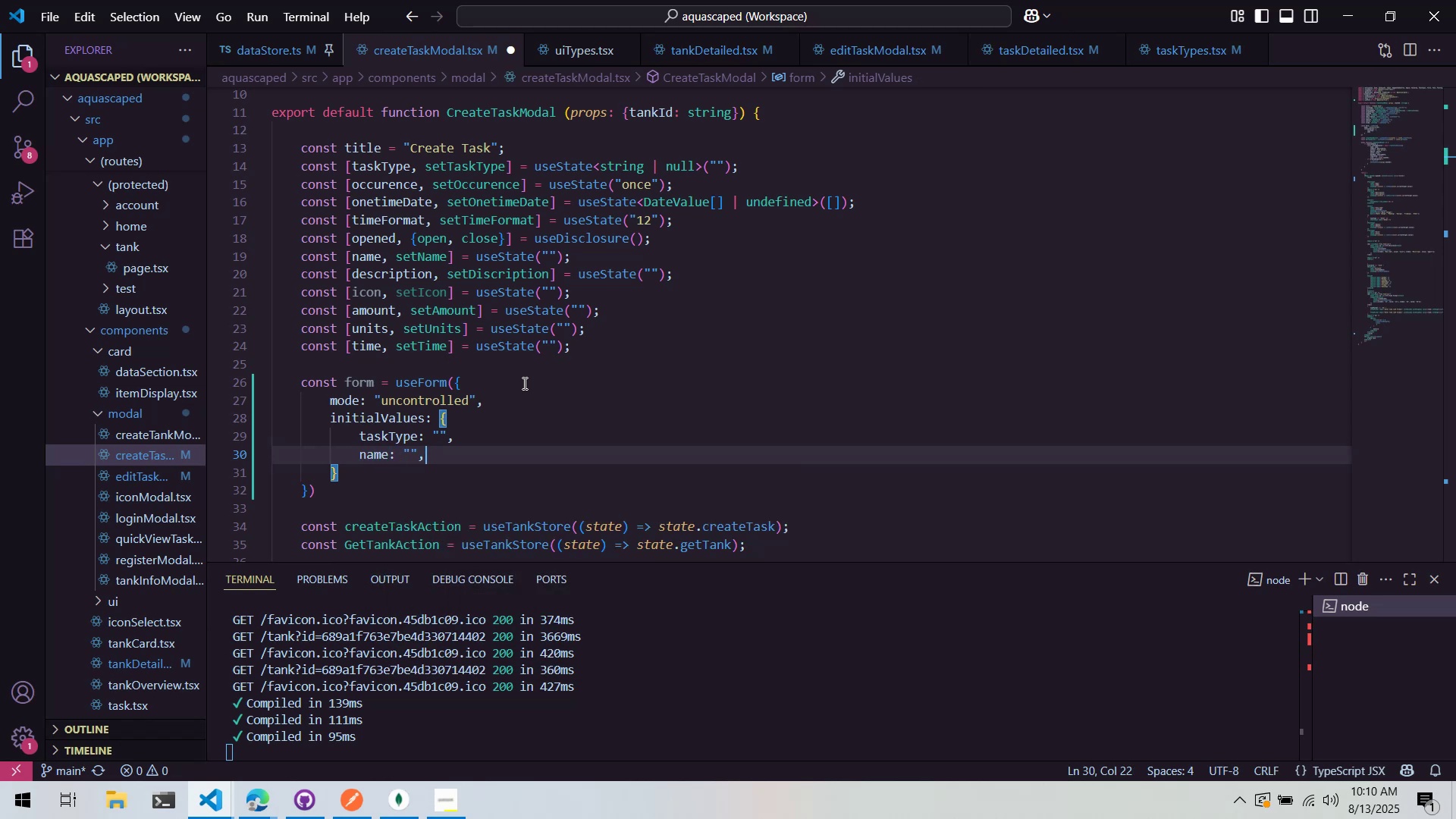 
key(Enter)
 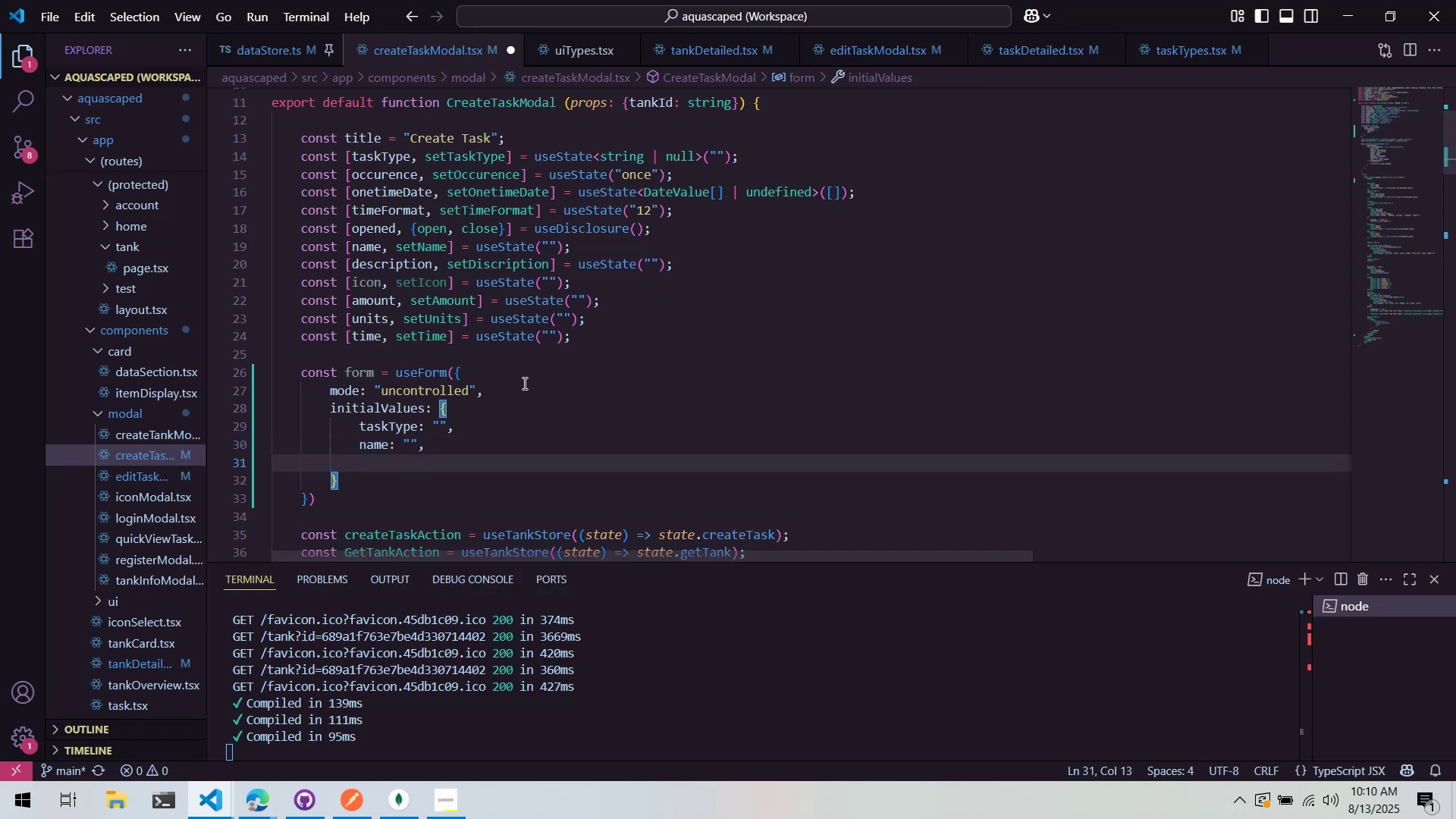 
type(descri)
 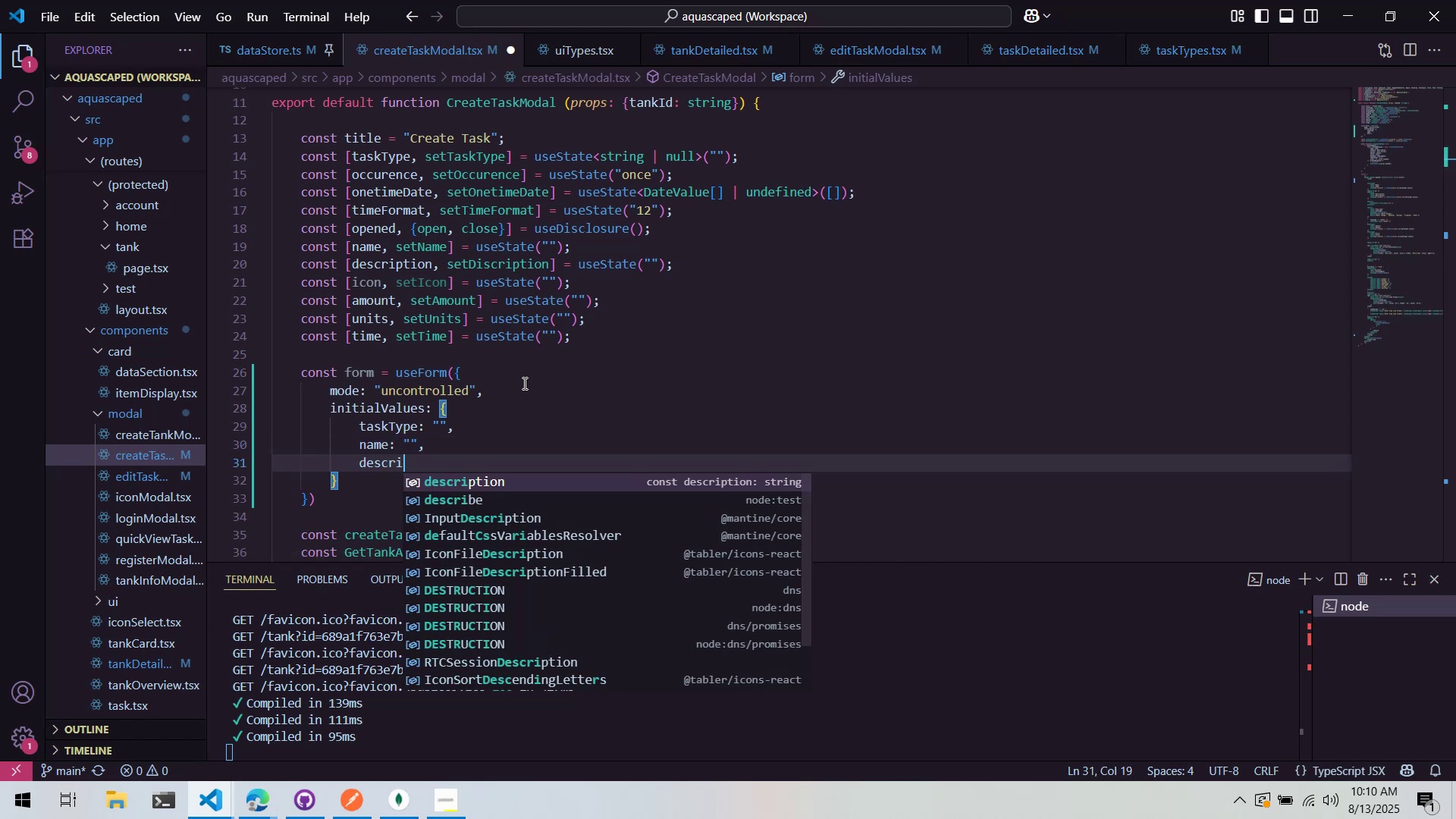 
key(Control+ControlLeft)
 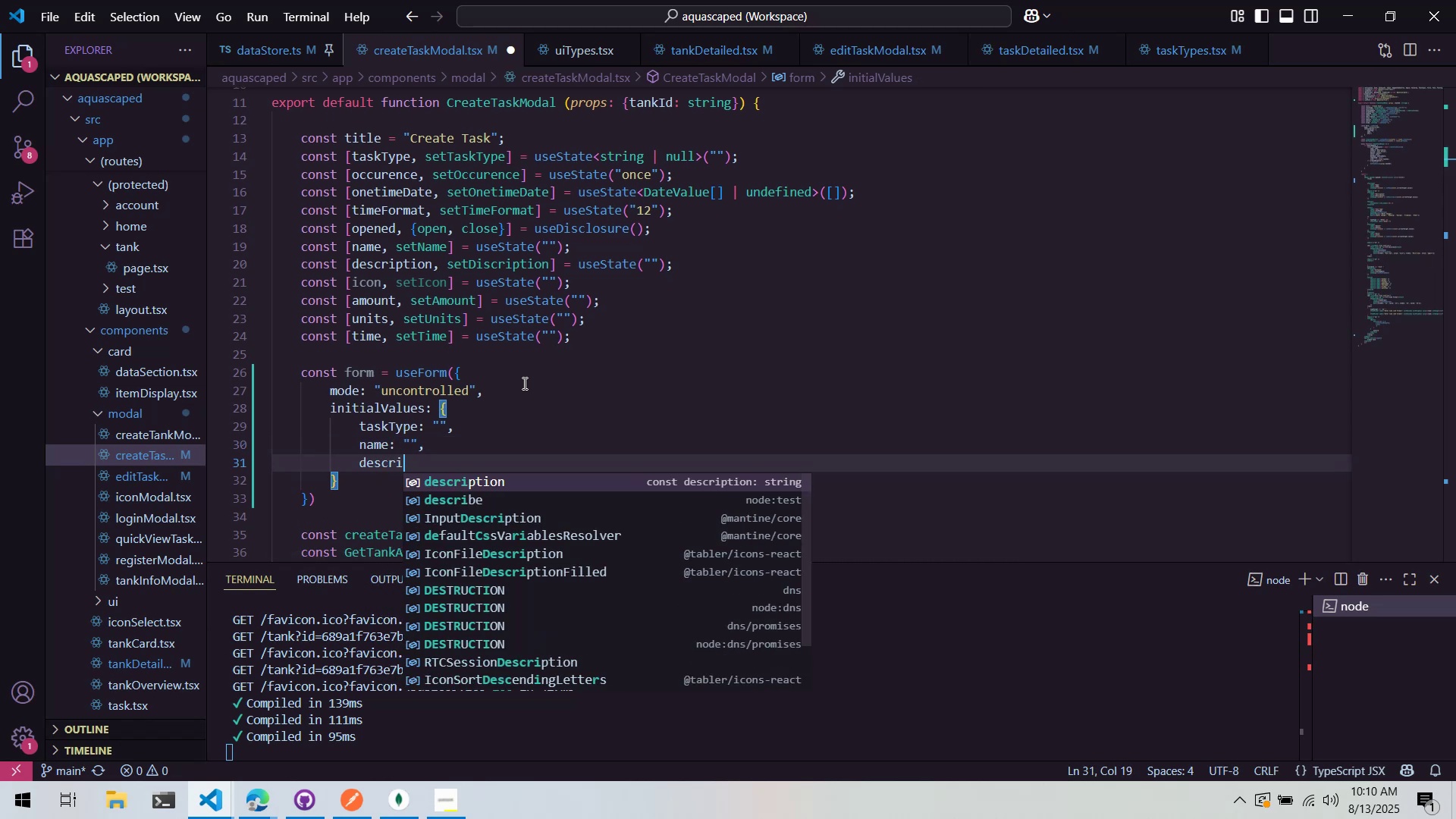 
key(Control+Backspace)
 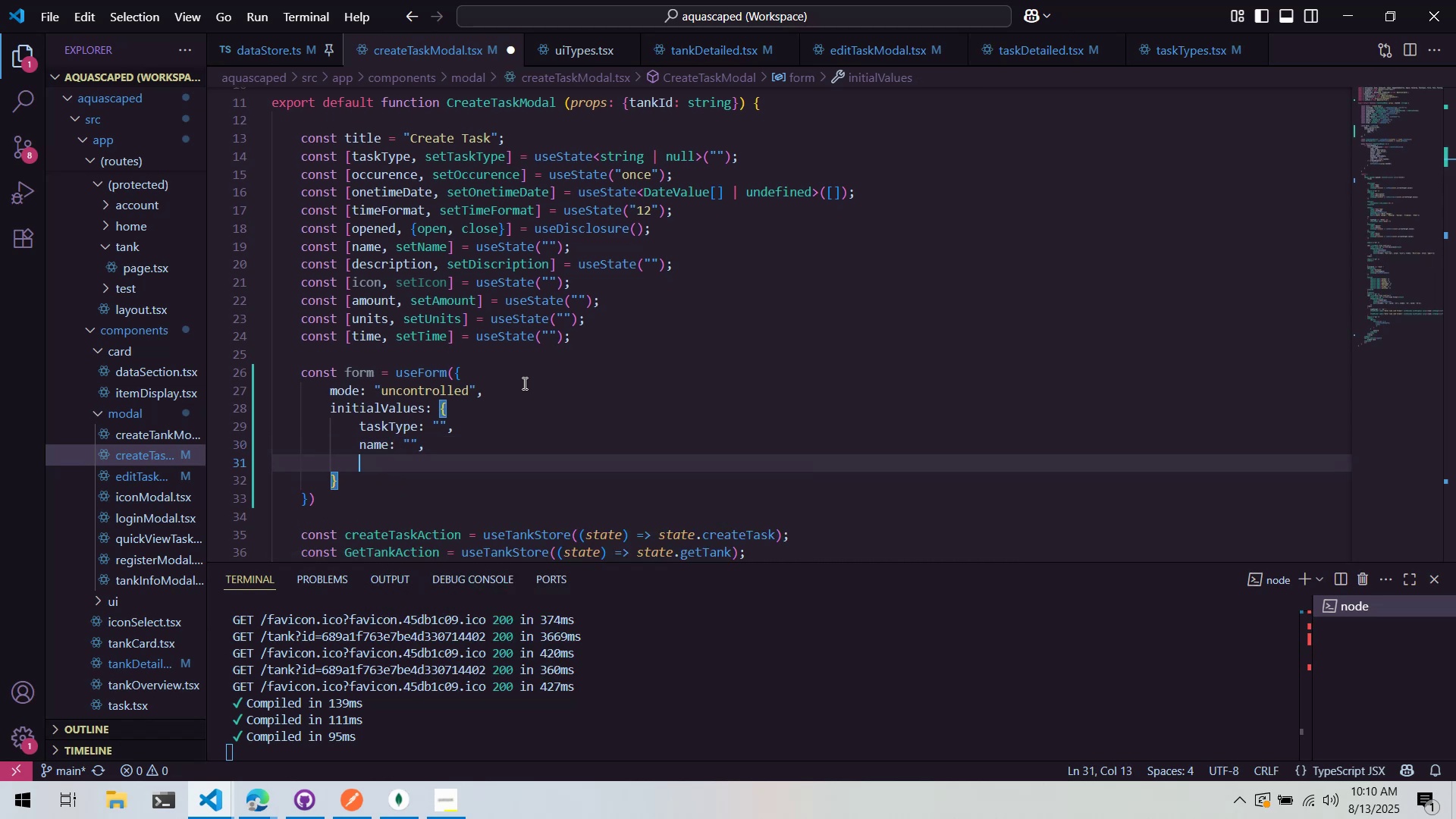 
type(summary: "",)
 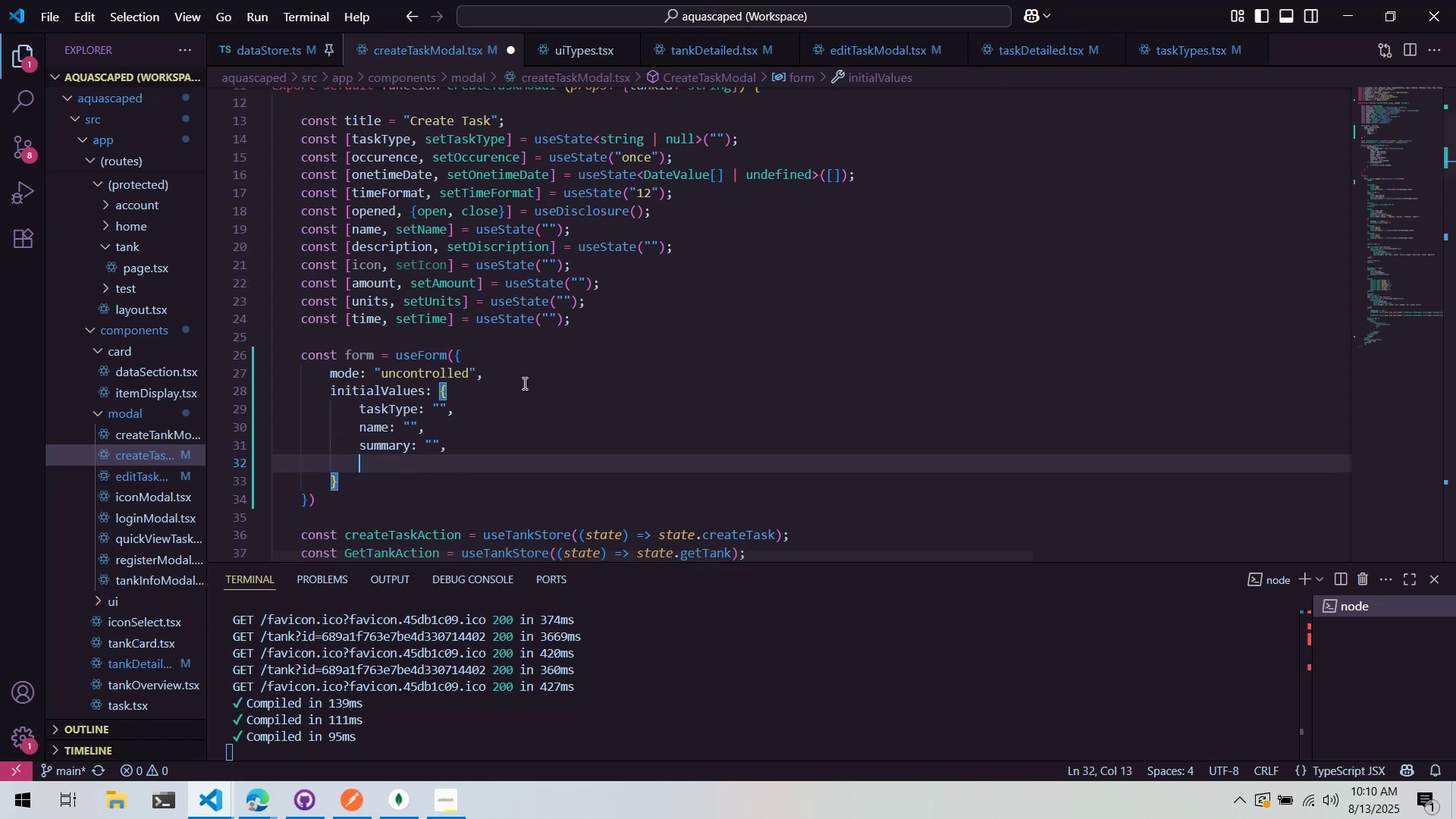 
 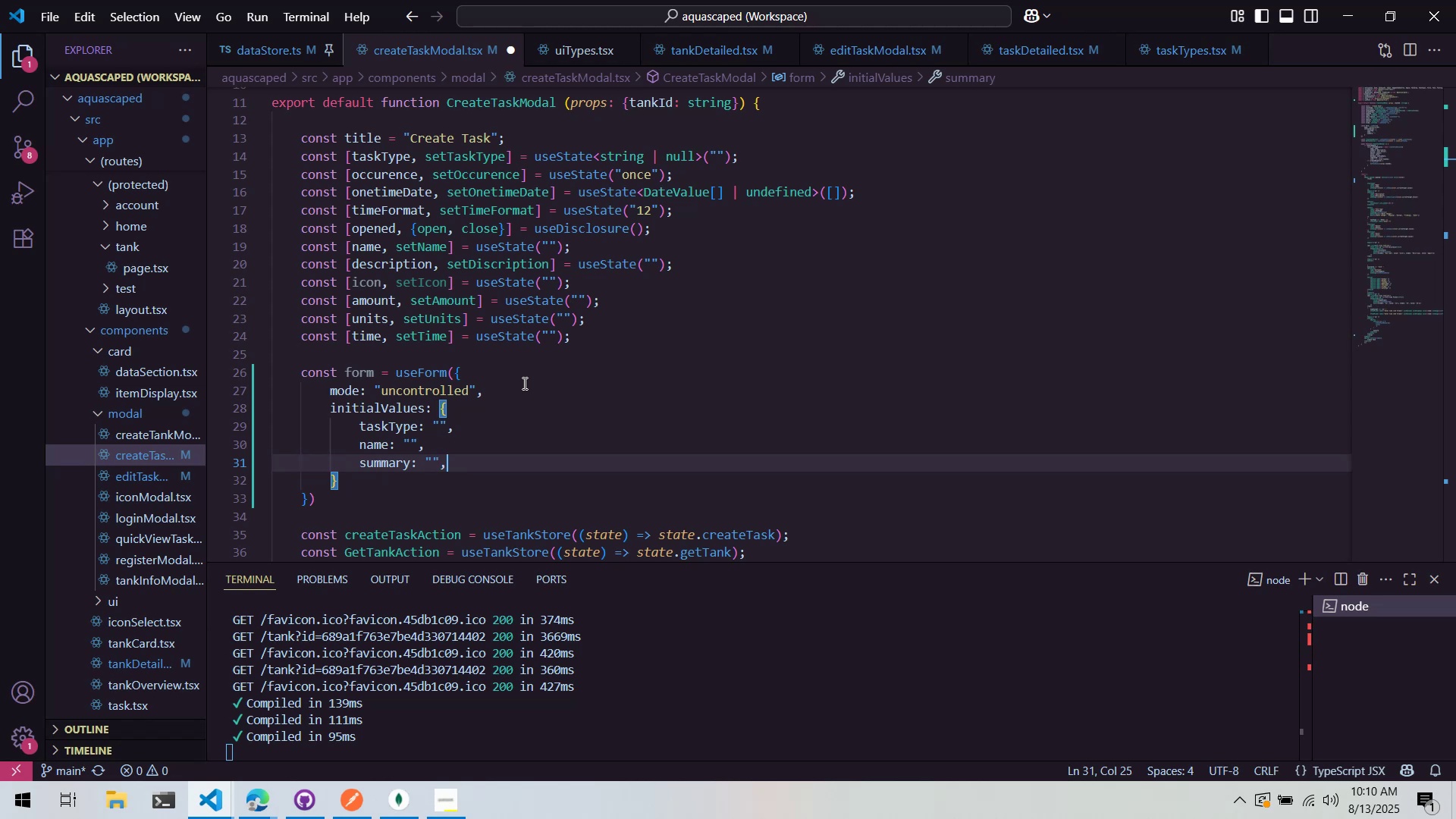 
key(Enter)
 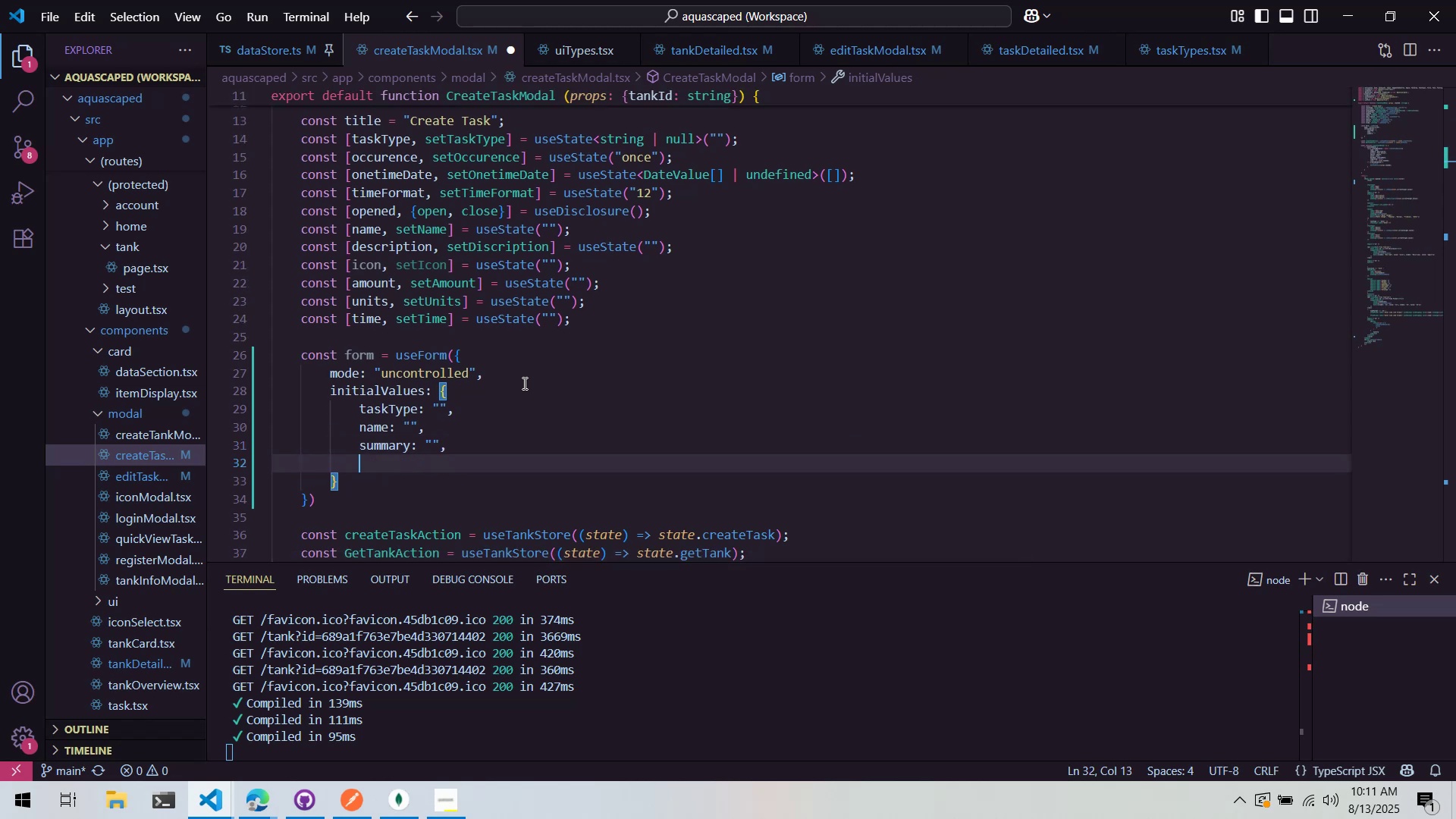 
wait(9.51)
 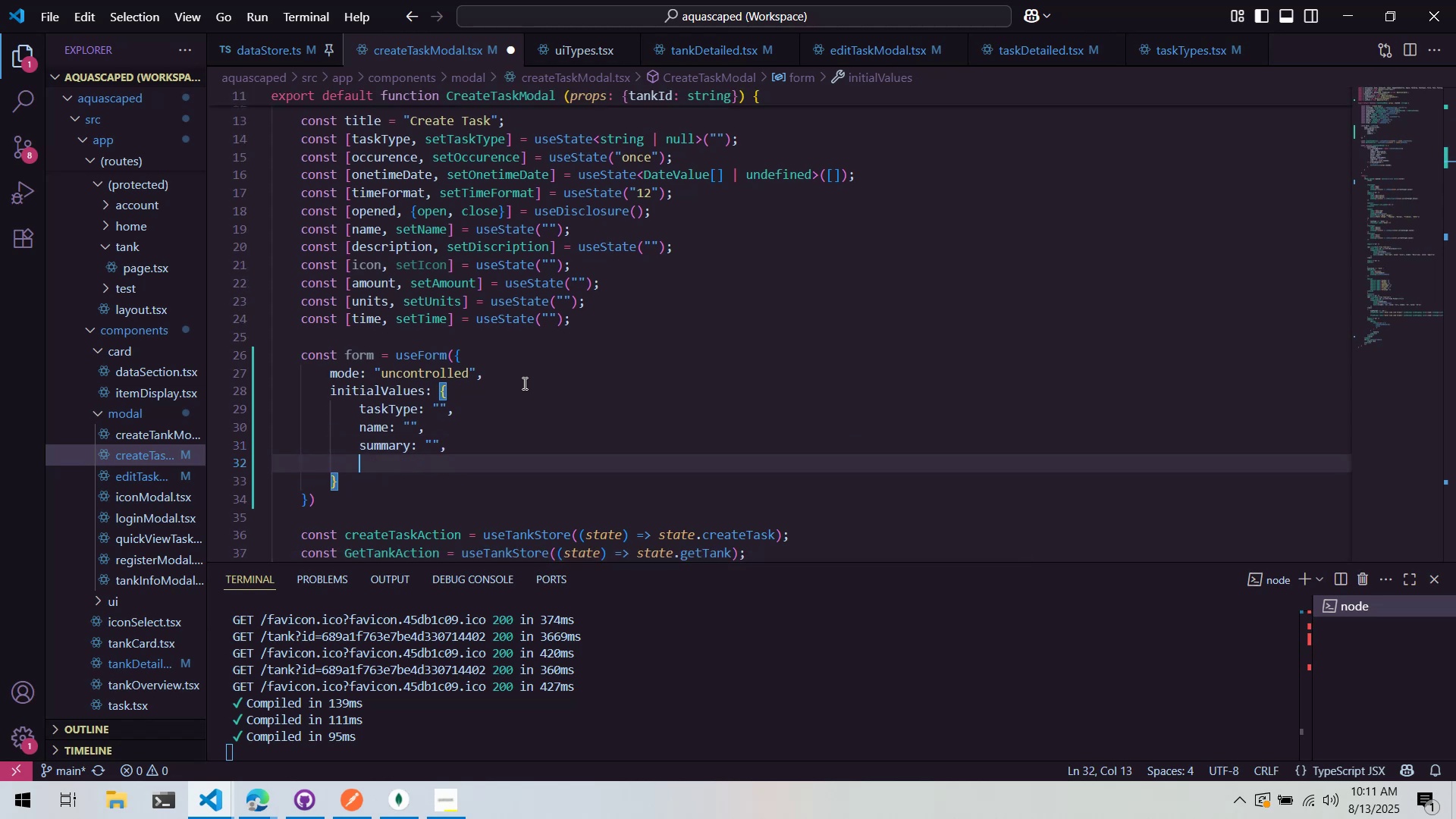 
type(icon: 0,)
 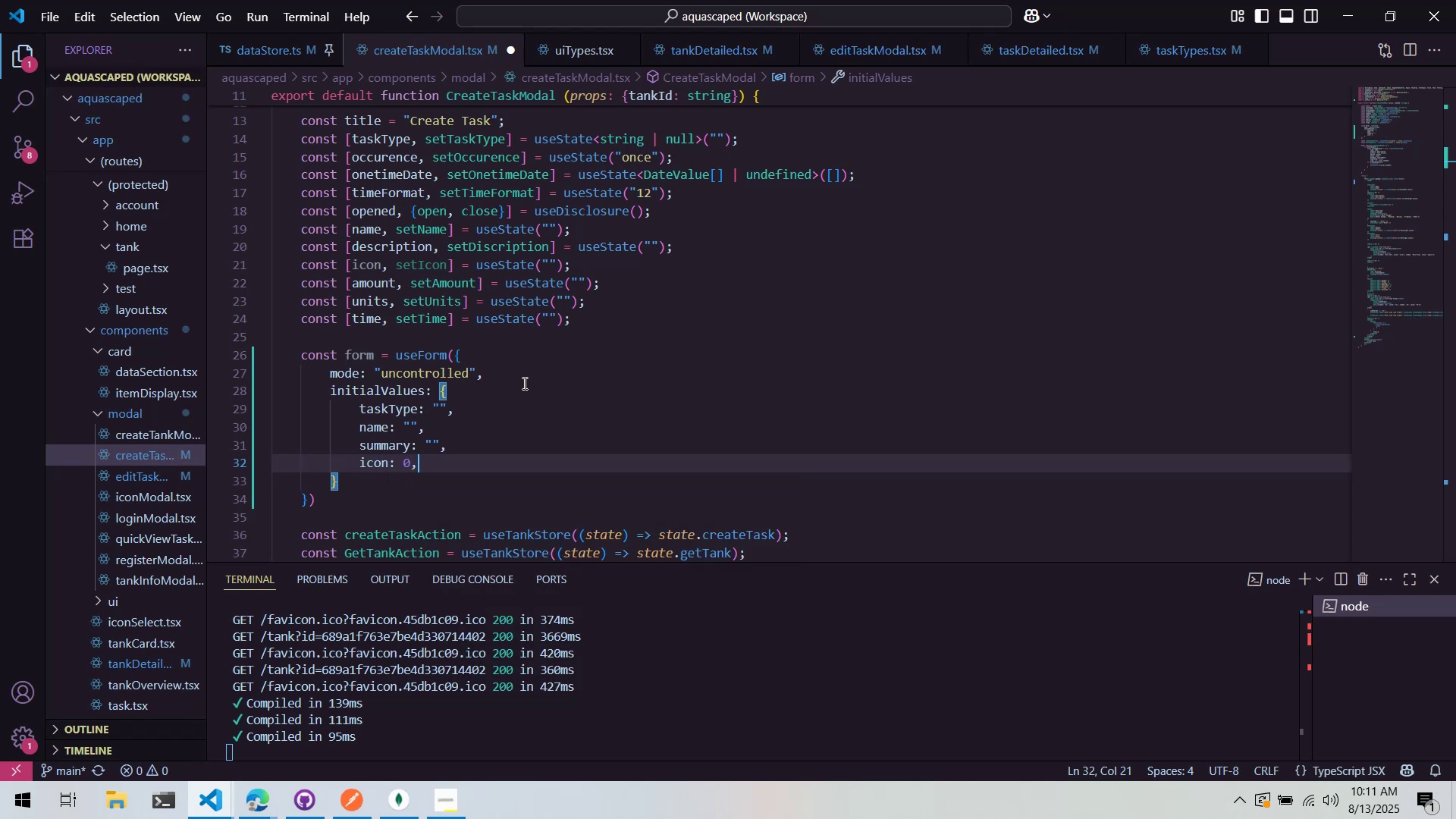 
 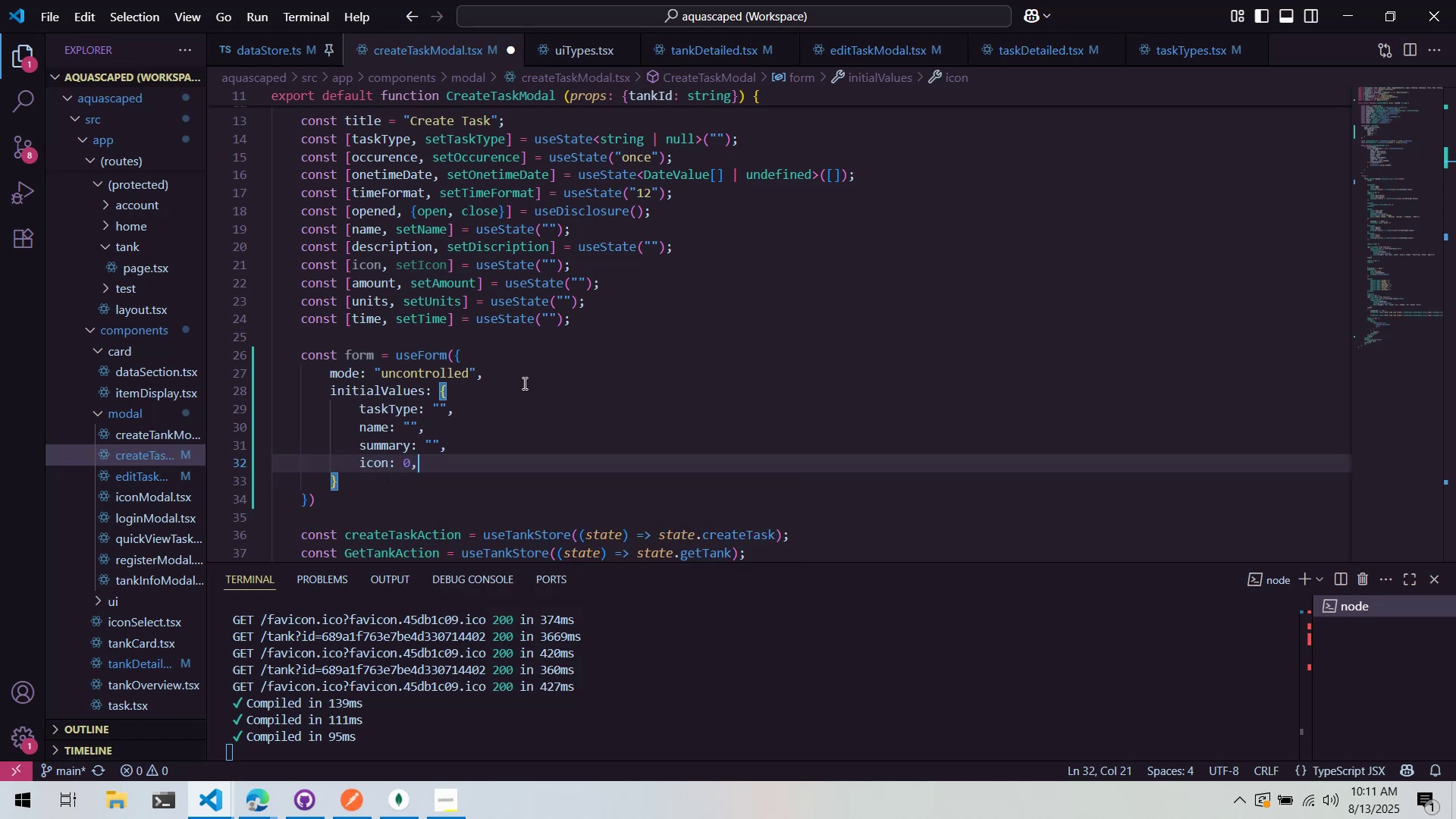 
key(Enter)
 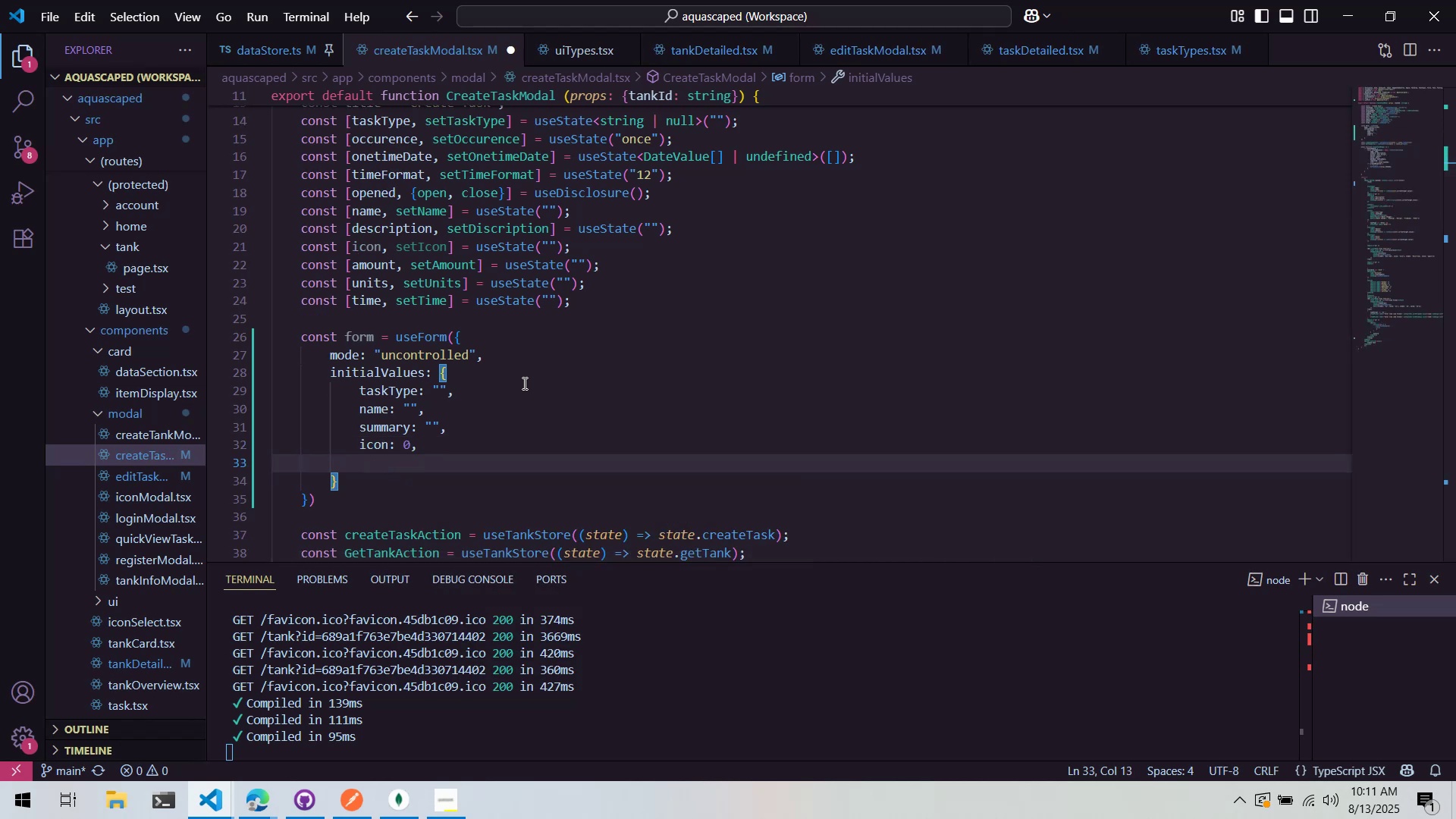 
type(amount: "",)
 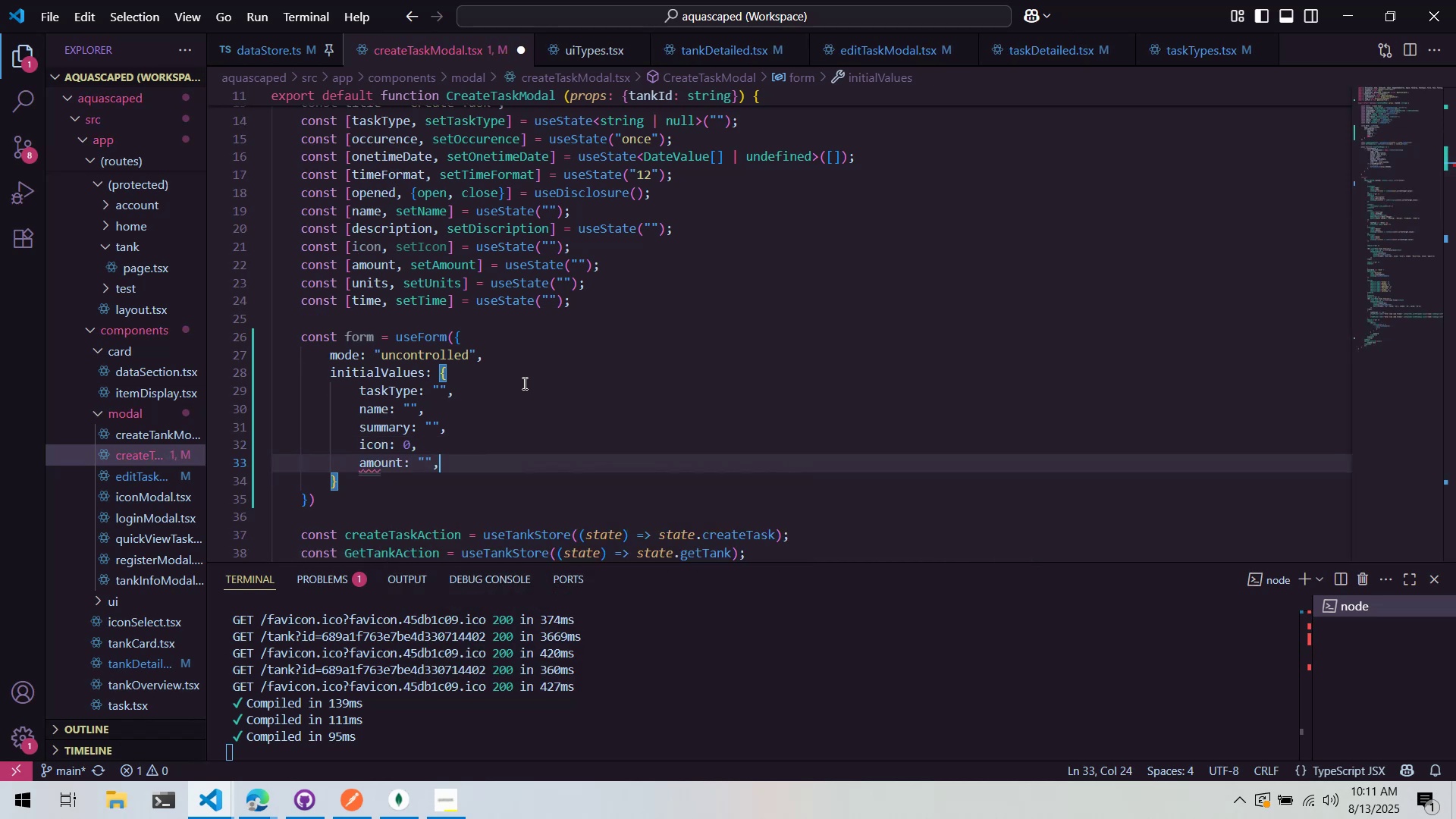 
key(Enter)
 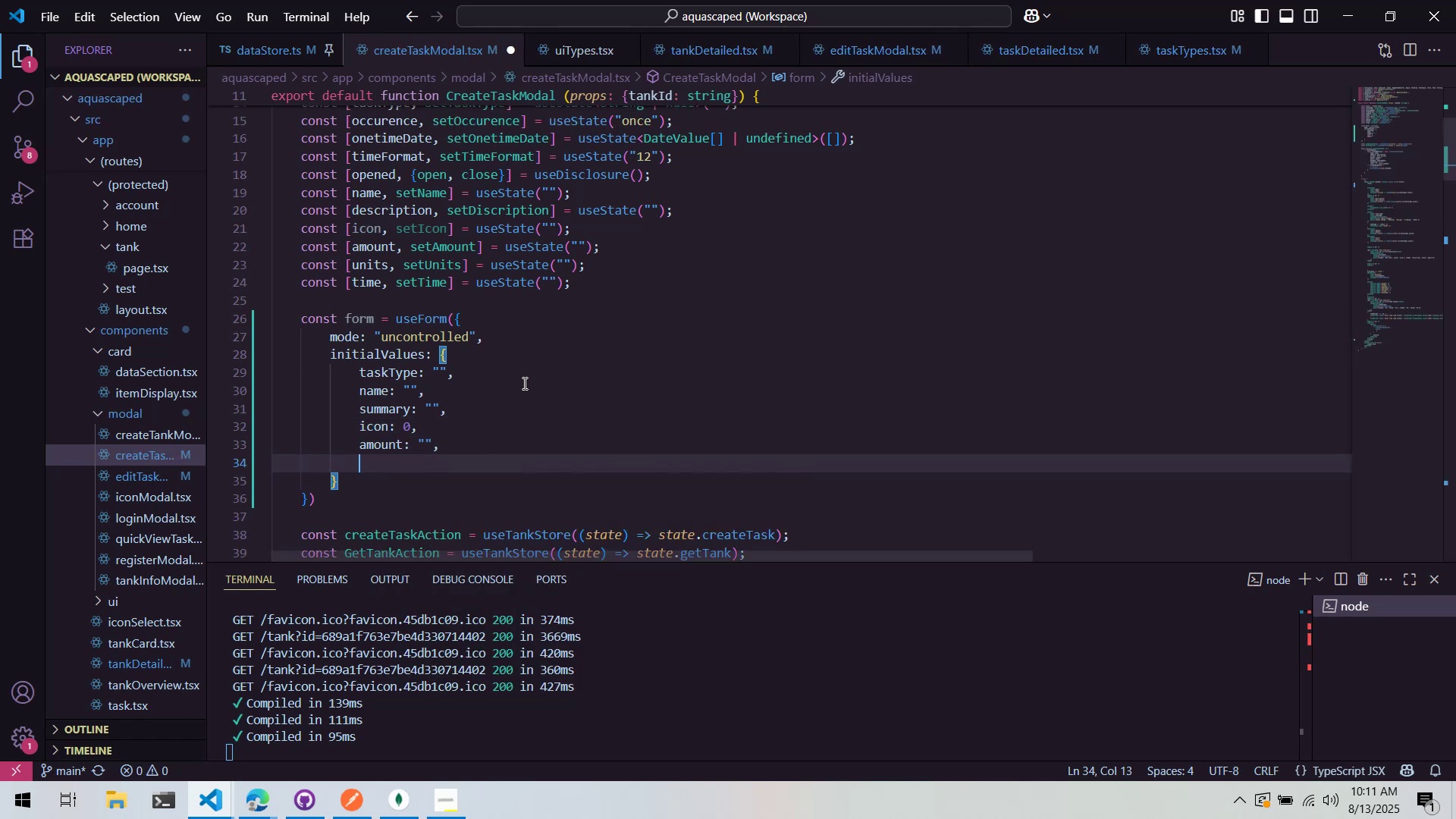 
type(units: "",)
 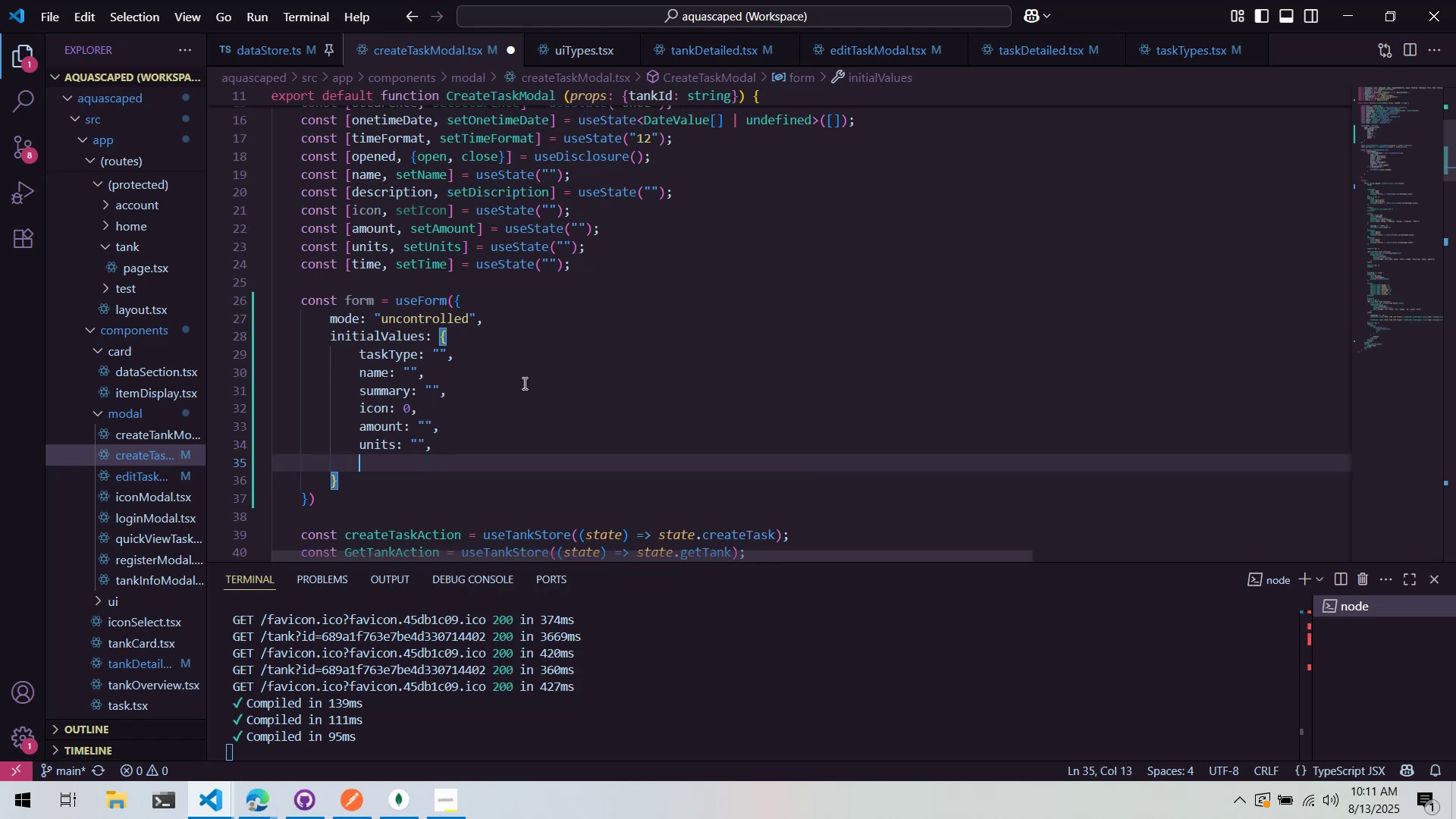 
 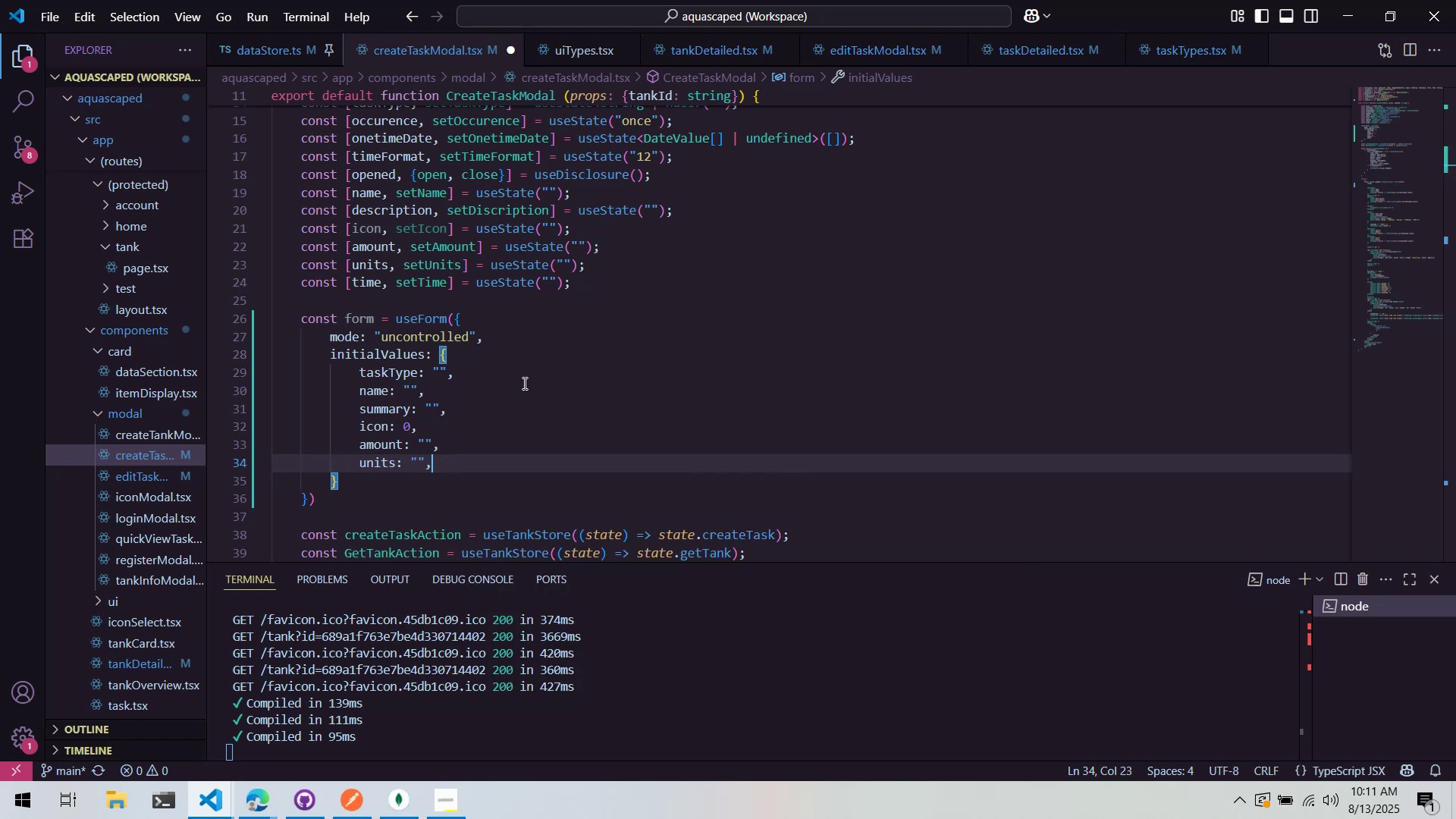 
key(Enter)
 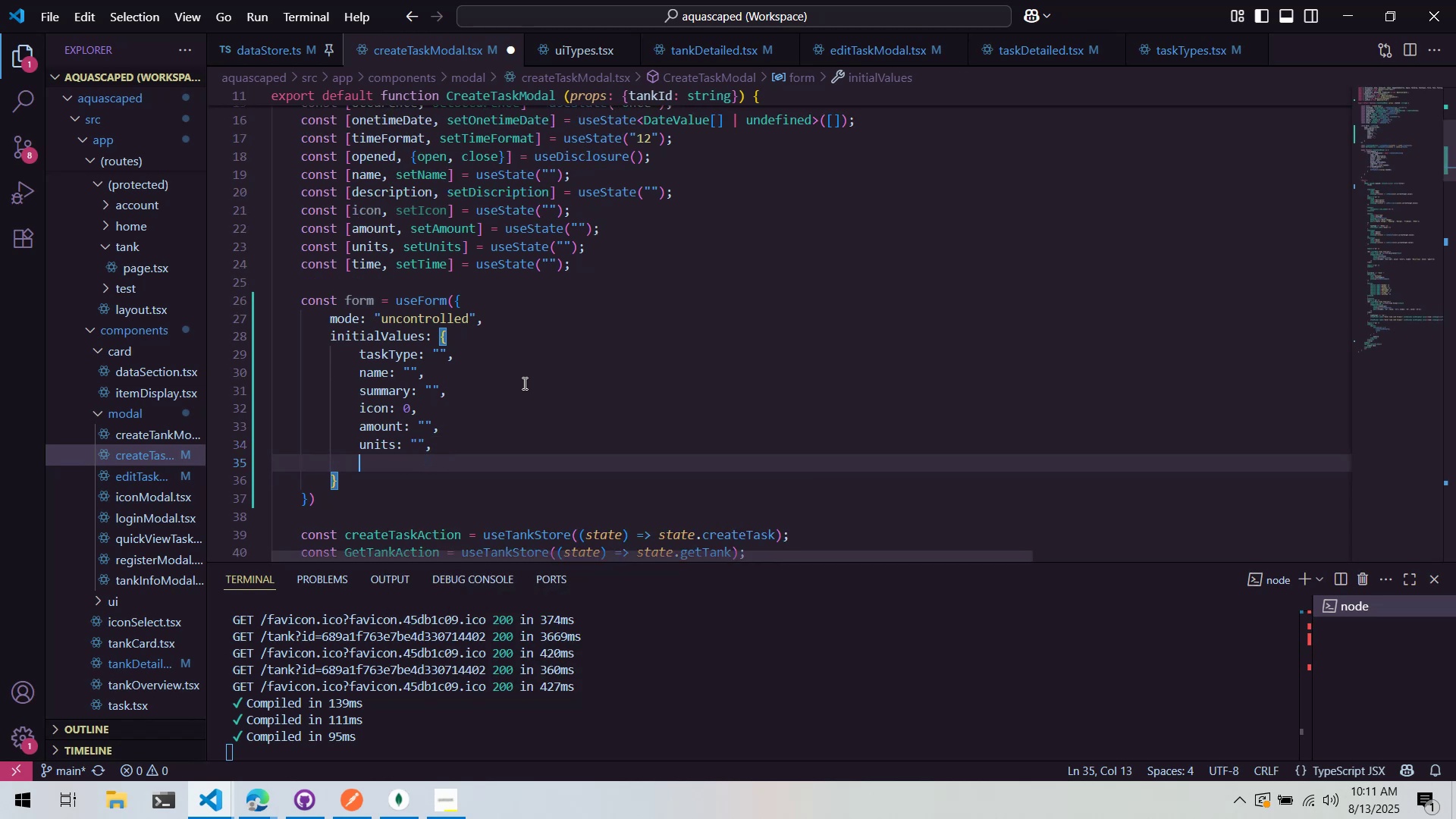 
type(time: "",)
 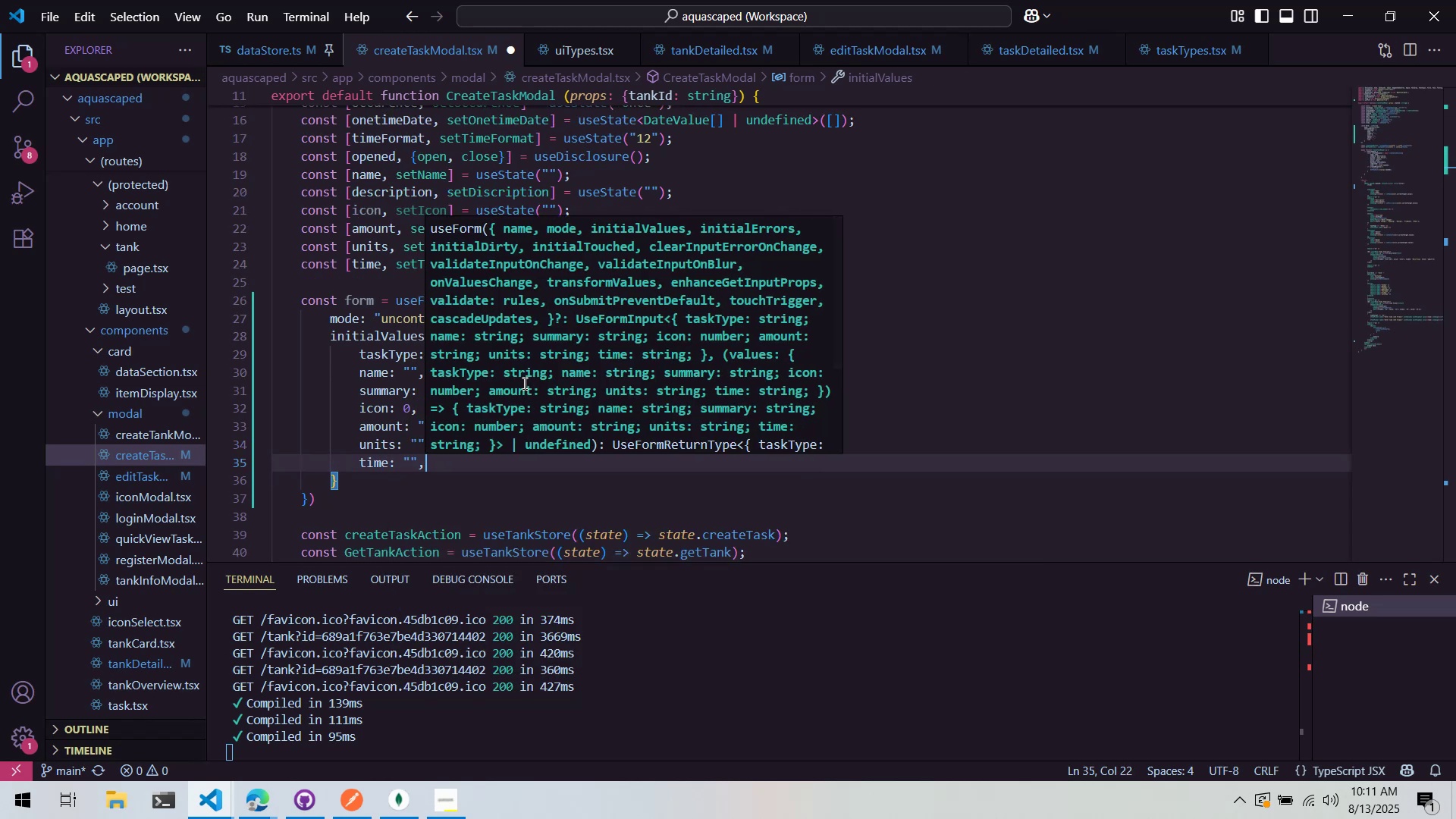 
double_click([562, 511])
 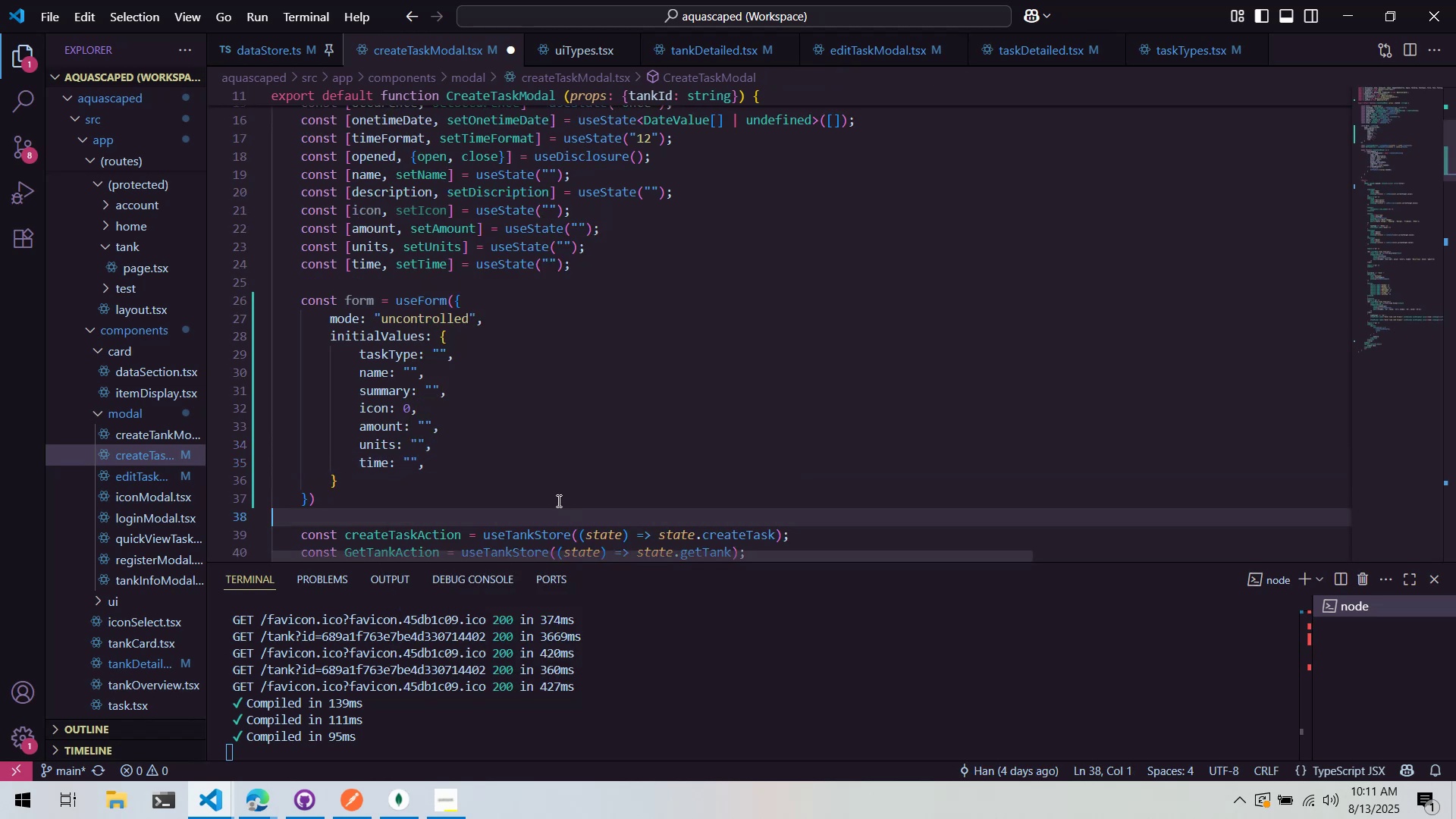 
key(Control+ControlLeft)
 